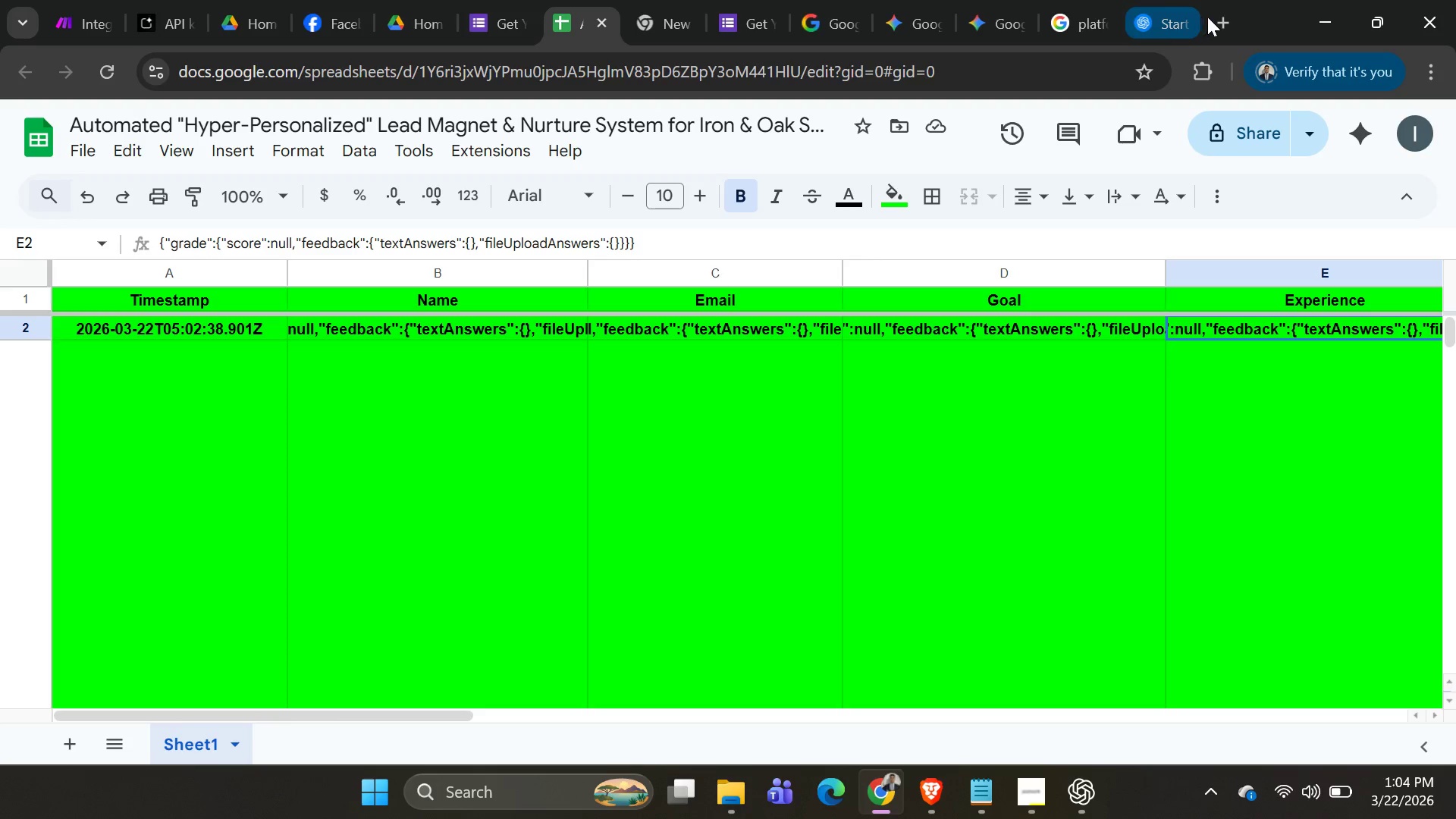 
left_click([1213, 17])
 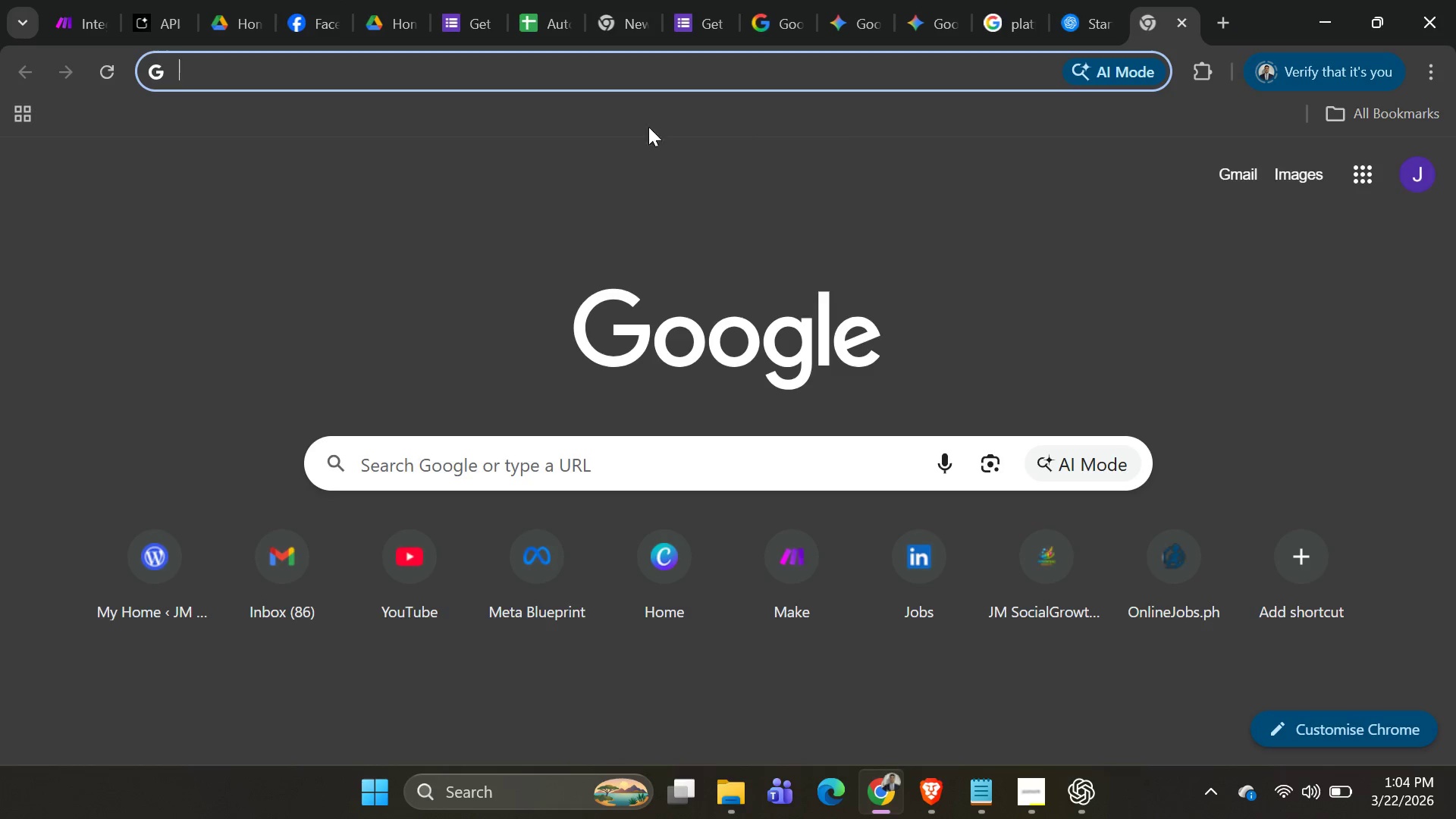 
wait(5.98)
 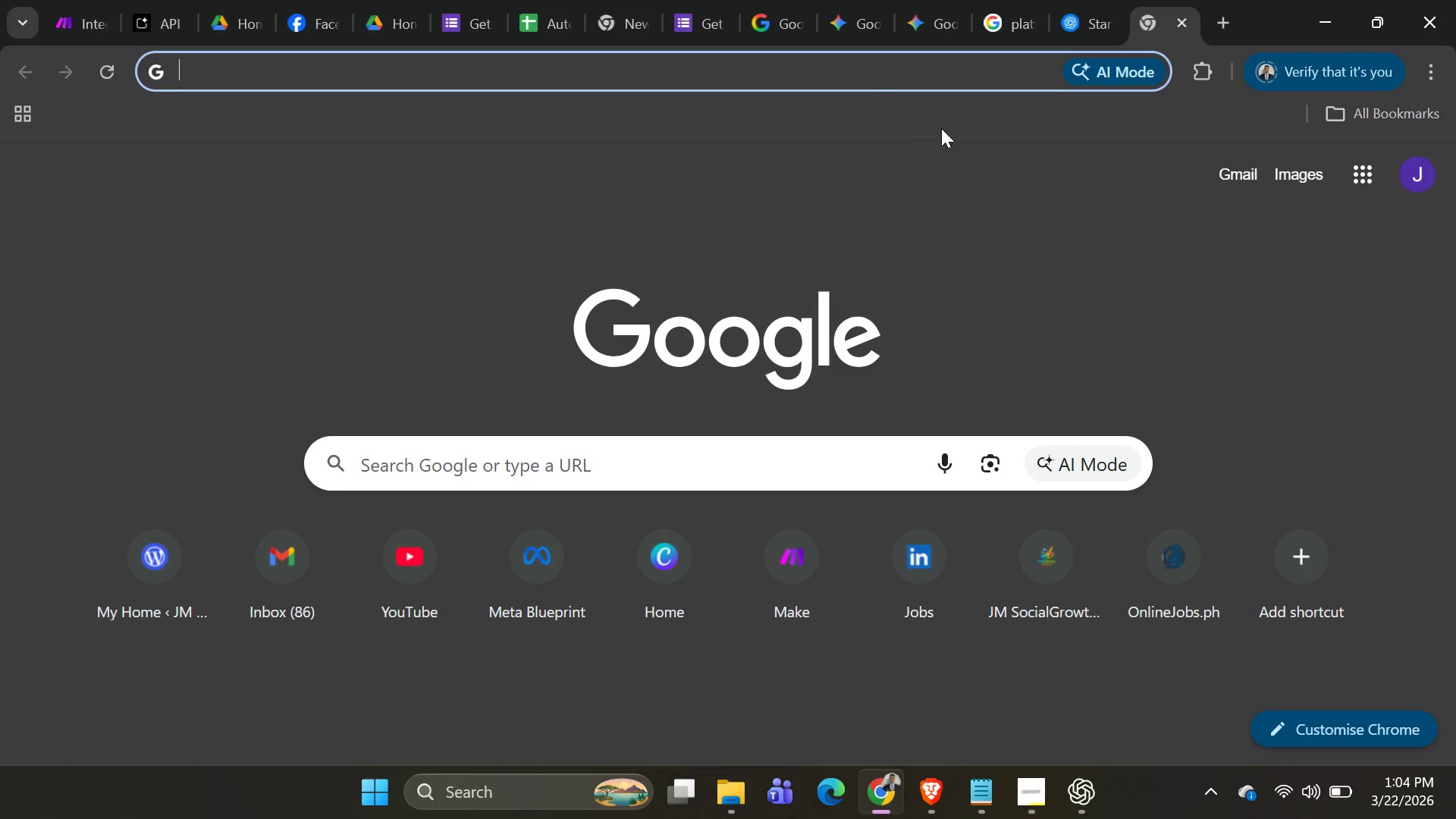 
hold_key(key=ShiftLeft, duration=0.58)
 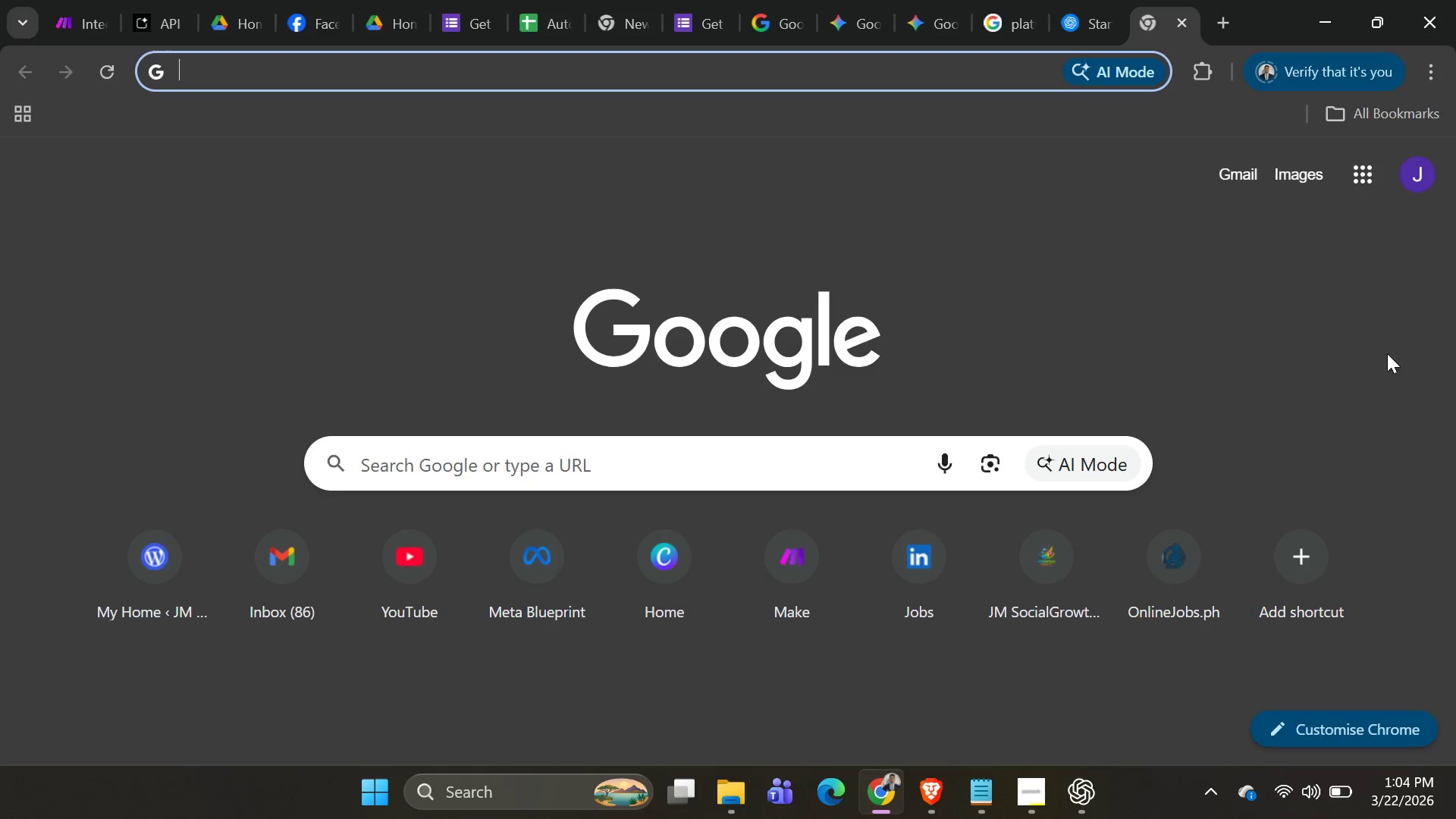 
key(Alt+AltLeft)
 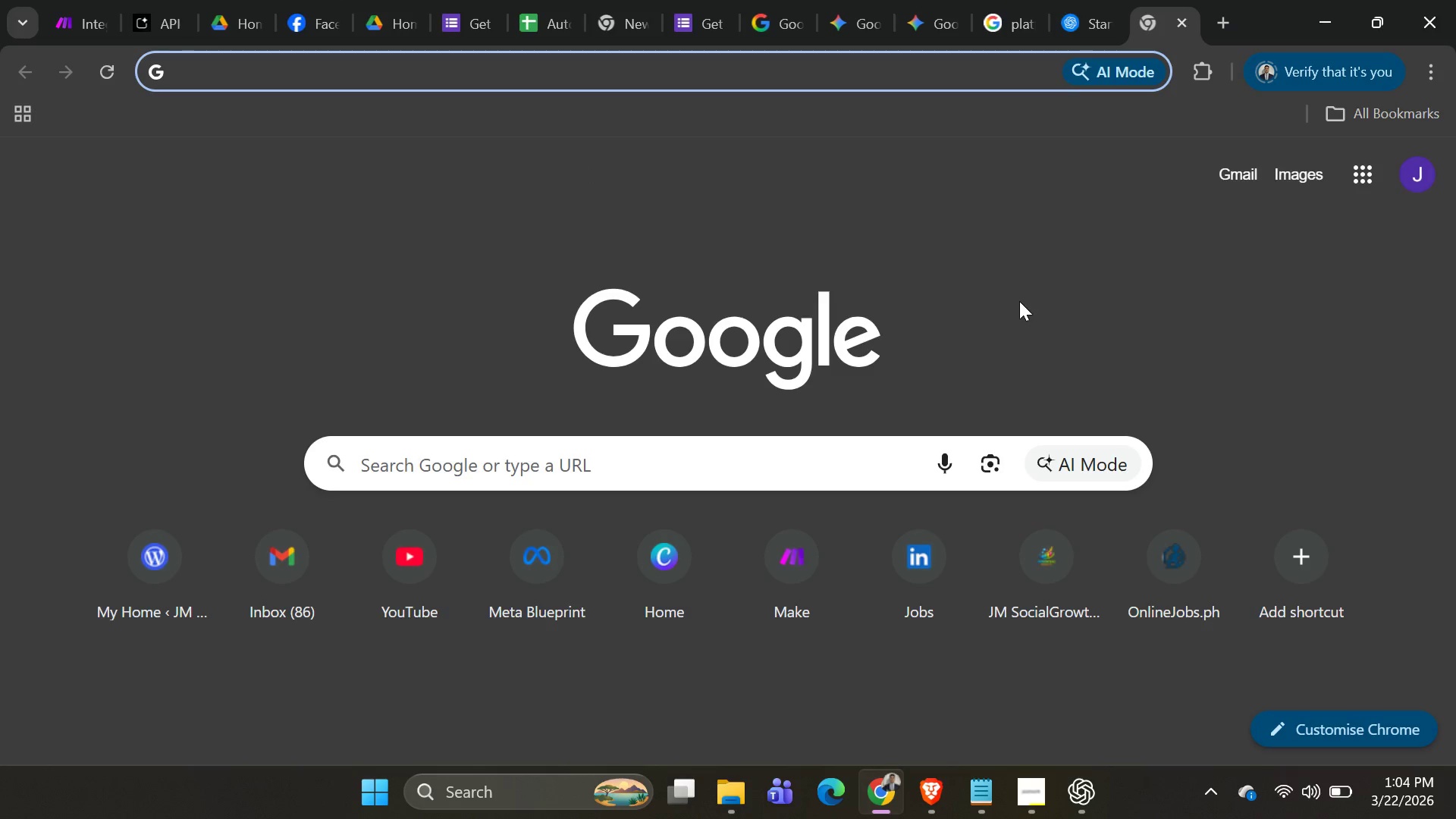 
key(Alt+Tab)
 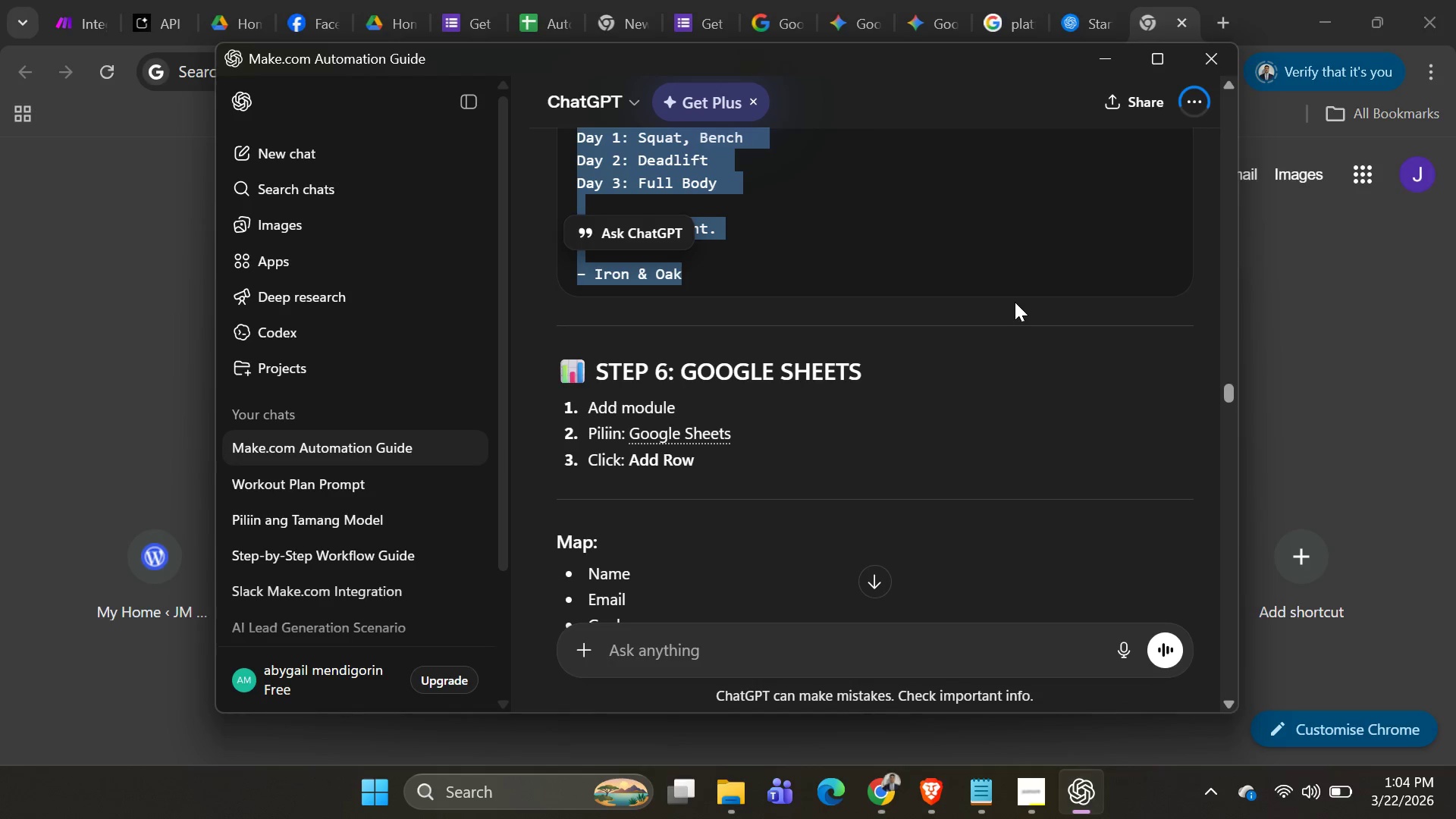 
key(Alt+AltLeft)
 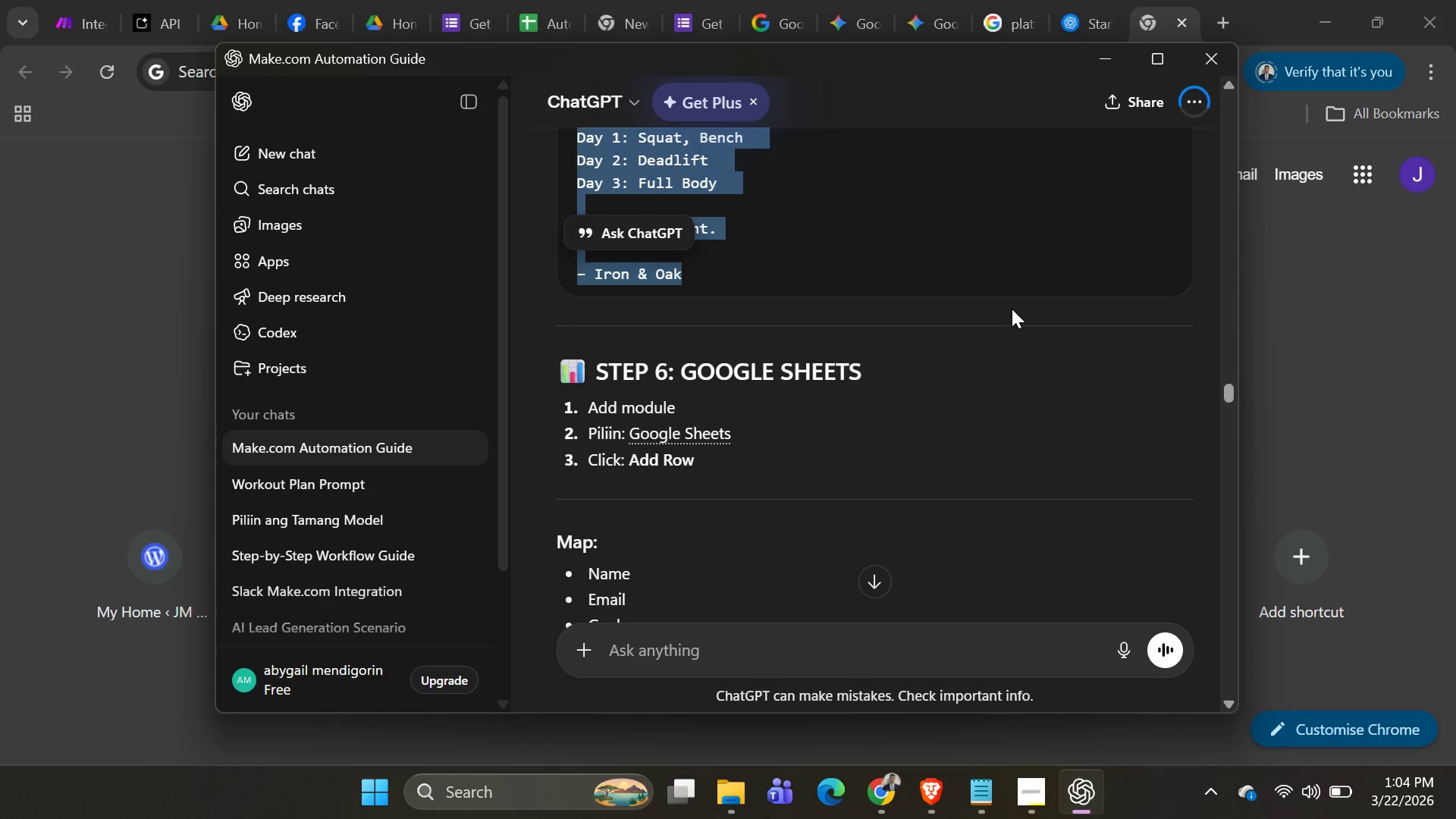 
key(Alt+Tab)
 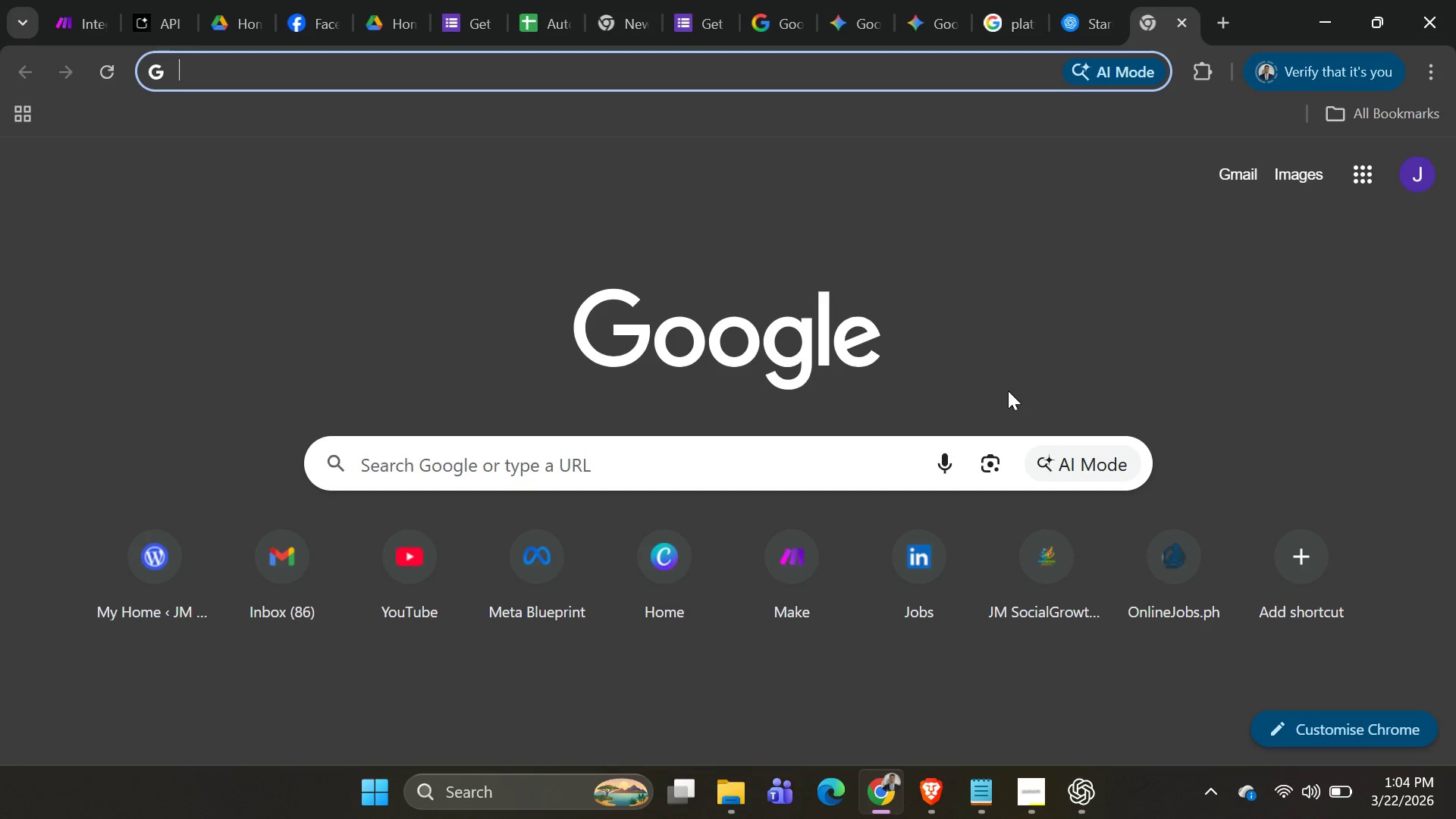 
type(tally)
 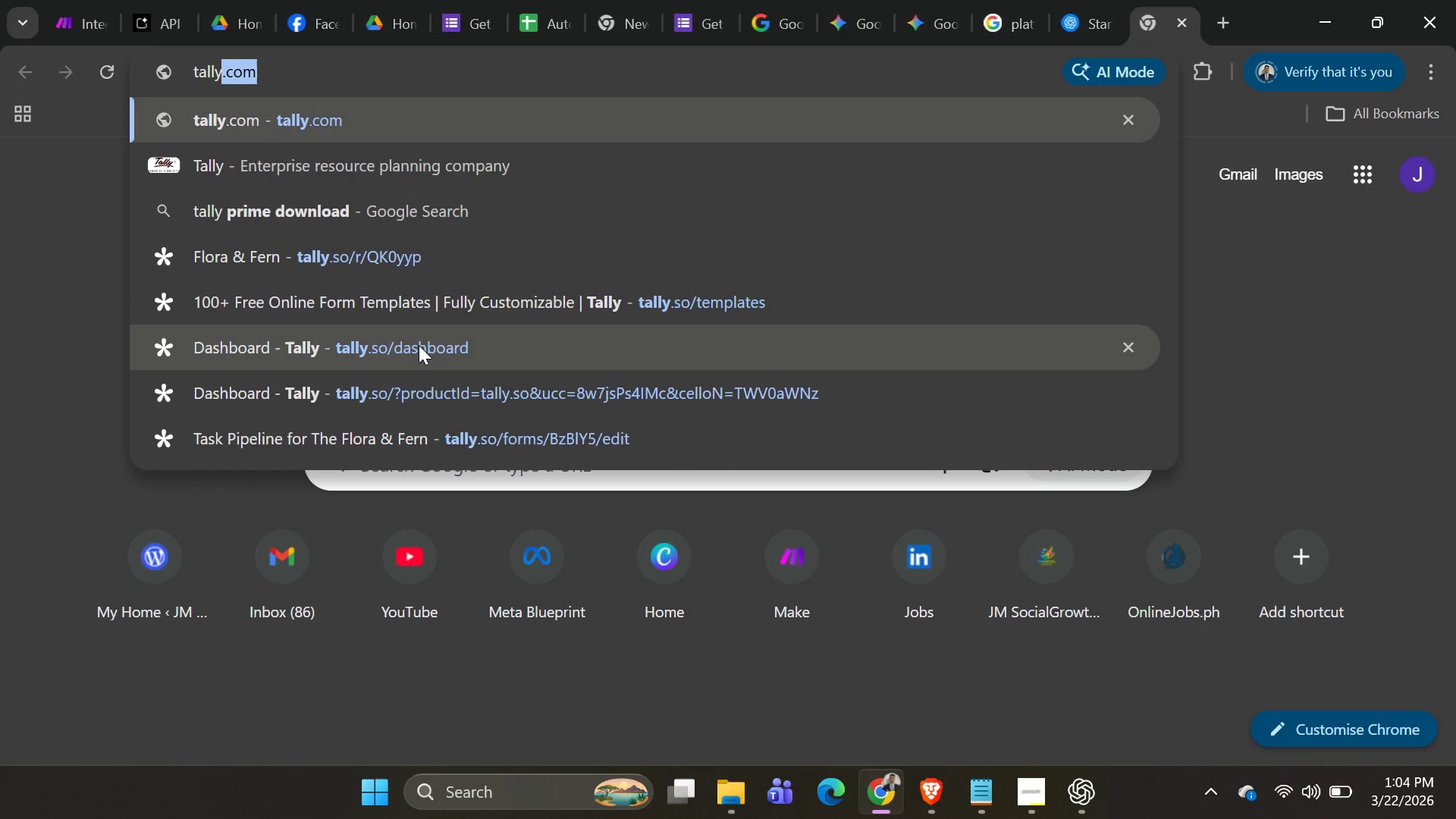 
wait(9.38)
 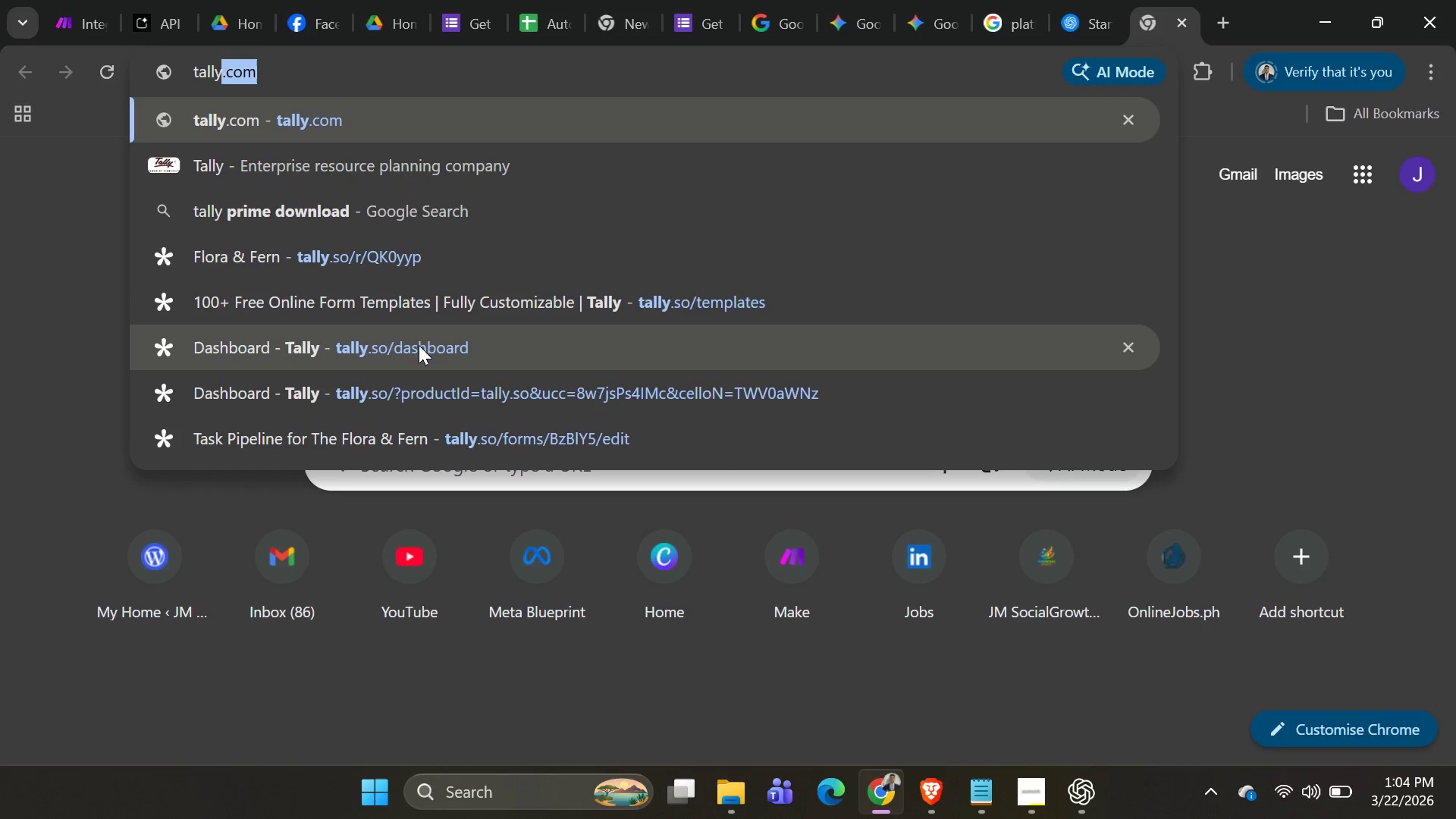 
left_click([388, 360])
 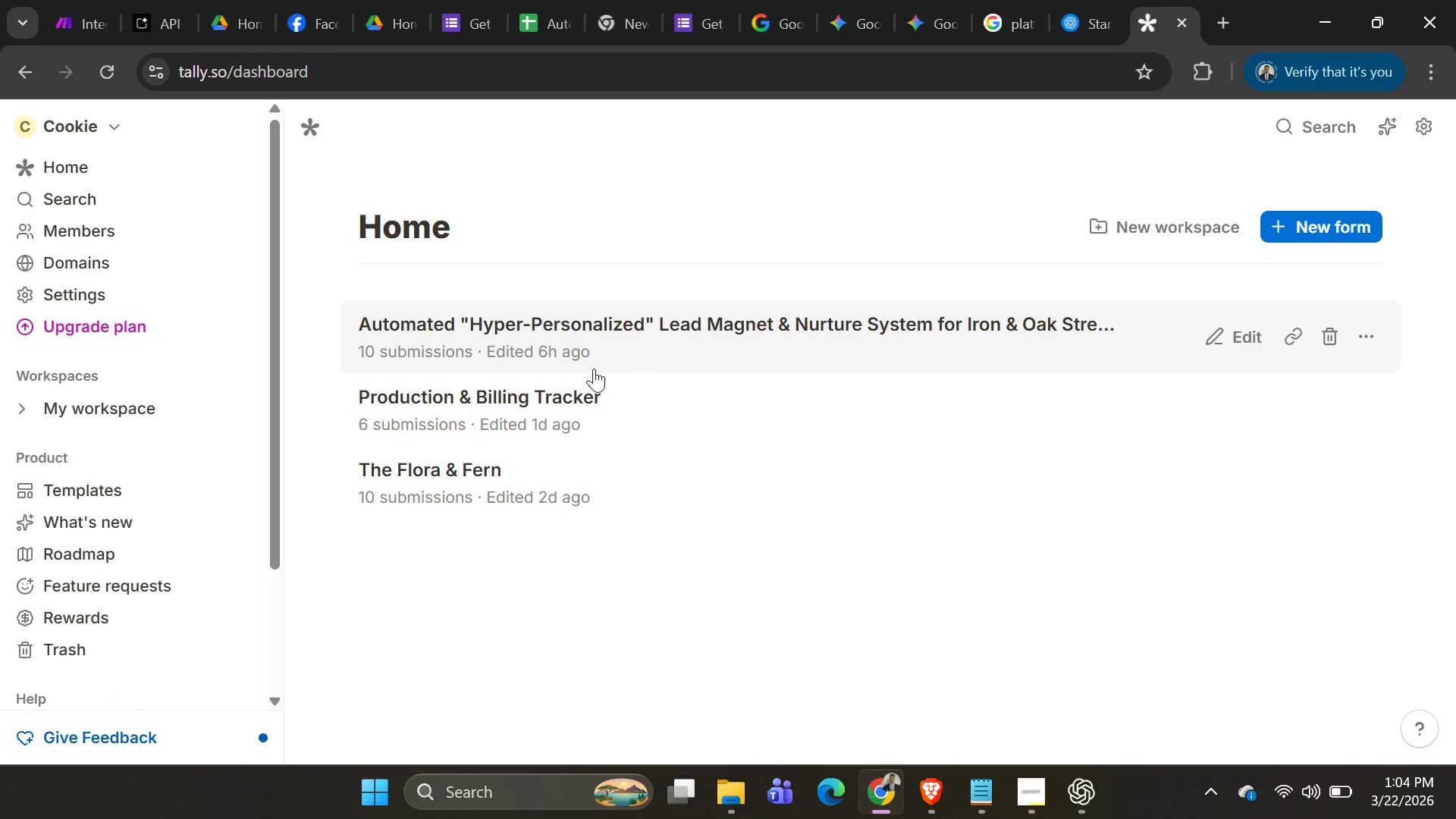 
double_click([626, 356])
 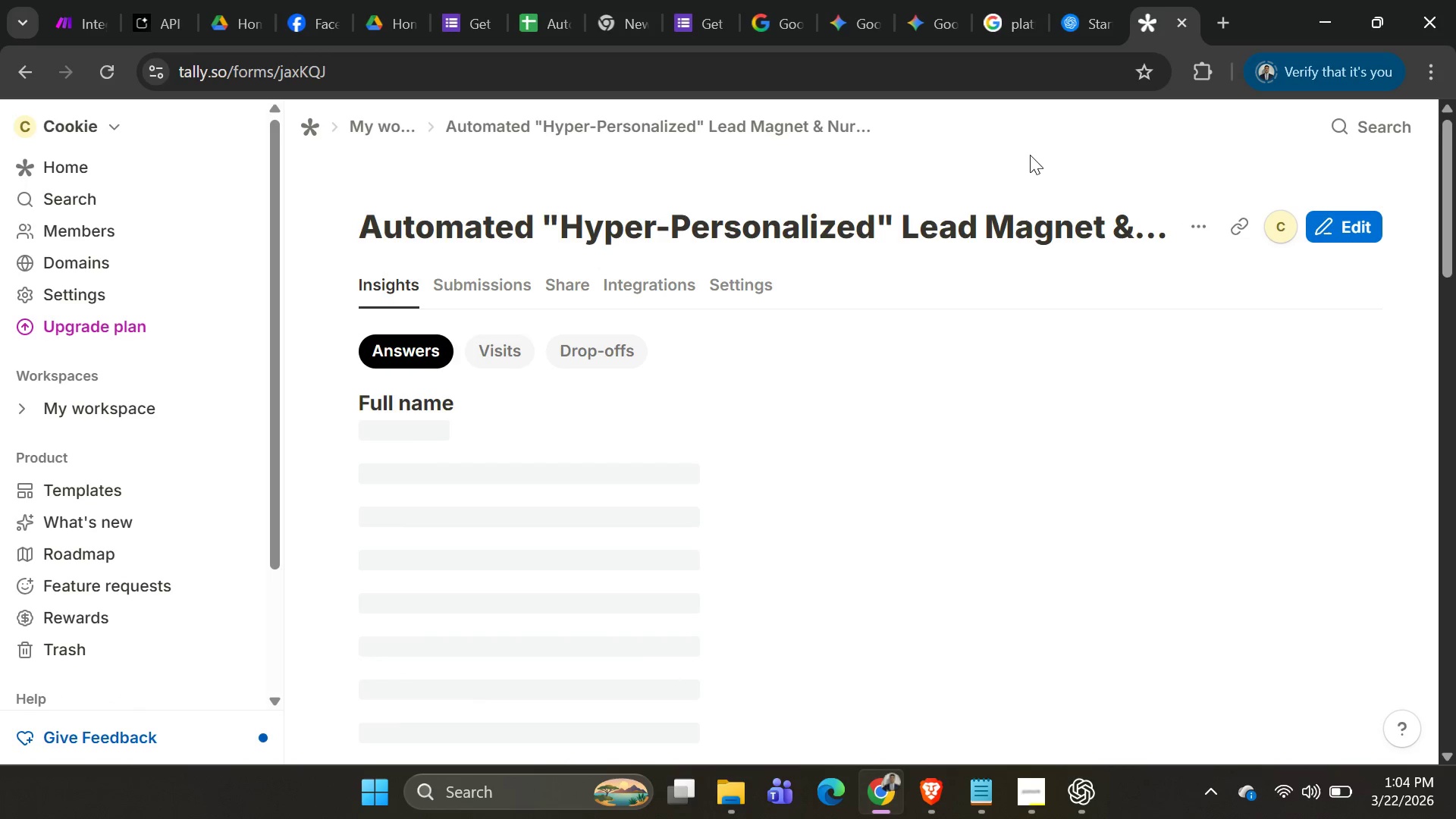 
key(Alt+AltLeft)
 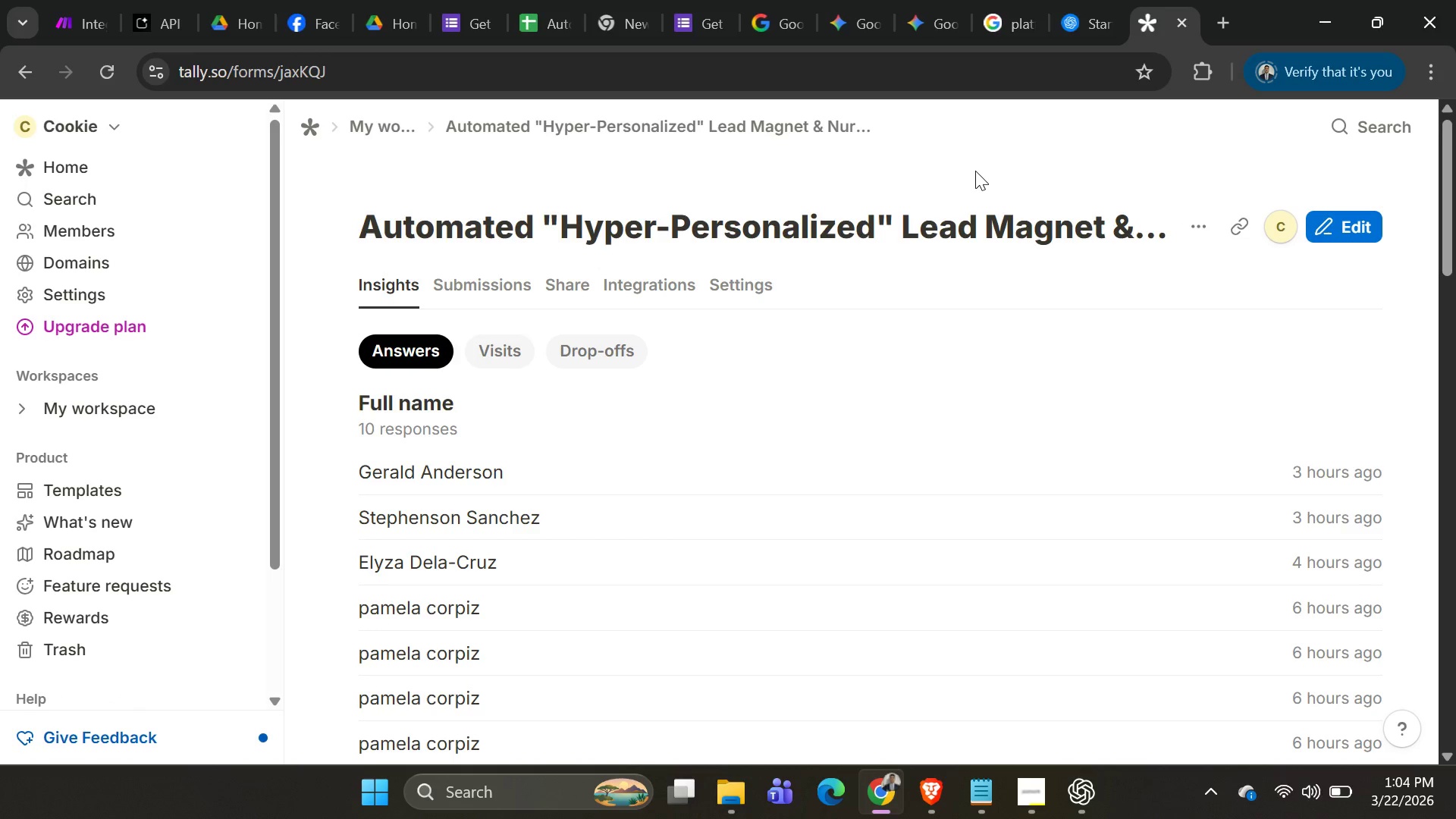 
key(Alt+Tab)
 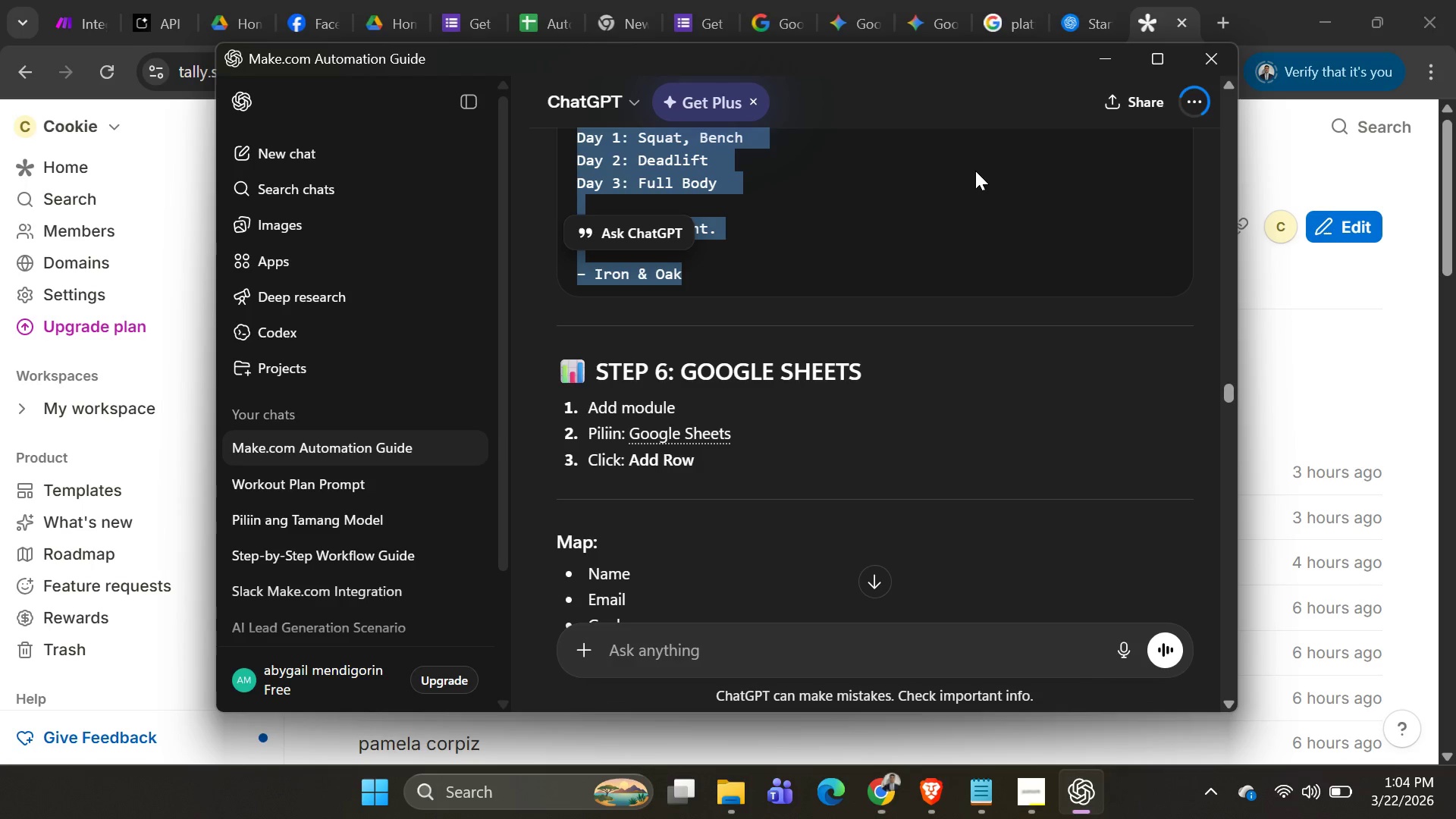 
key(Alt+AltLeft)
 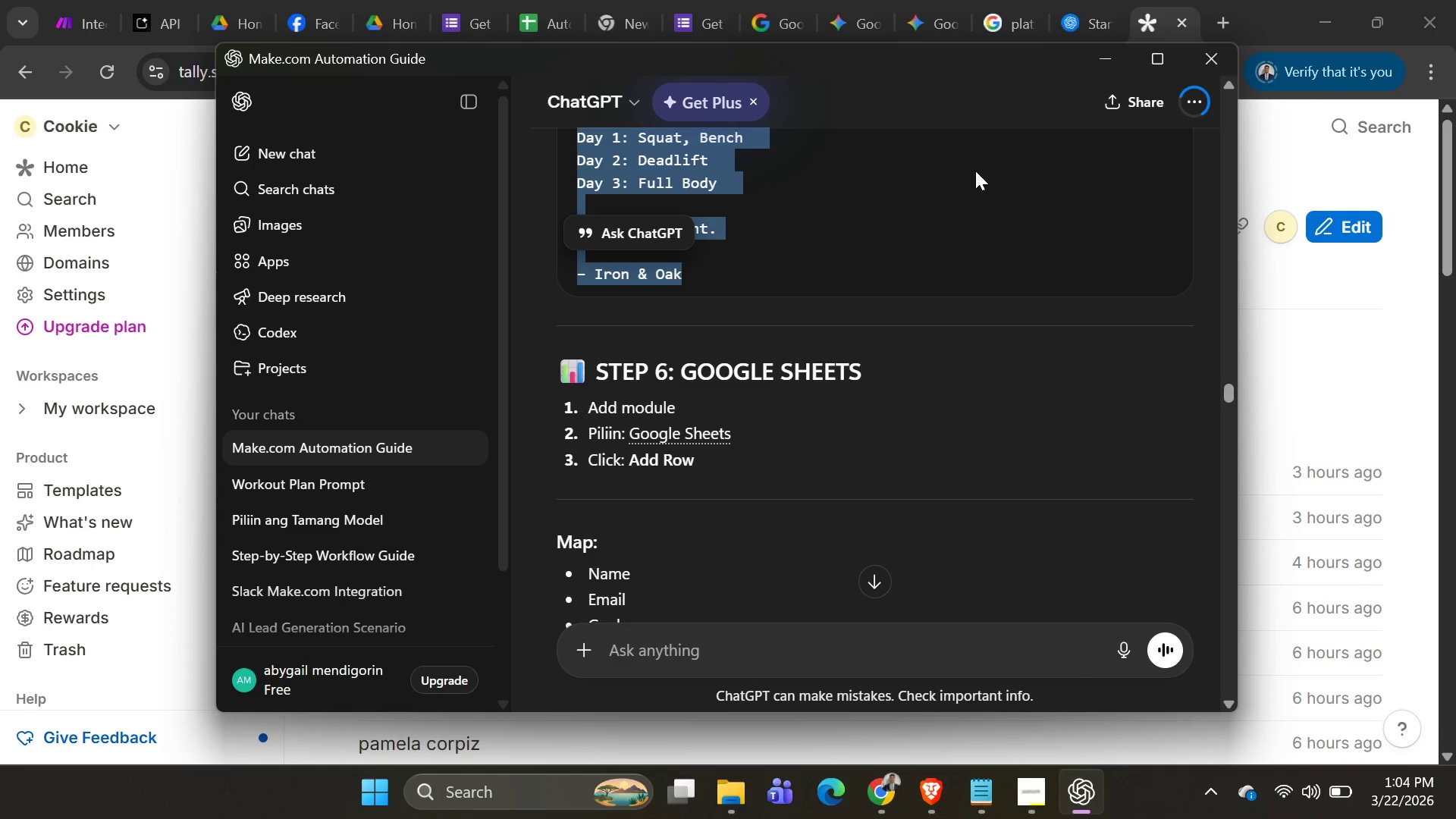 
key(Alt+Tab)
 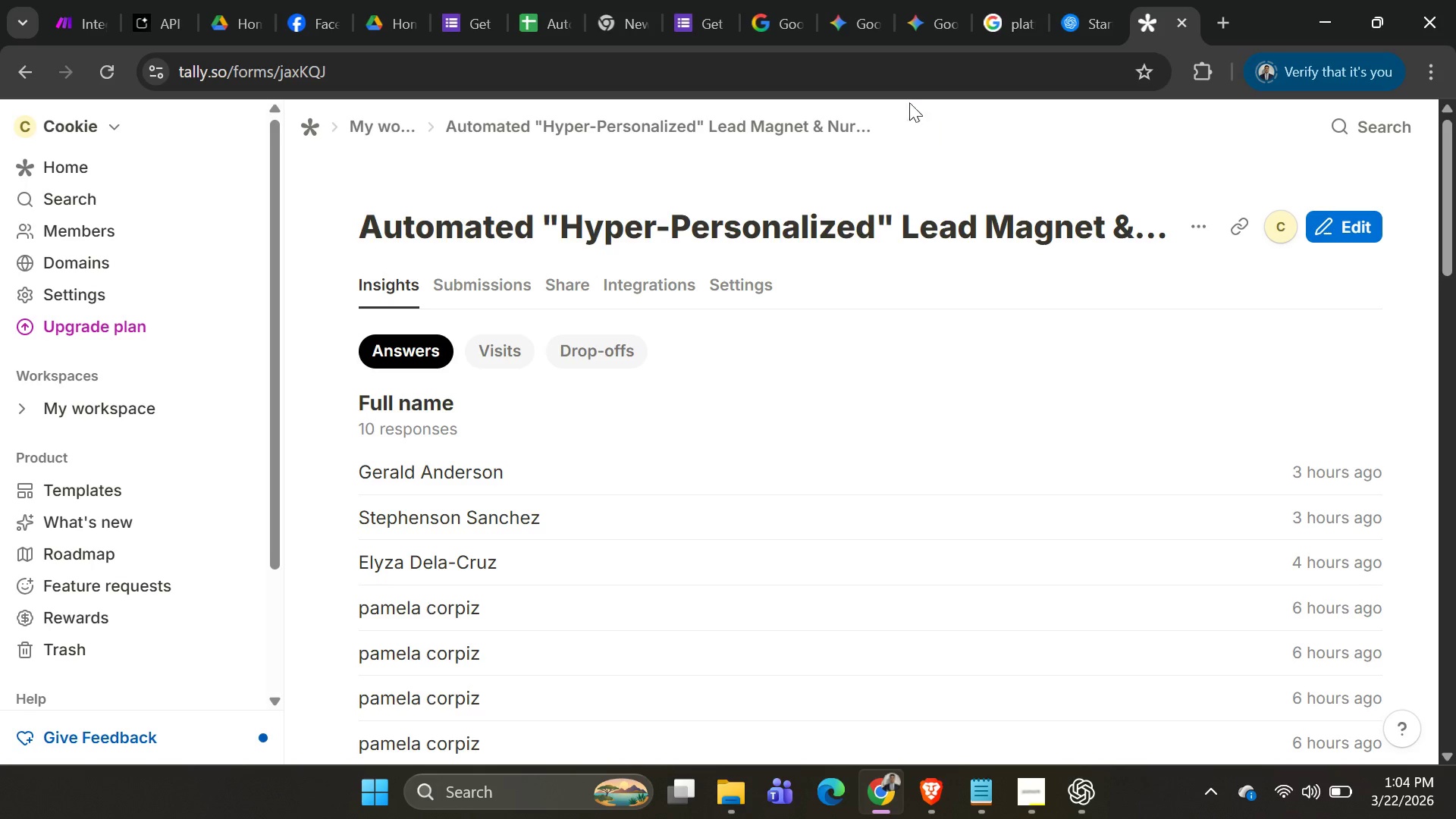 
mouse_move([218, 31])
 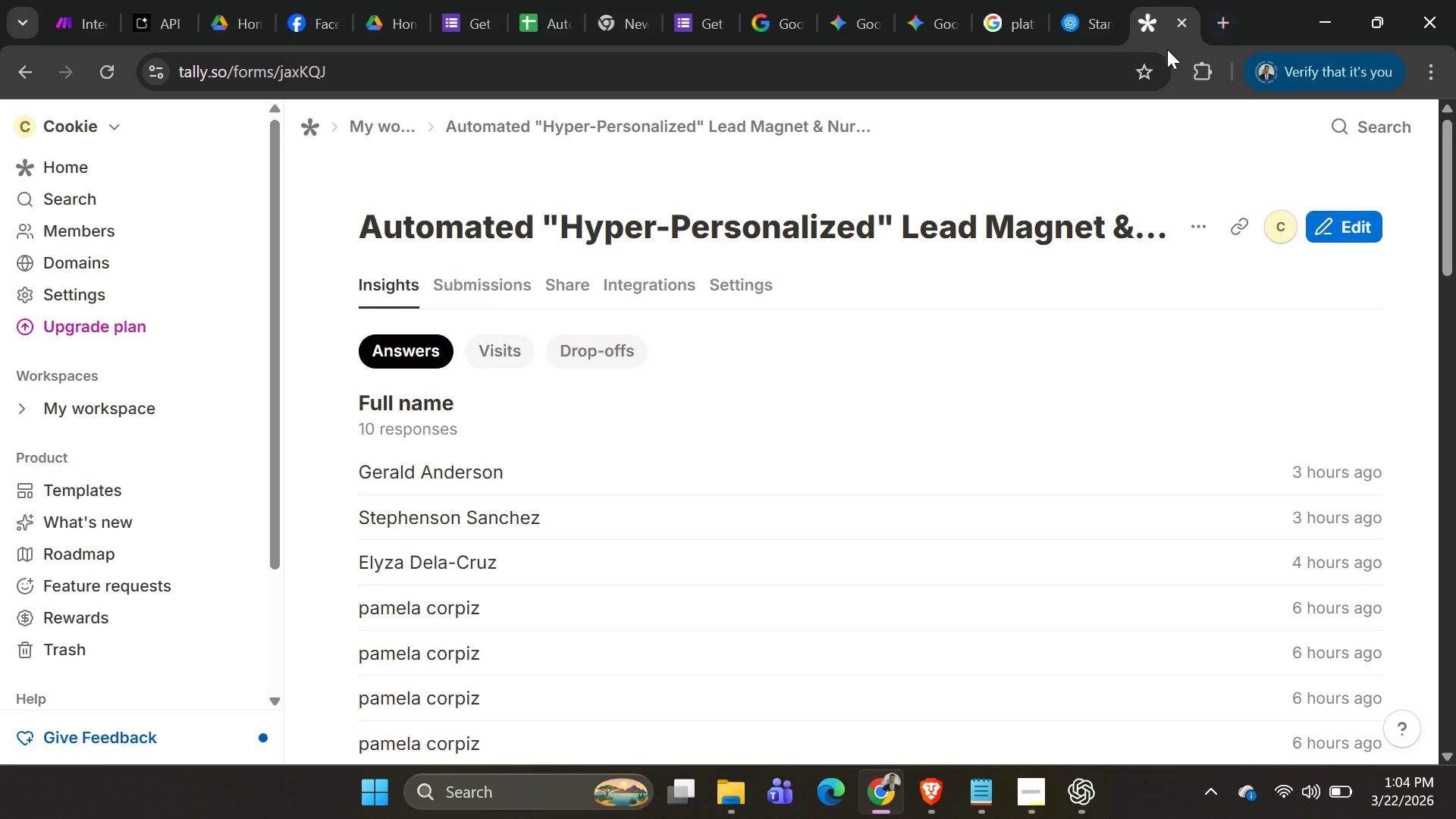 
key(Alt+Tab)
 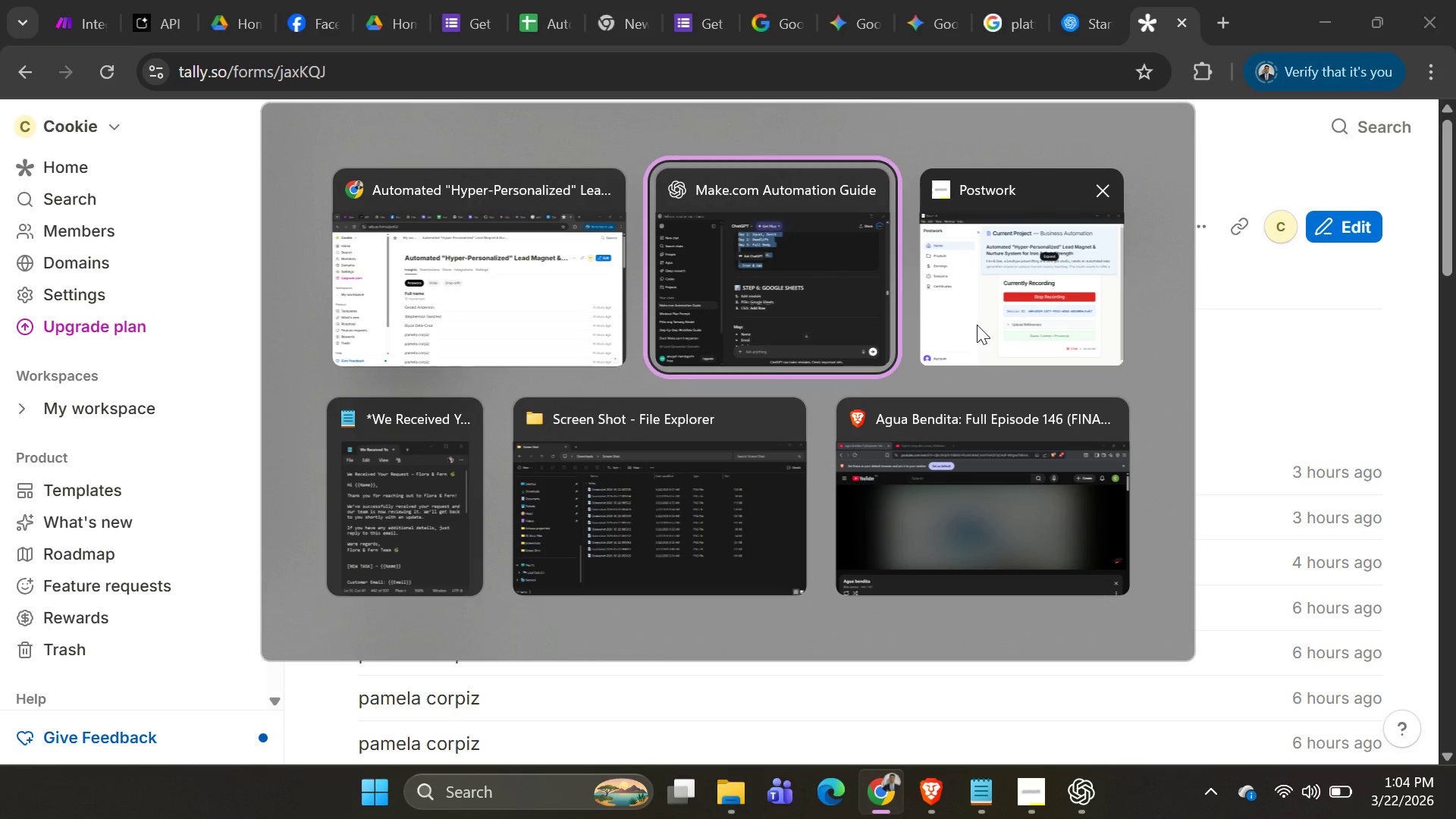 
left_click([818, 319])
 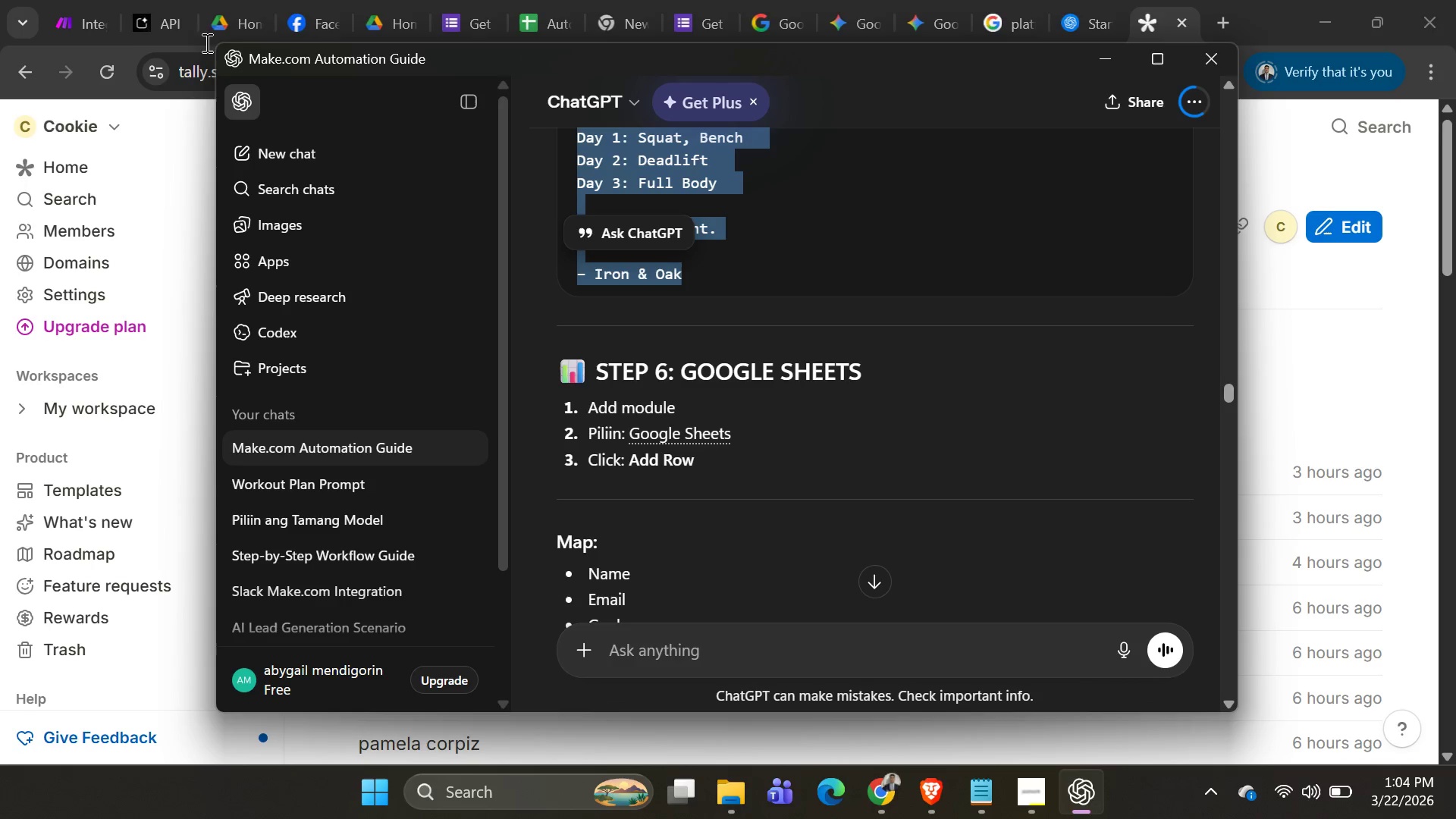 
left_click([149, 20])
 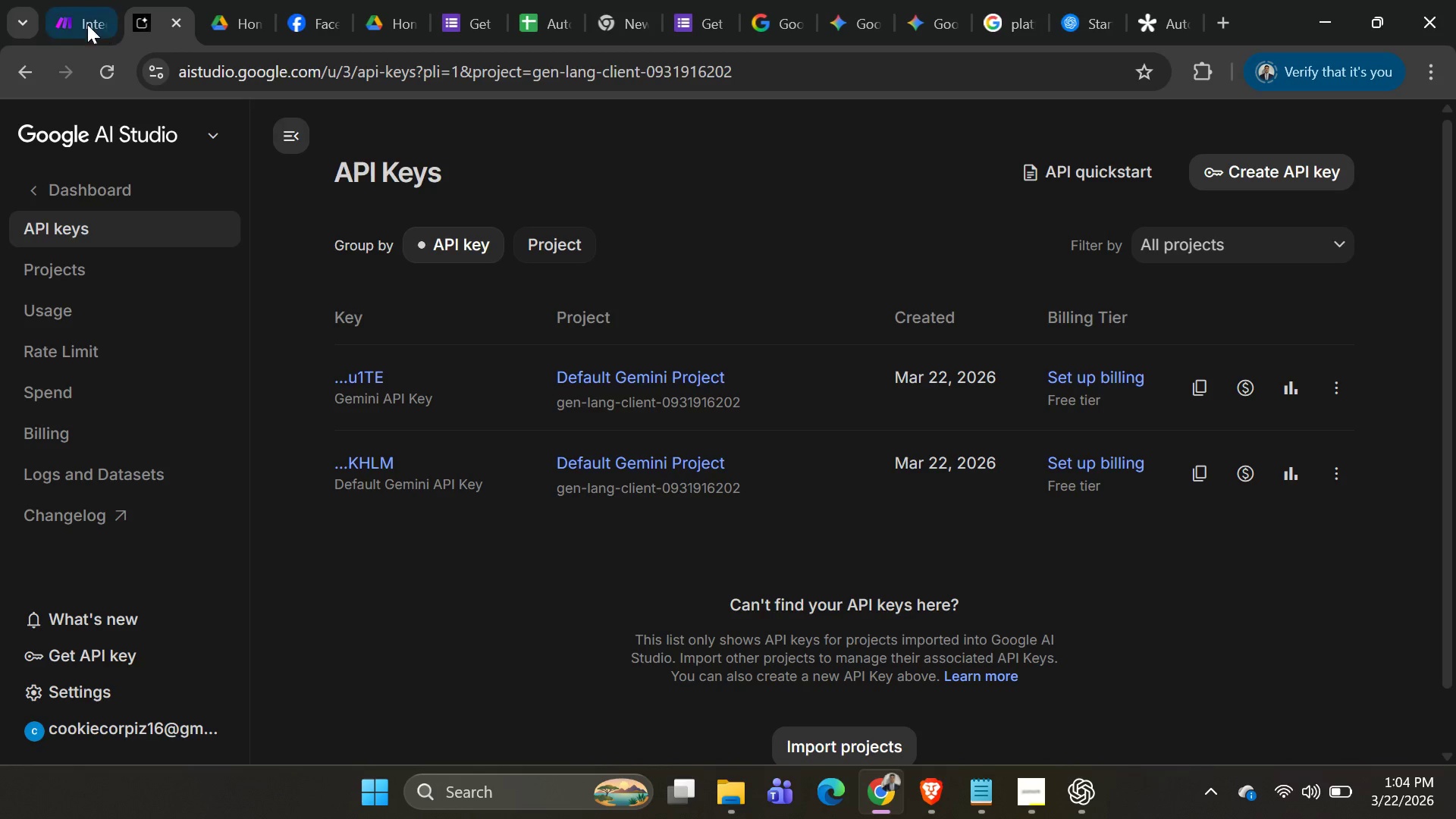 
left_click([78, 24])
 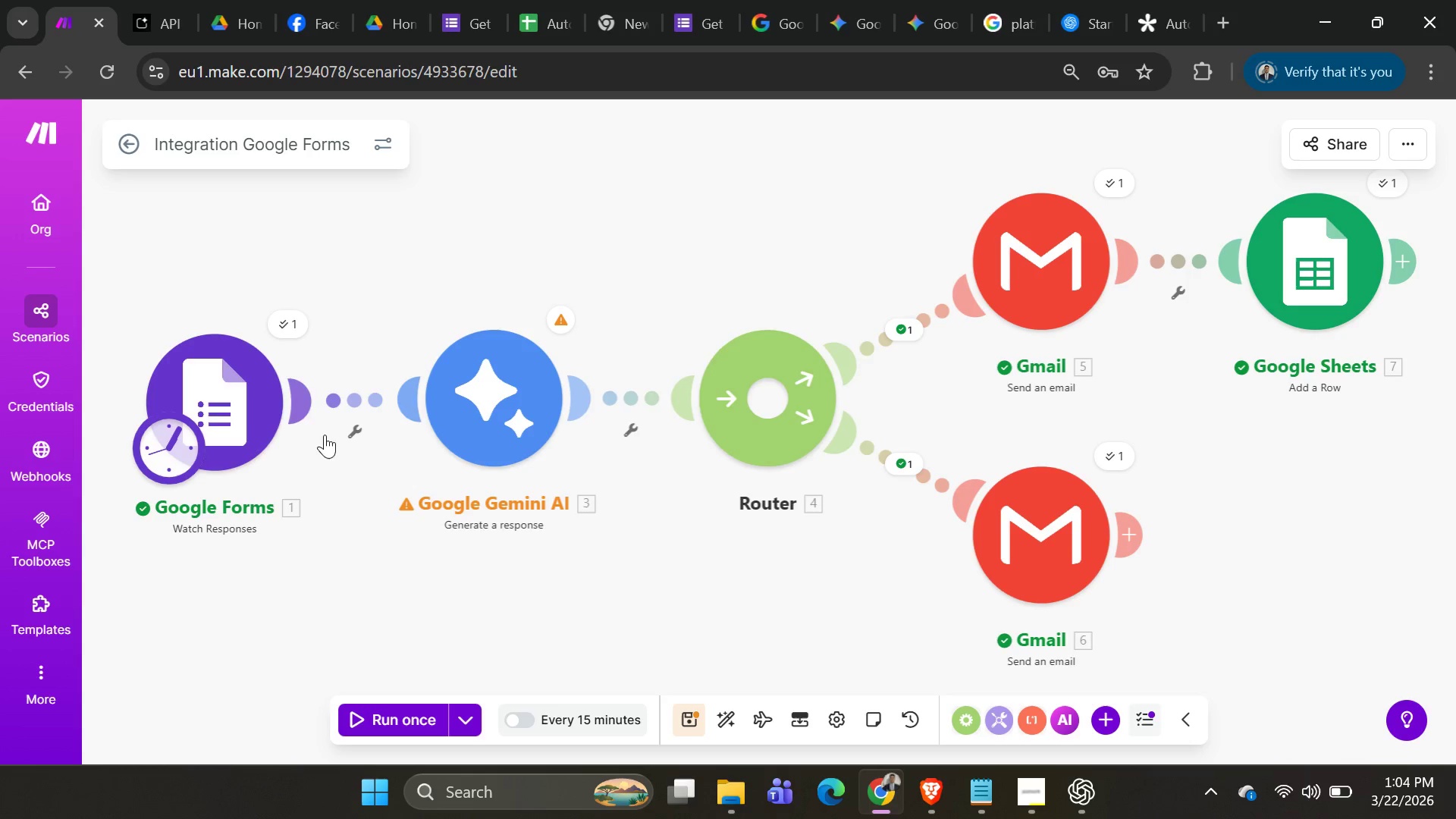 
right_click([230, 406])
 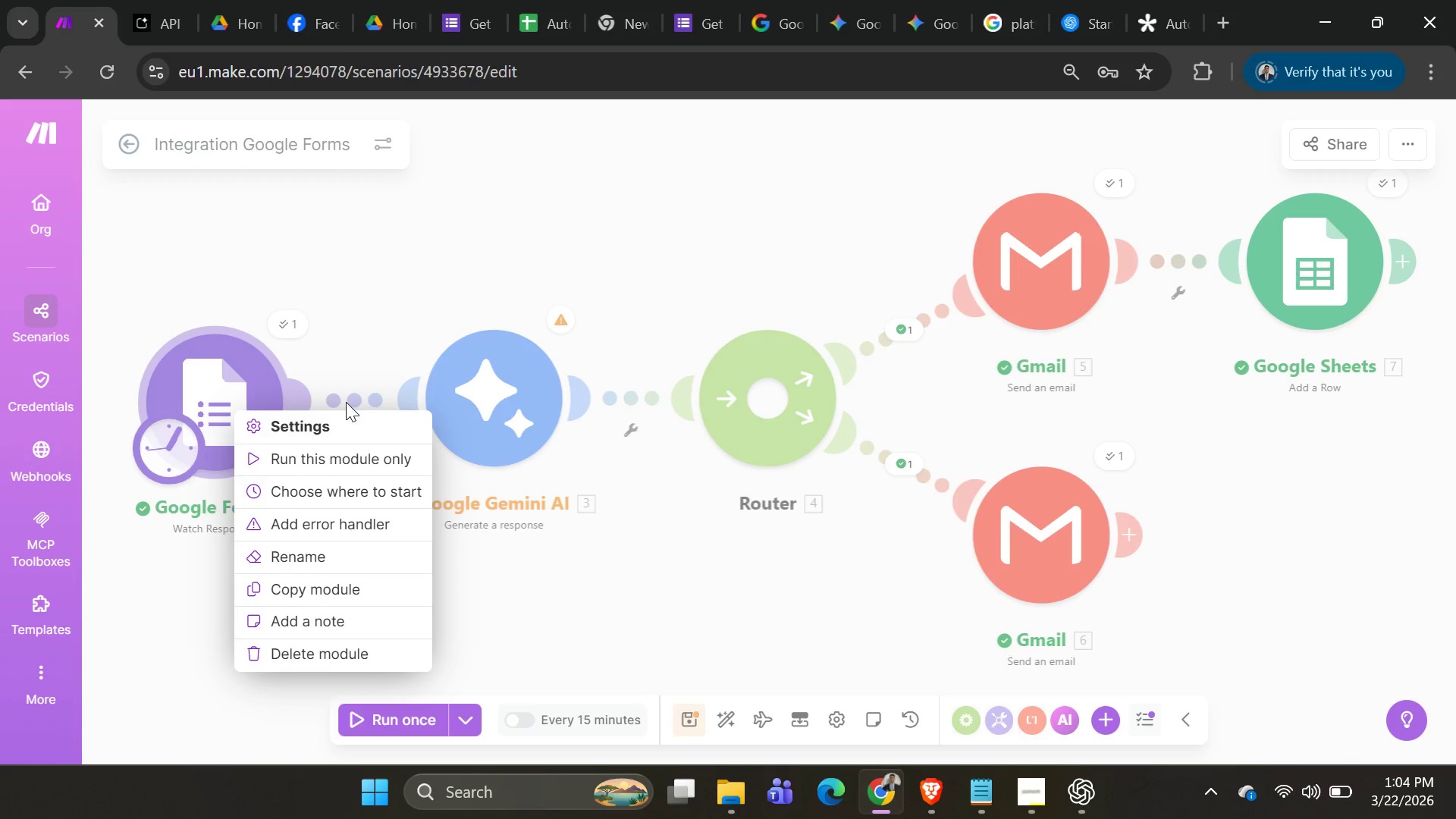 
left_click([347, 398])
 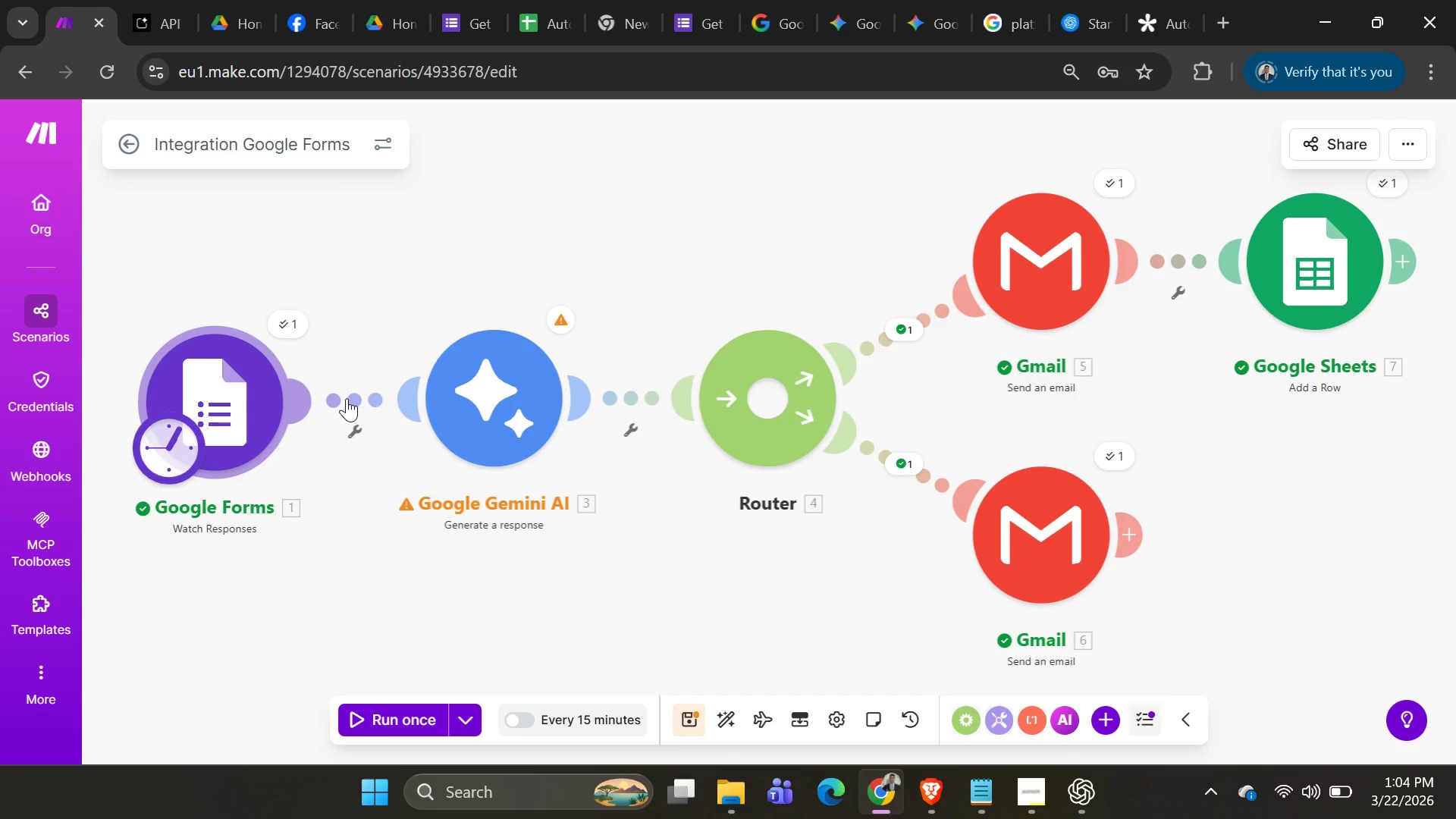 
right_click([347, 398])
 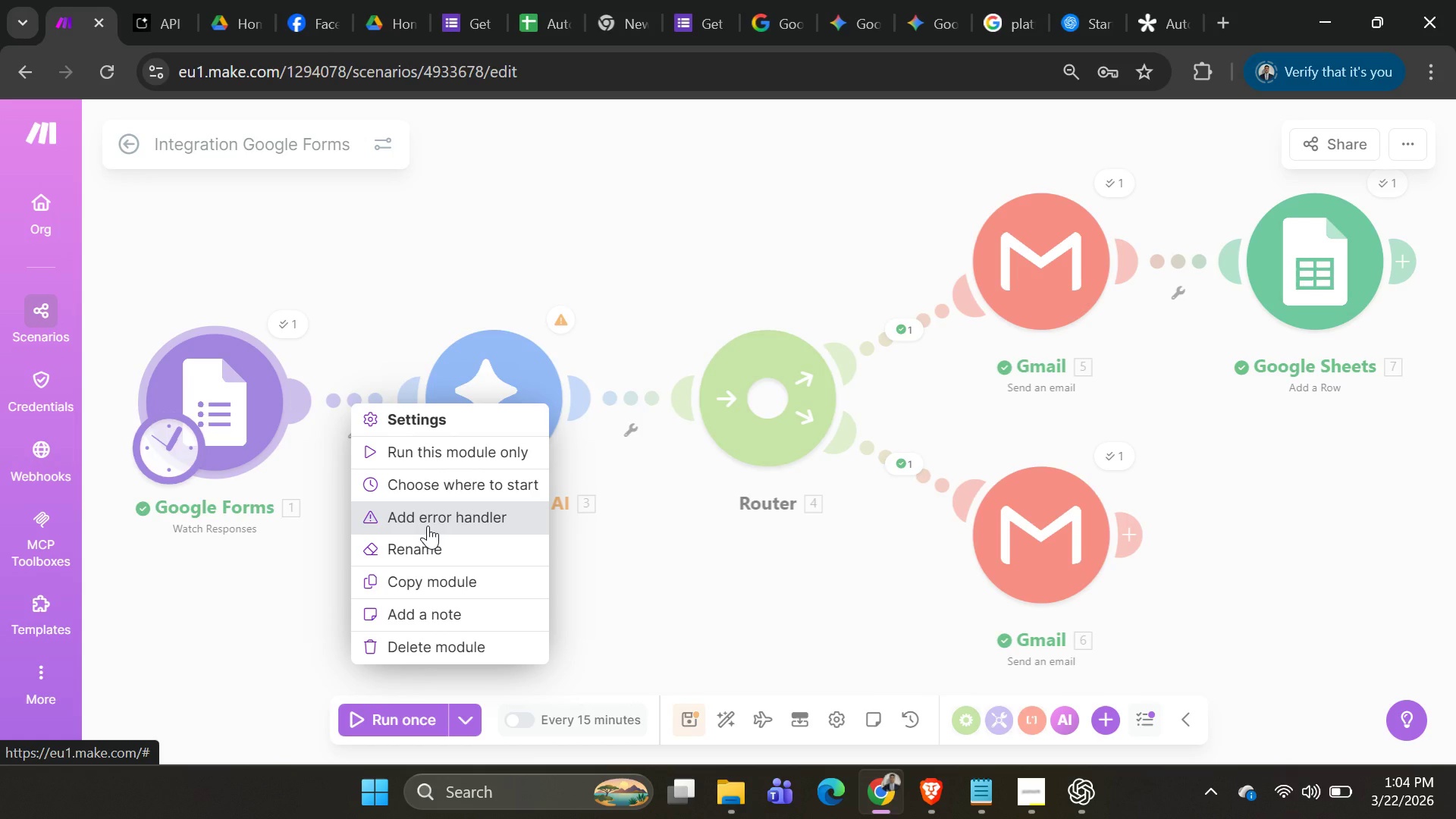 
wait(7.72)
 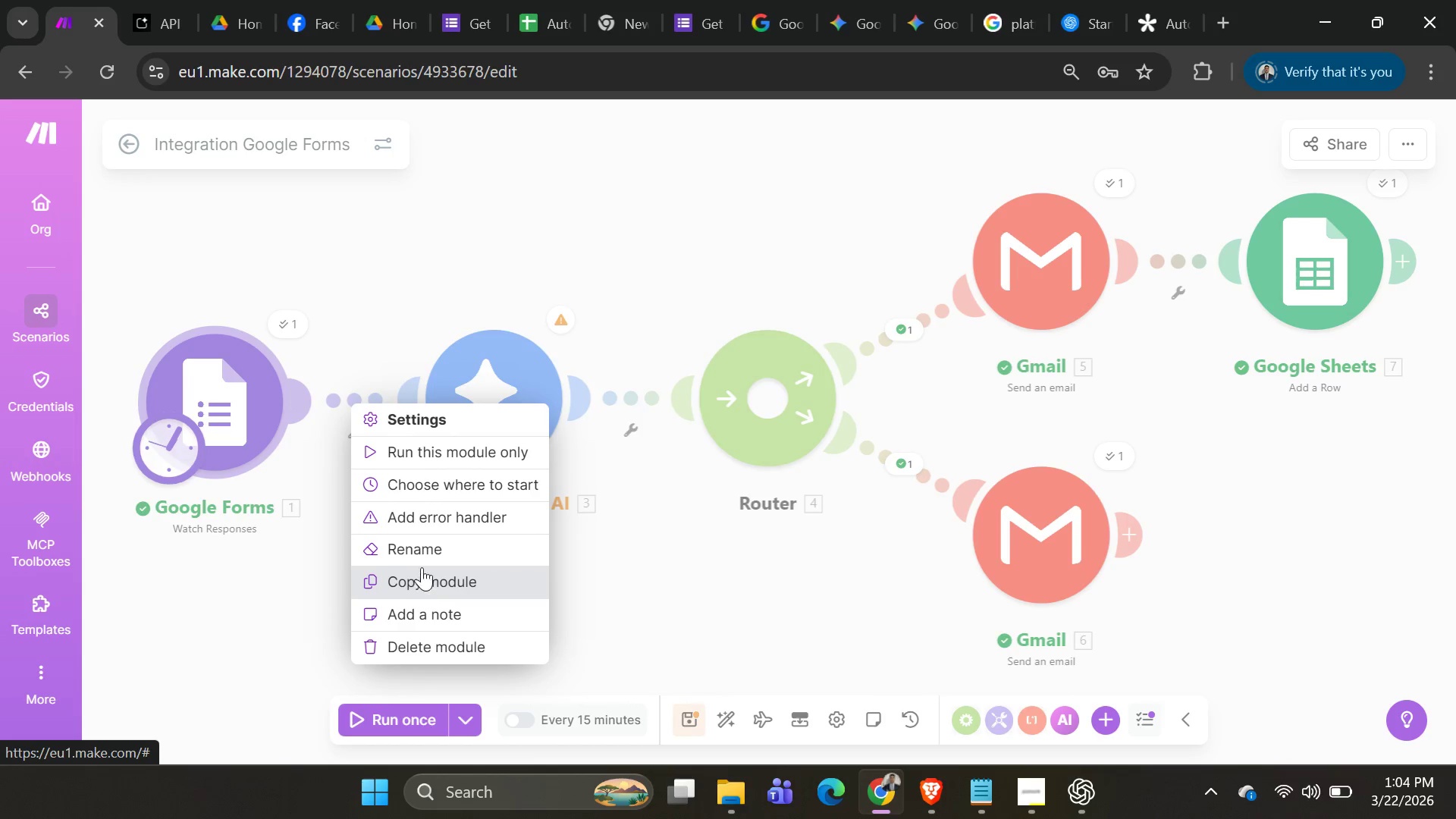 
scroll: coordinate [453, 565], scroll_direction: up, amount: 2.0
 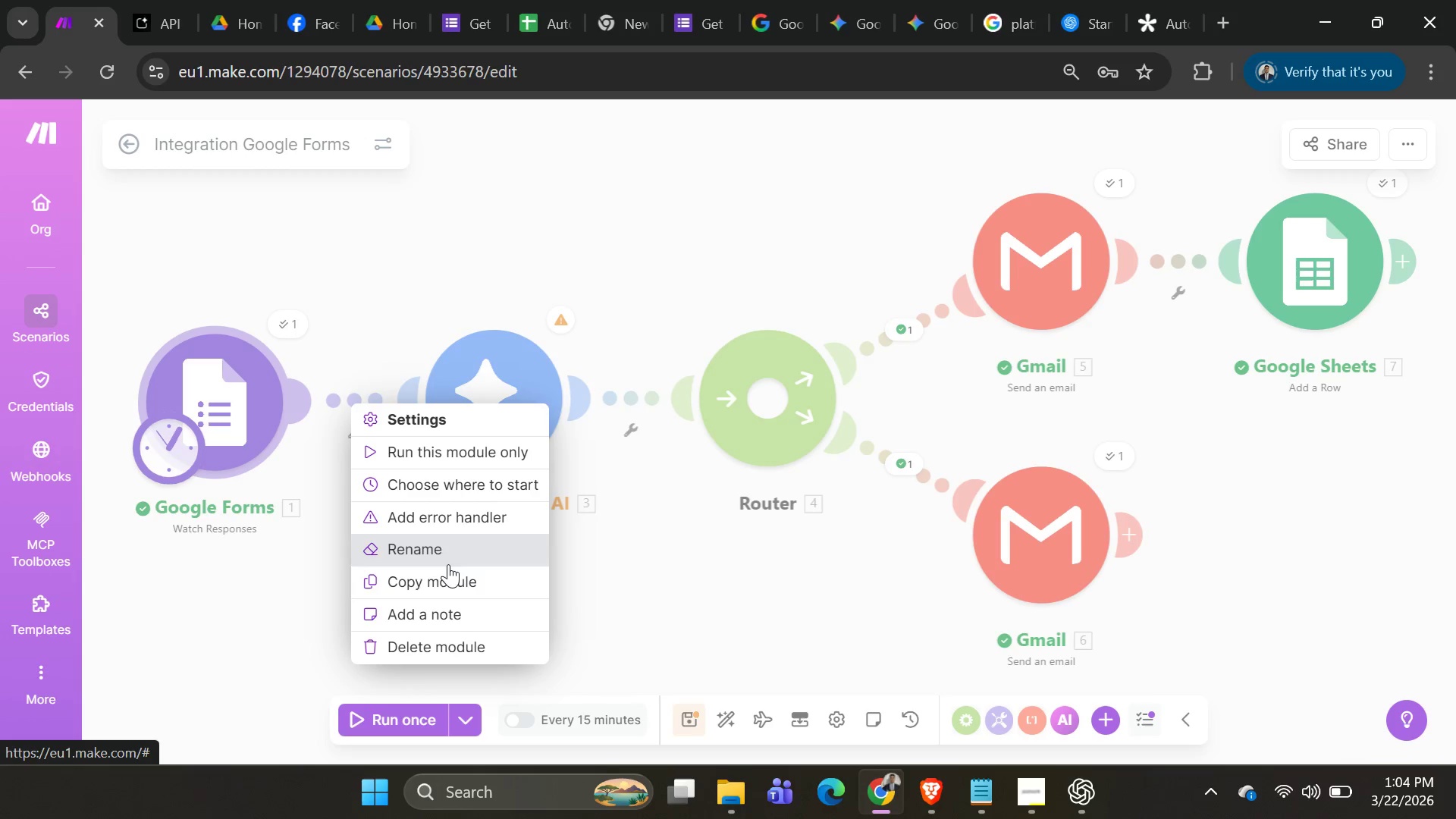 
scroll: coordinate [434, 589], scroll_direction: down, amount: 3.0
 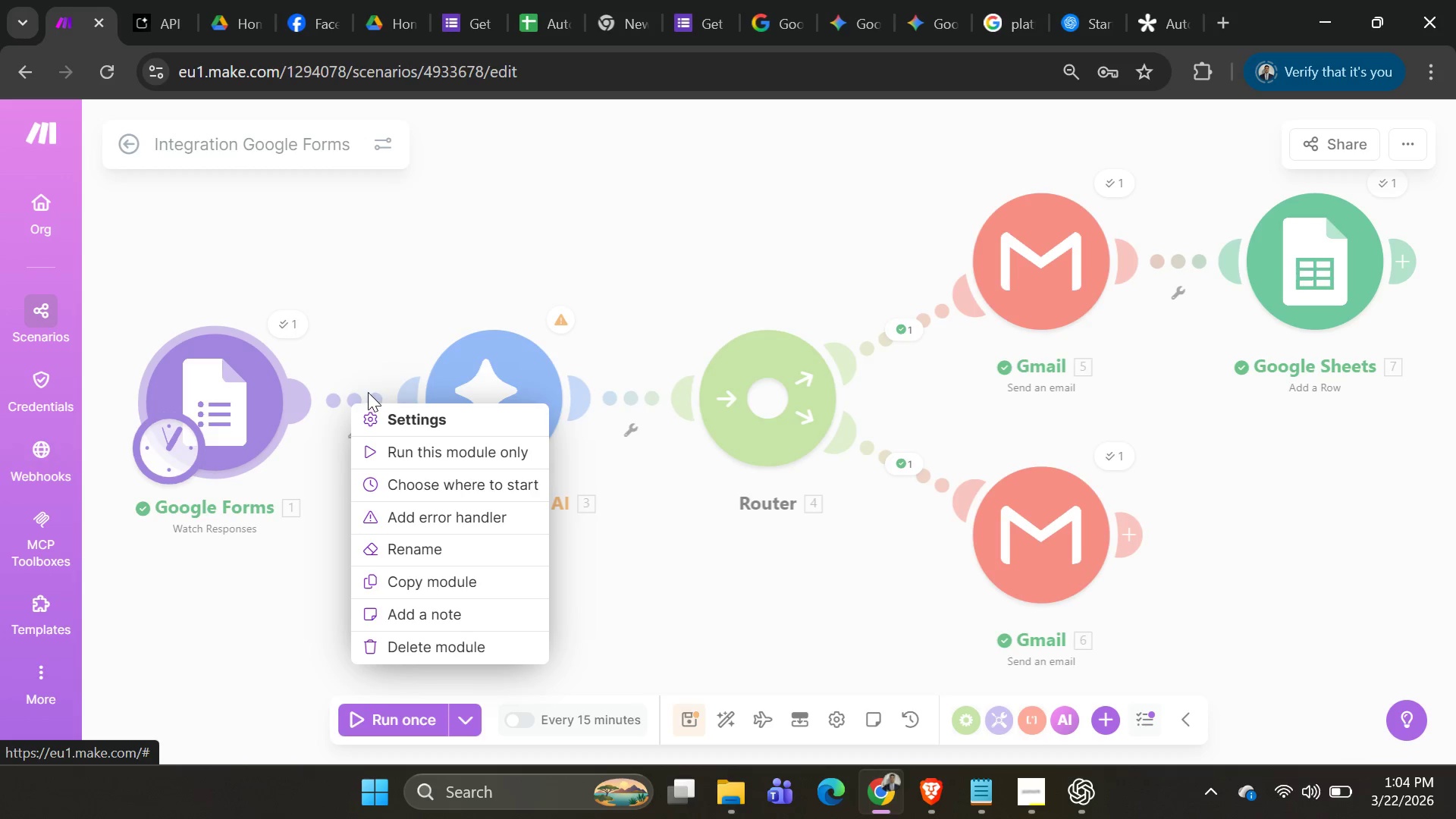 
left_click([332, 381])
 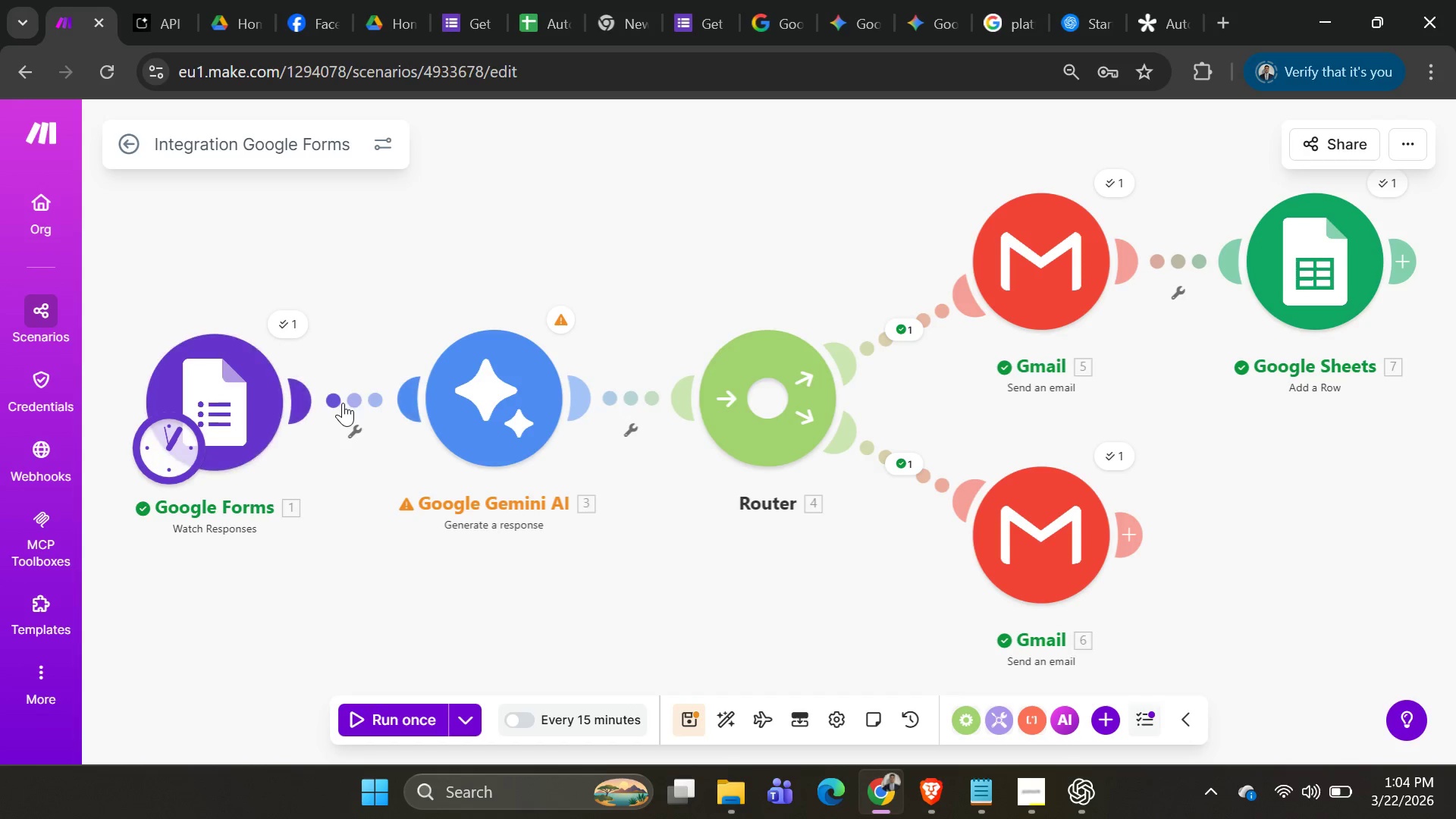 
right_click([343, 403])
 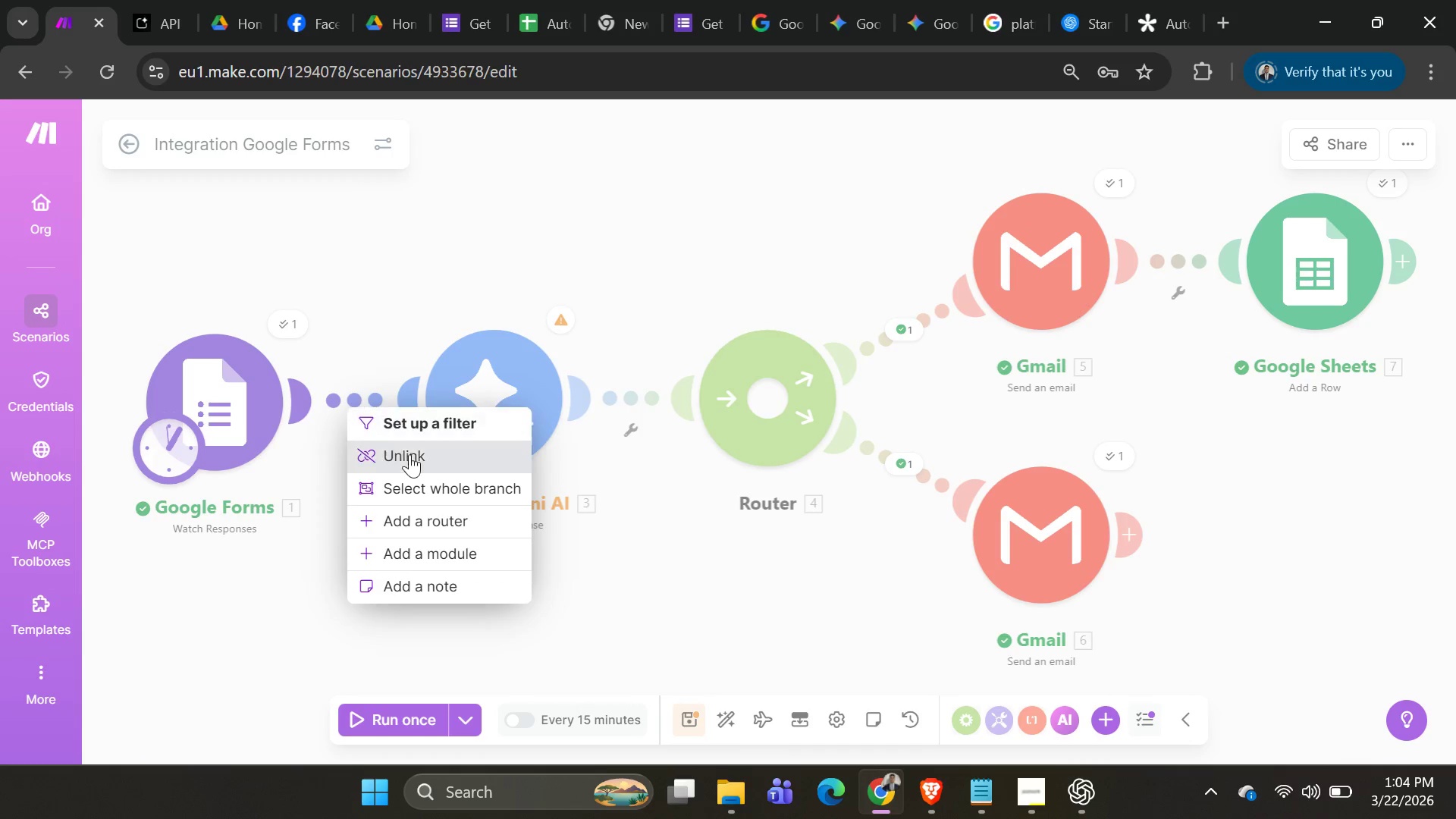 
left_click([410, 457])
 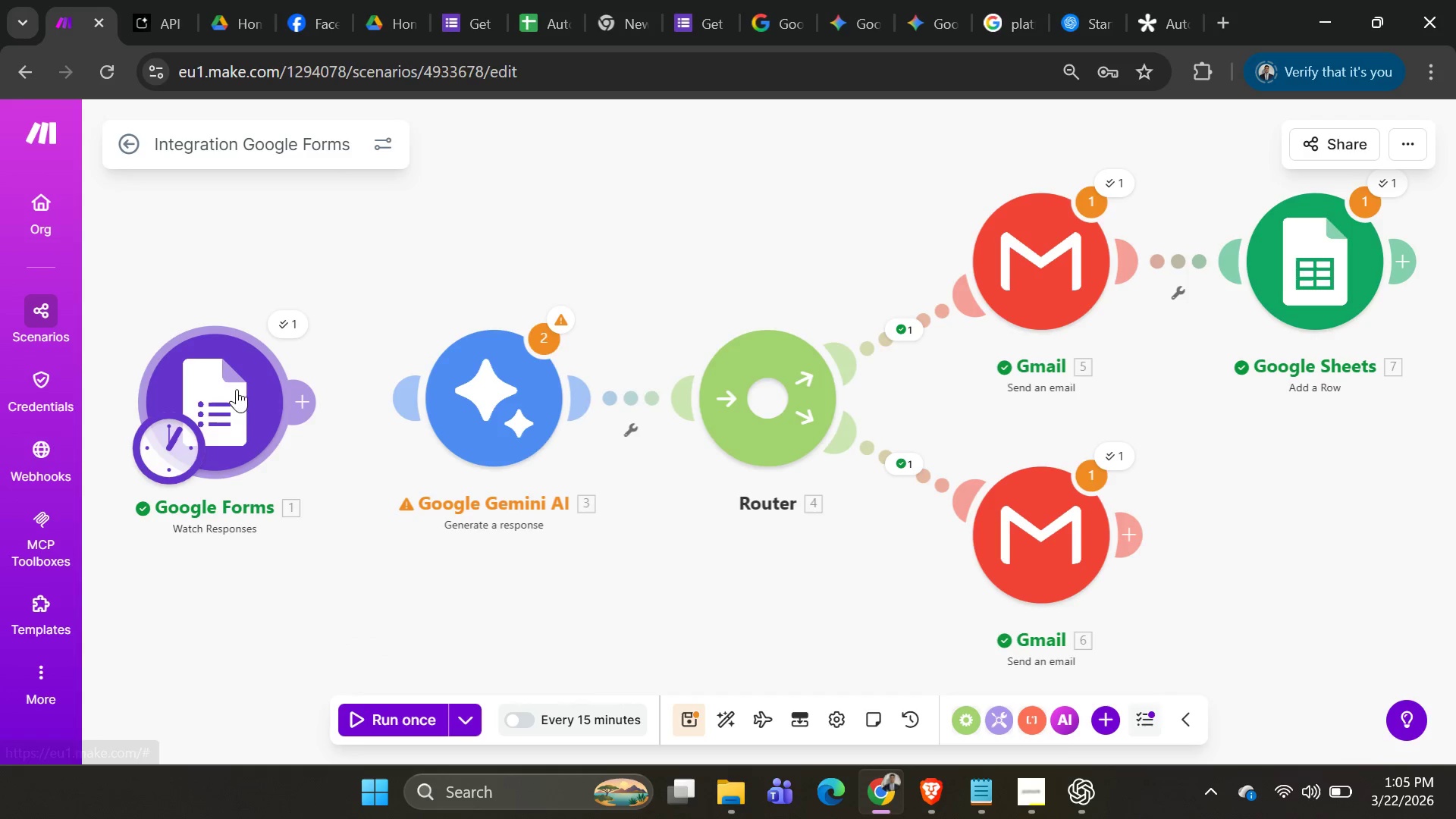 
left_click_drag(start_coordinate=[239, 398], to_coordinate=[463, 148])
 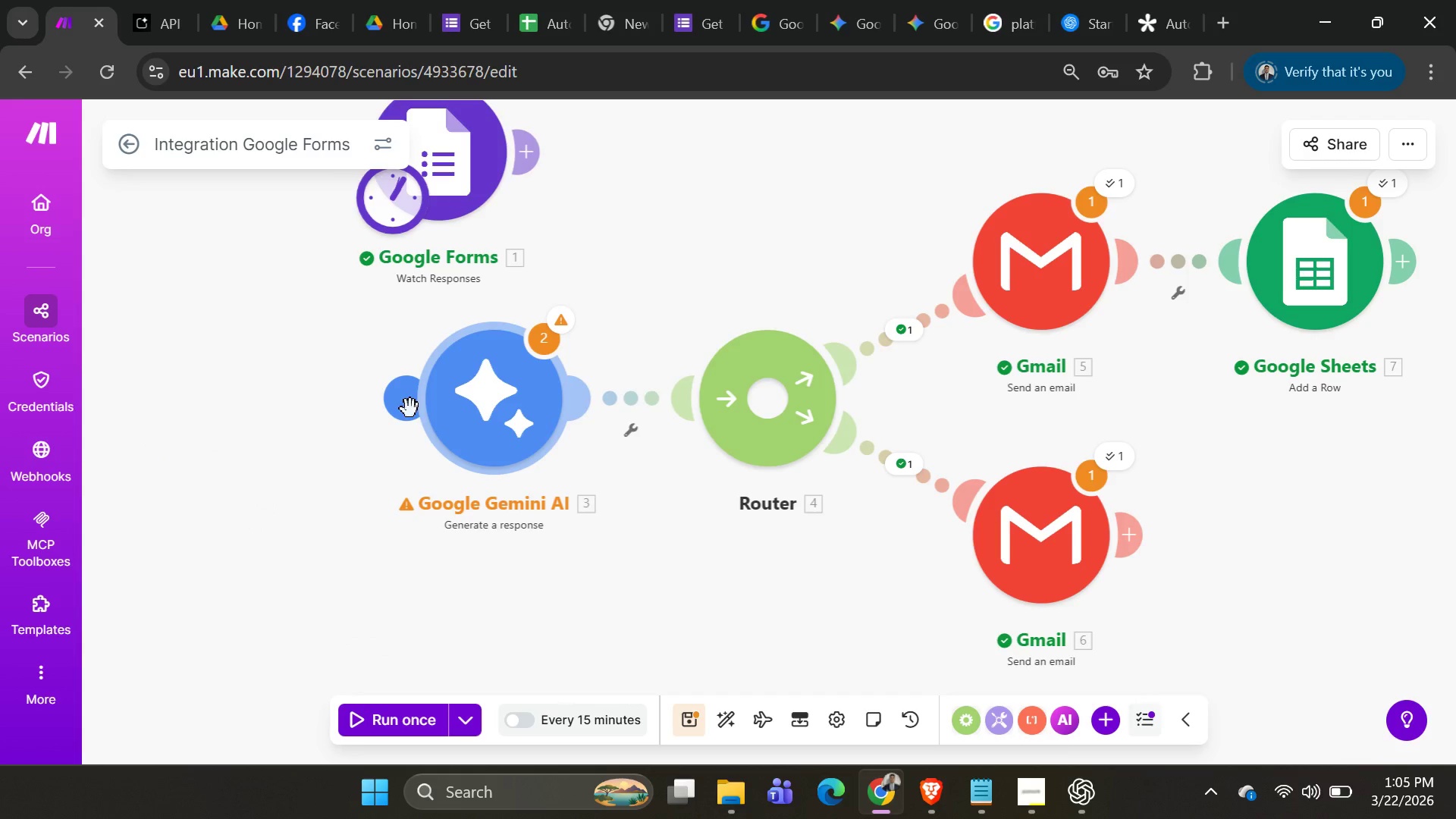 
left_click_drag(start_coordinate=[451, 161], to_coordinate=[262, 313])
 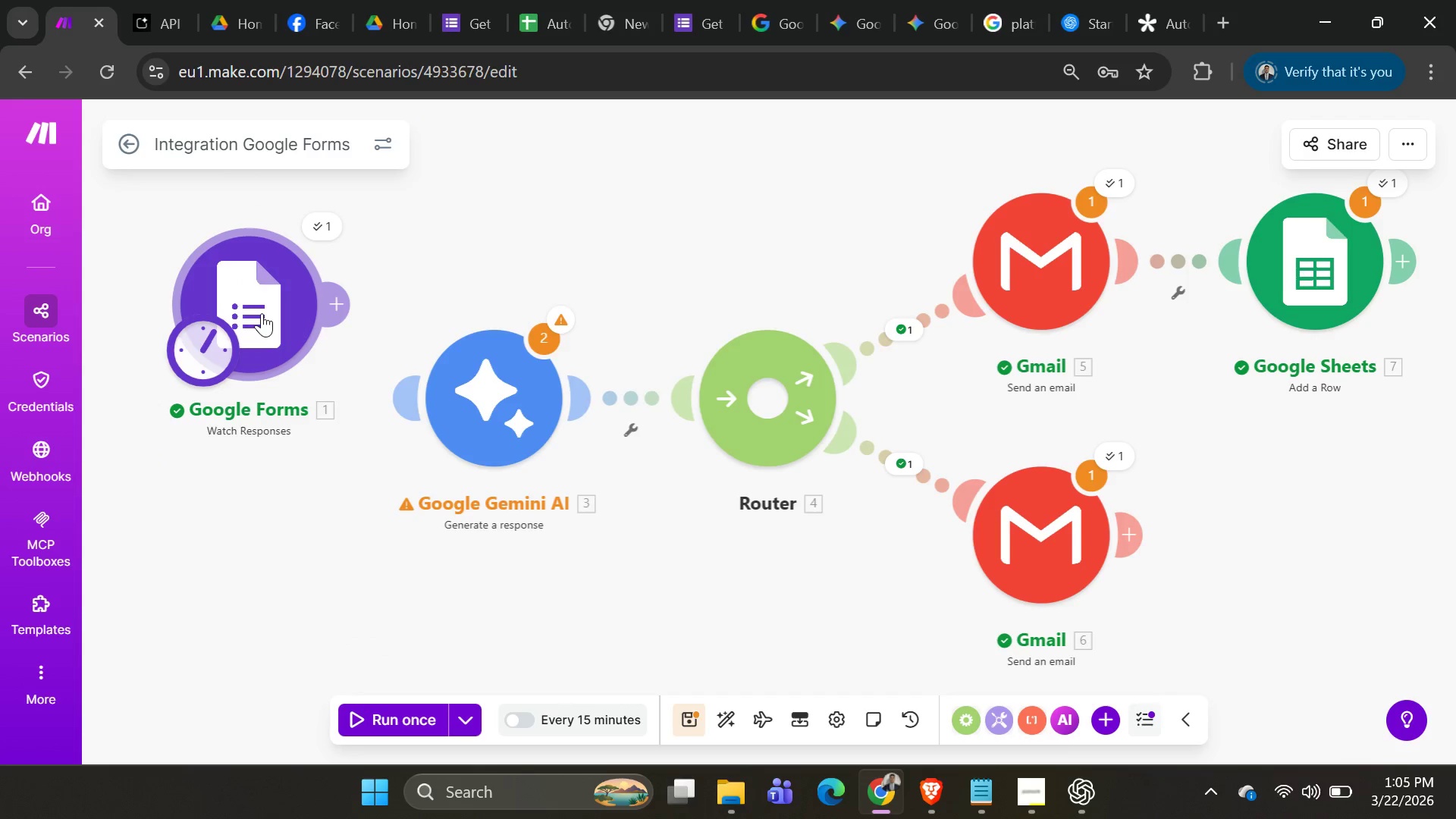 
right_click([262, 313])
 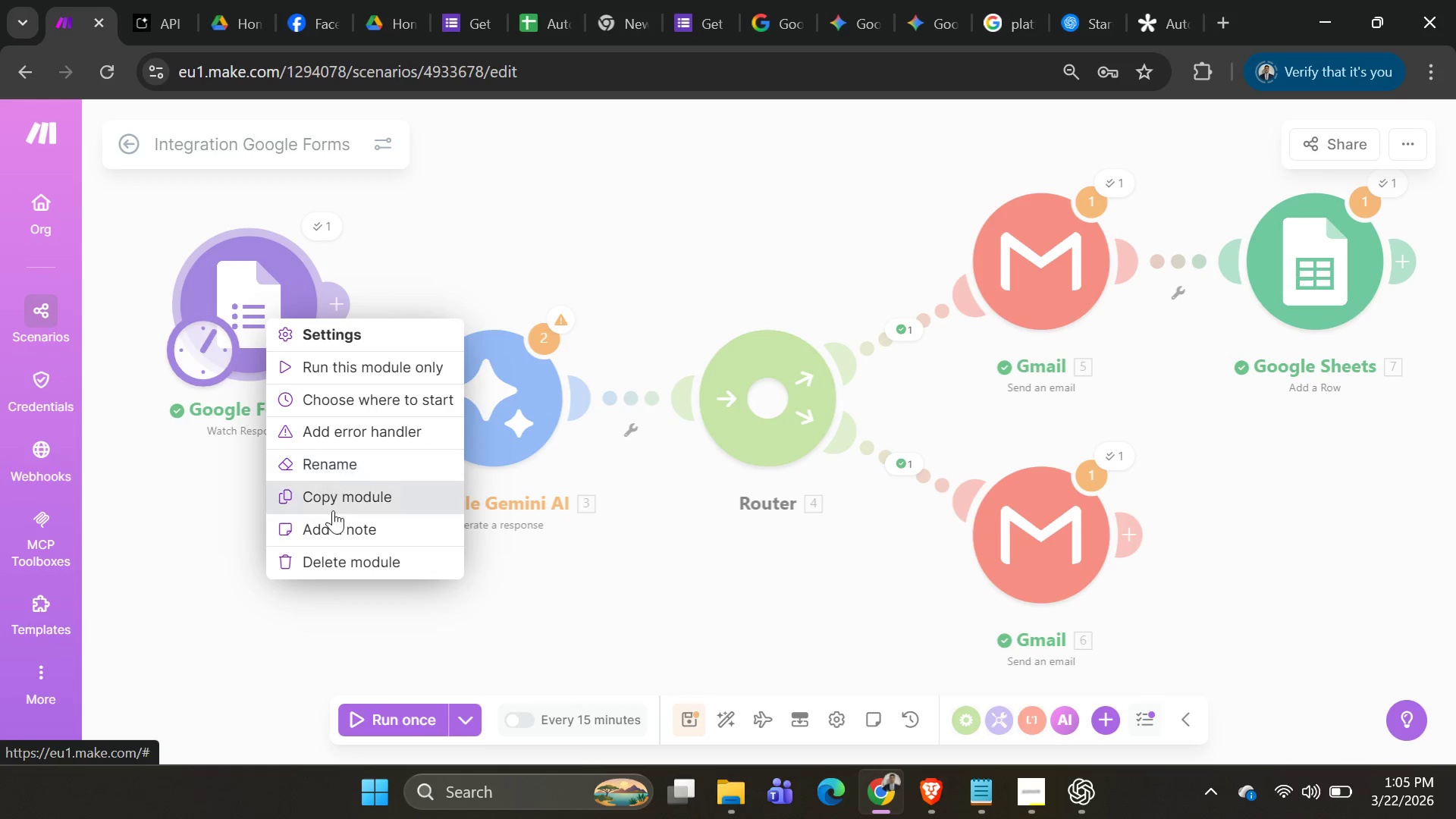 
left_click([339, 555])
 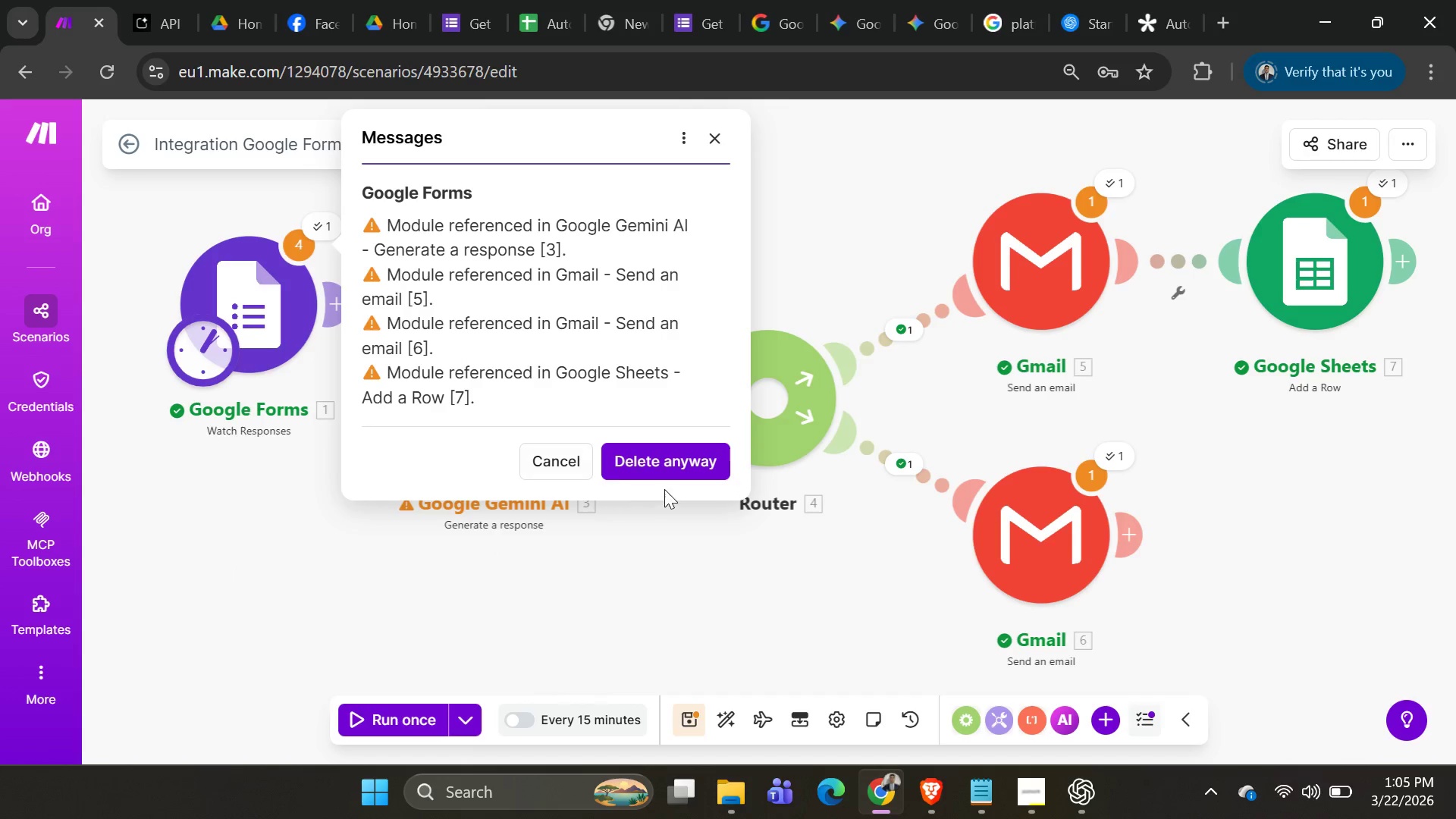 
left_click([669, 460])
 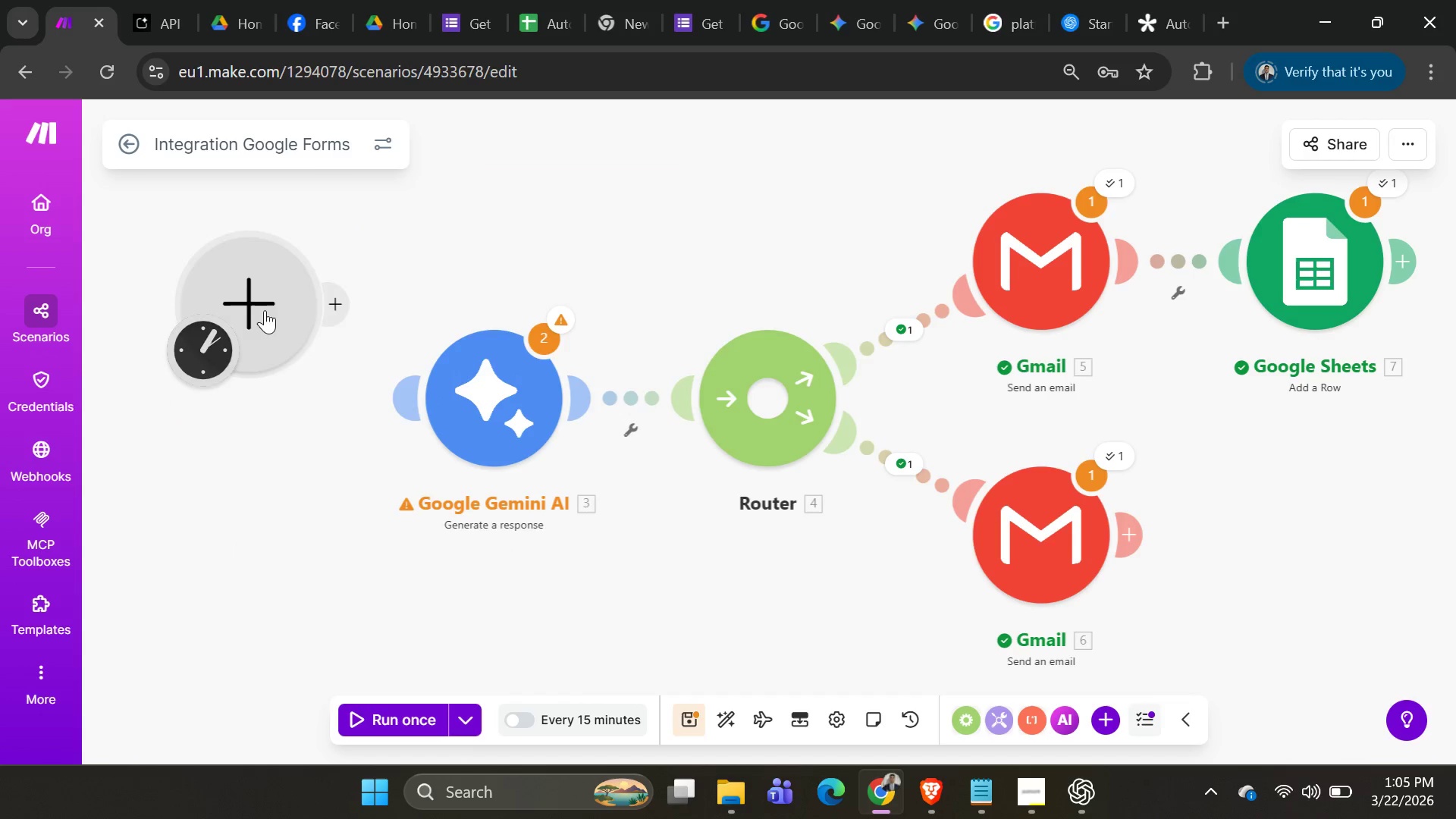 
left_click([253, 302])
 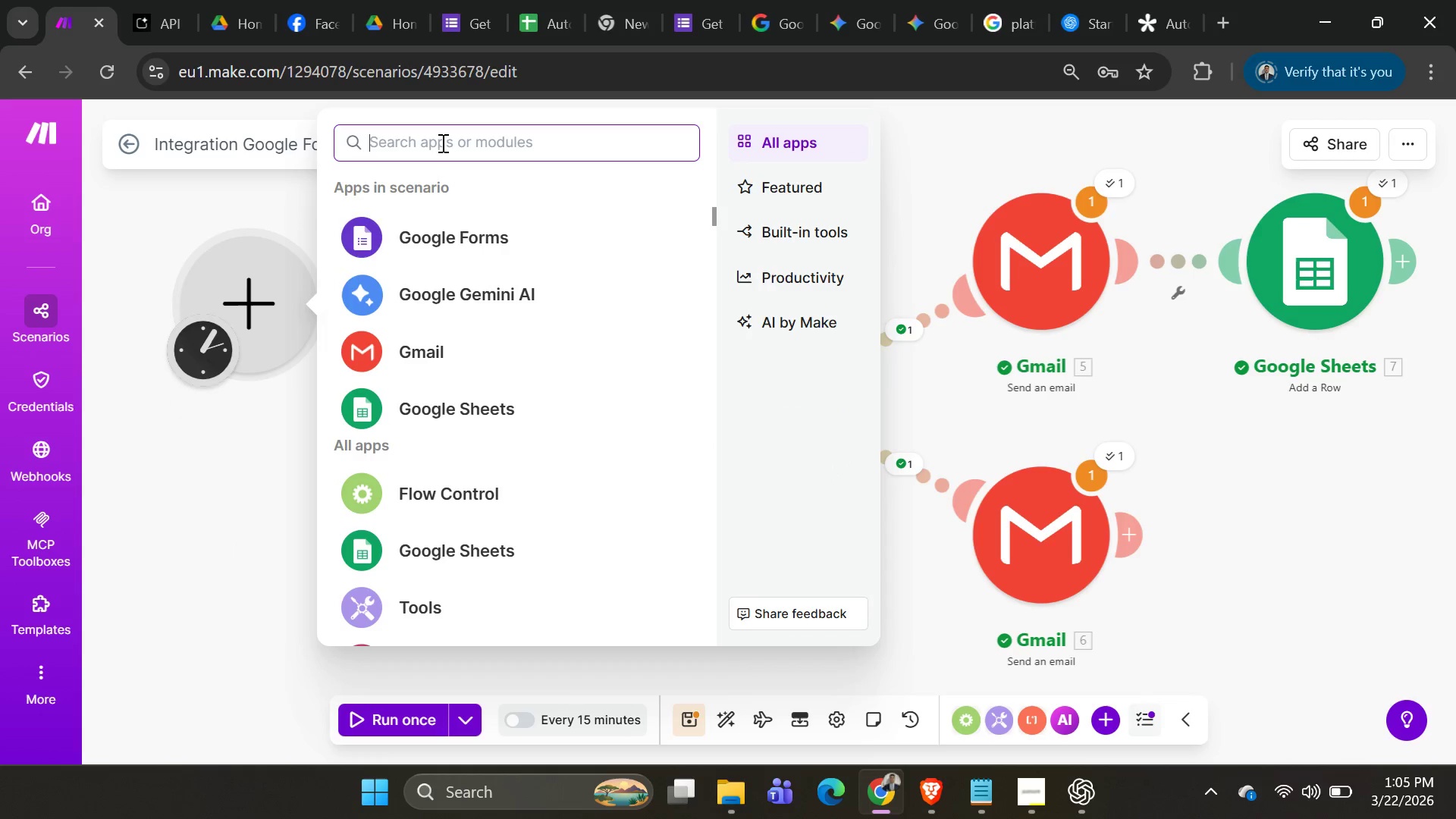 
type(qta)
key(Backspace)
key(Backspace)
key(Backspace)
key(Backspace)
type(tally)
 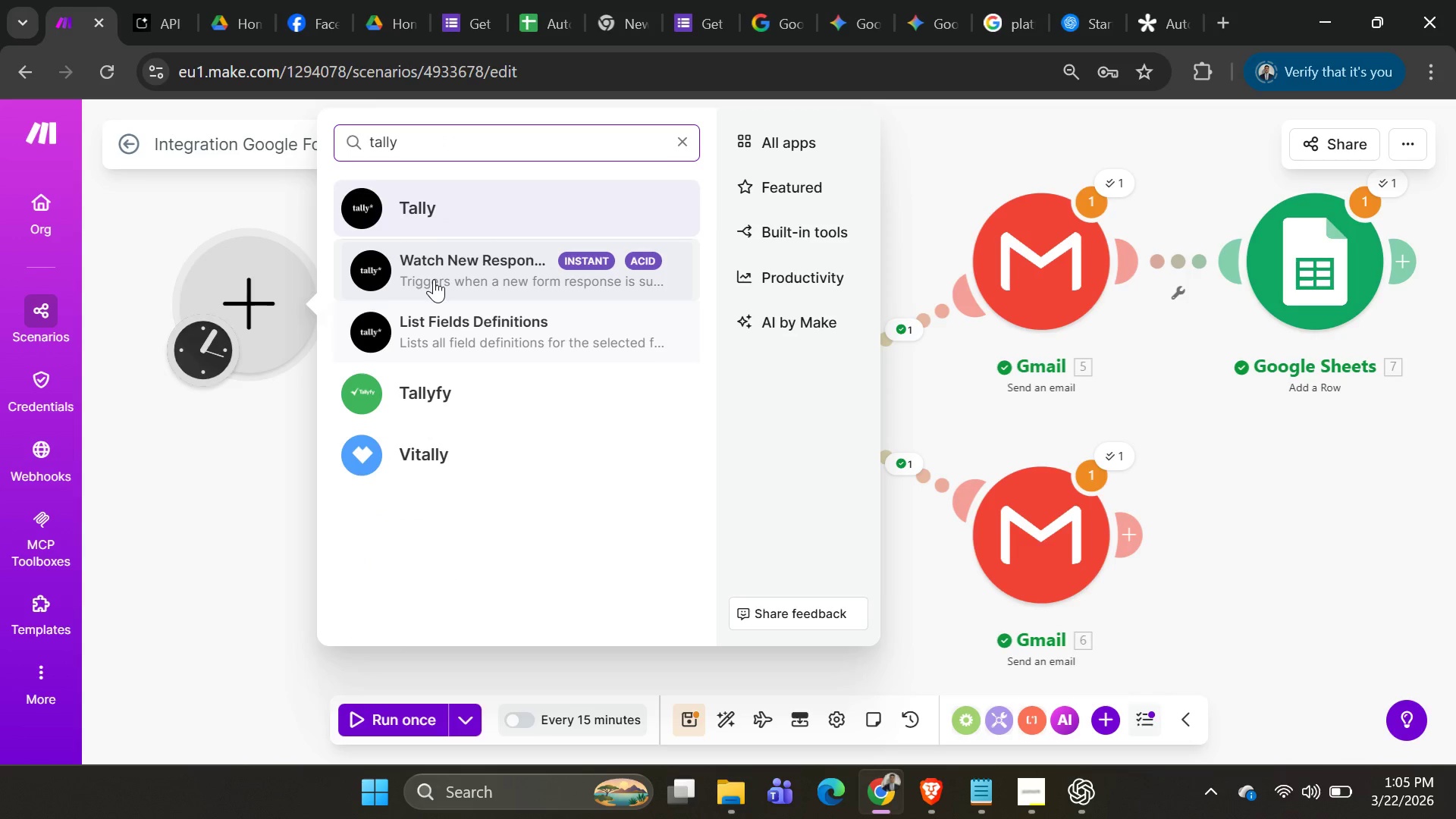 
wait(8.05)
 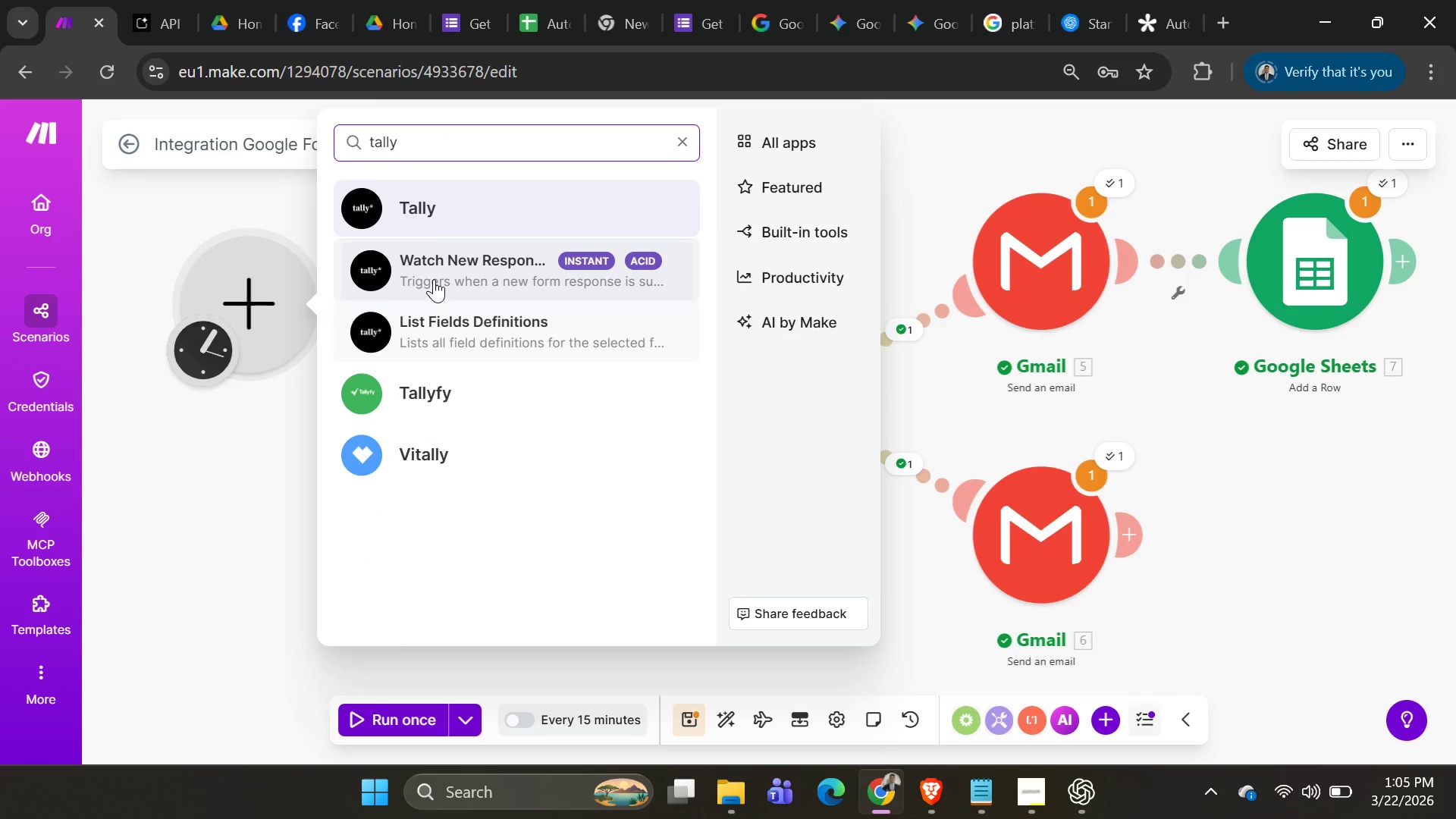 
left_click([434, 279])
 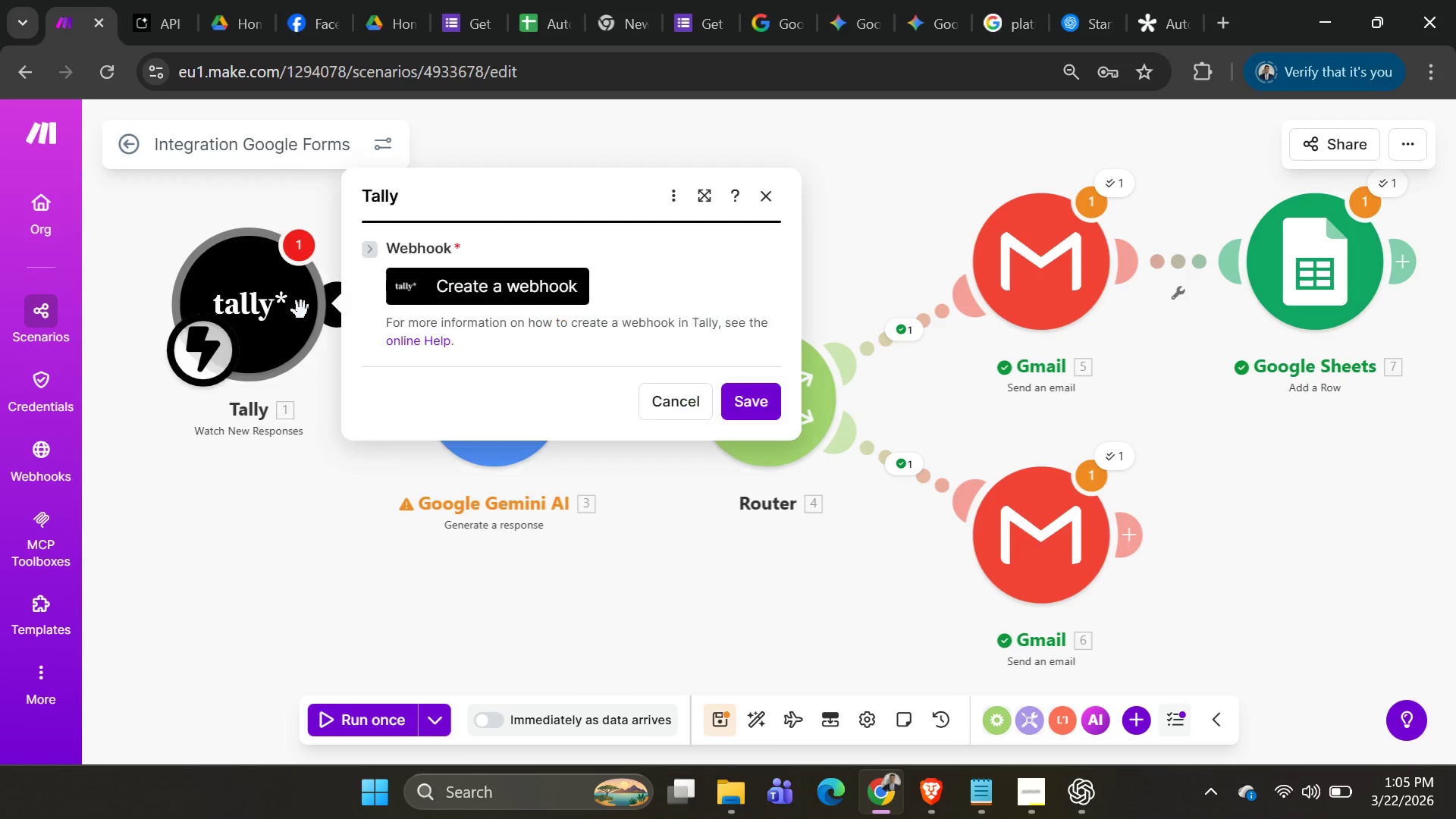 
left_click_drag(start_coordinate=[300, 309], to_coordinate=[266, 359])
 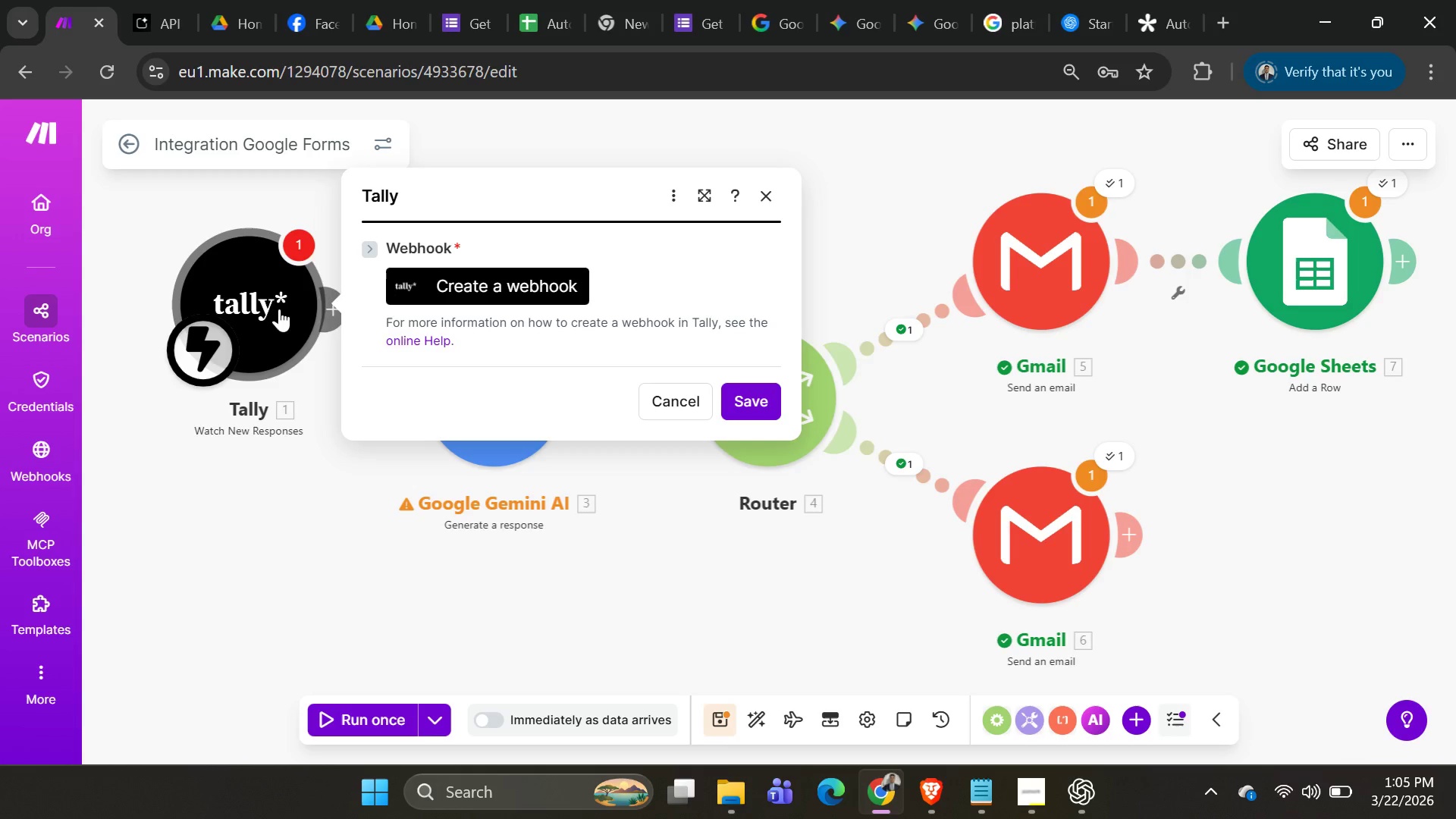 
left_click_drag(start_coordinate=[279, 309], to_coordinate=[242, 370])
 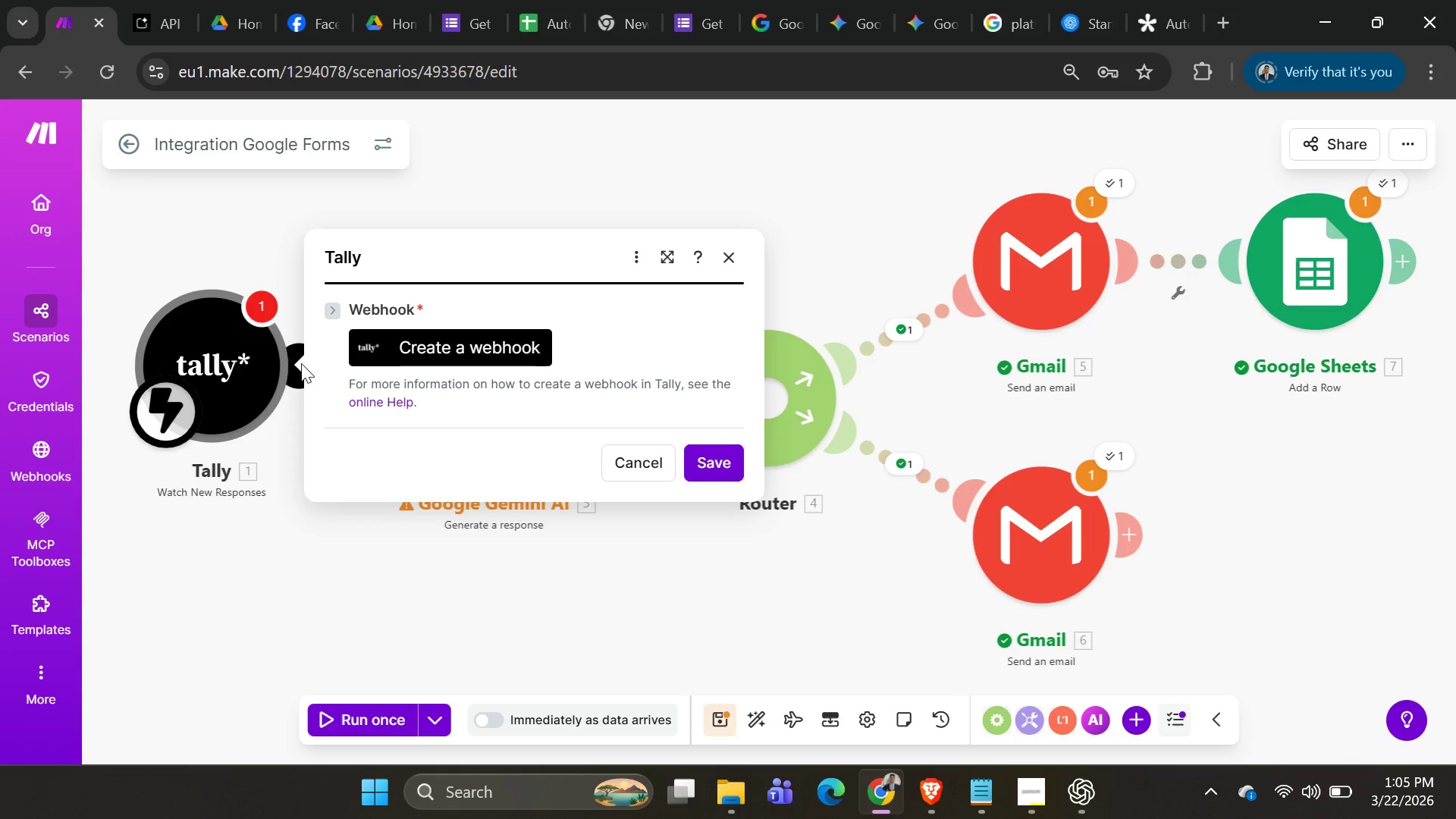 
wait(7.67)
 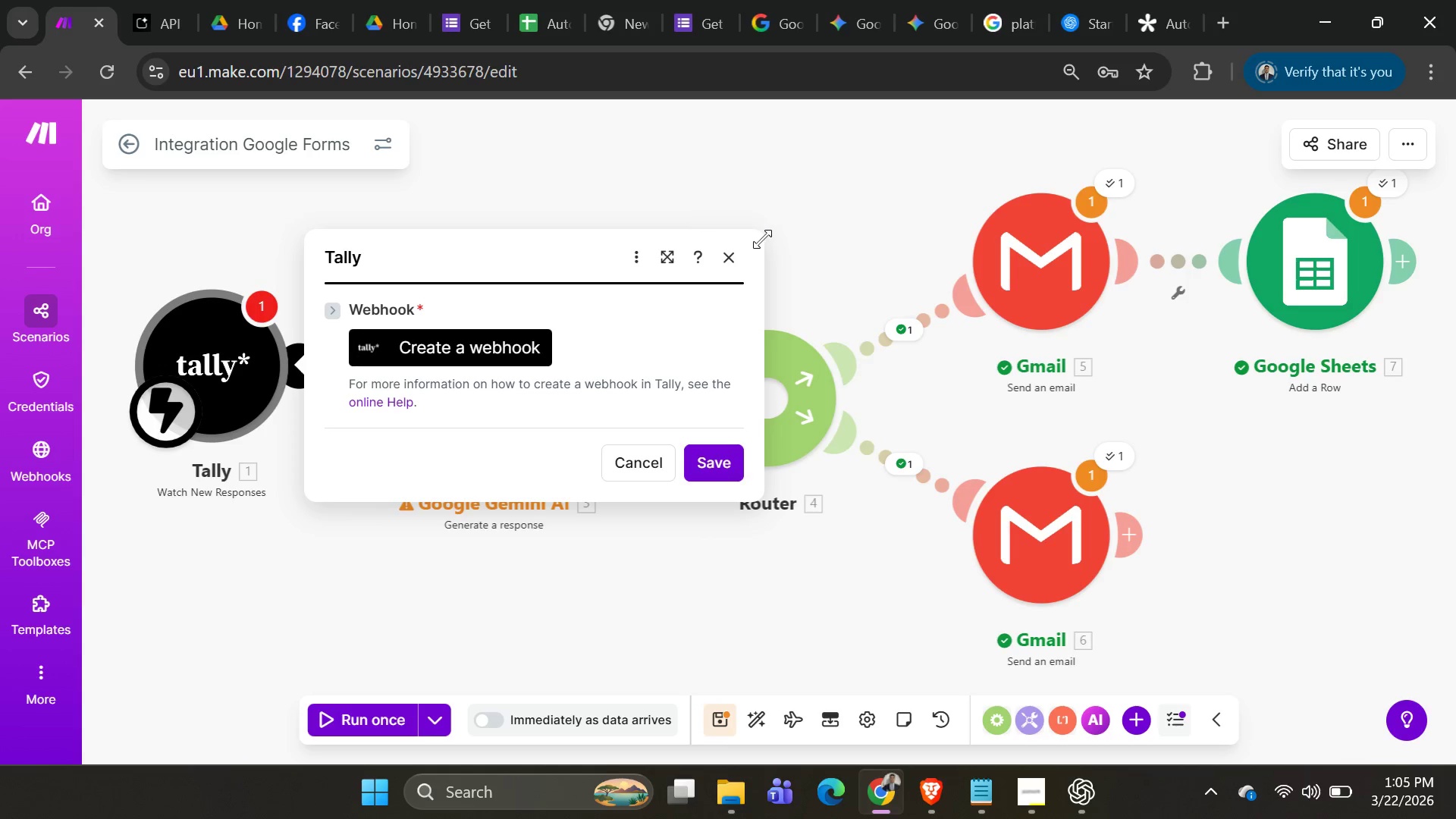 
left_click([428, 351])
 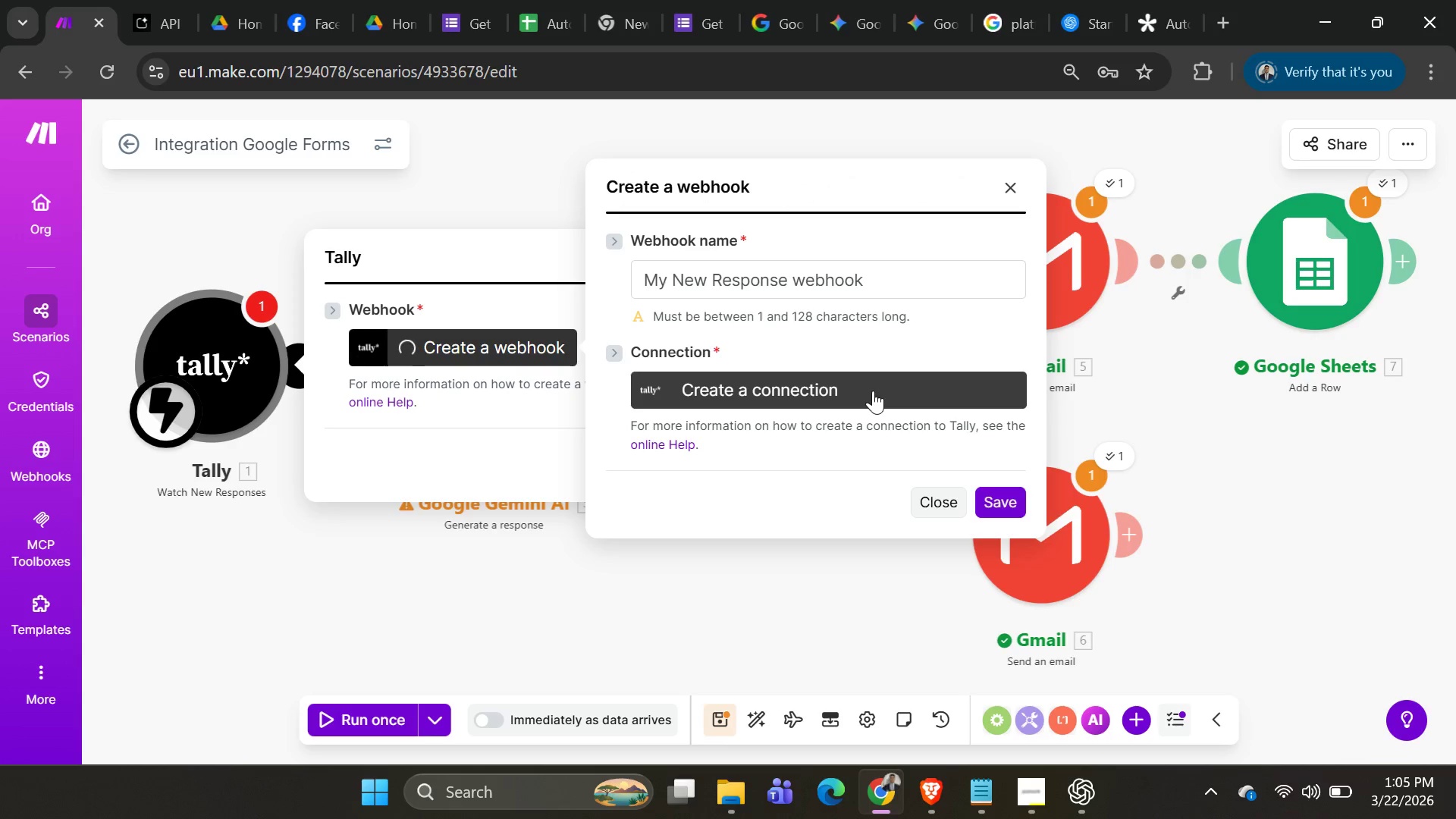 
left_click([873, 391])
 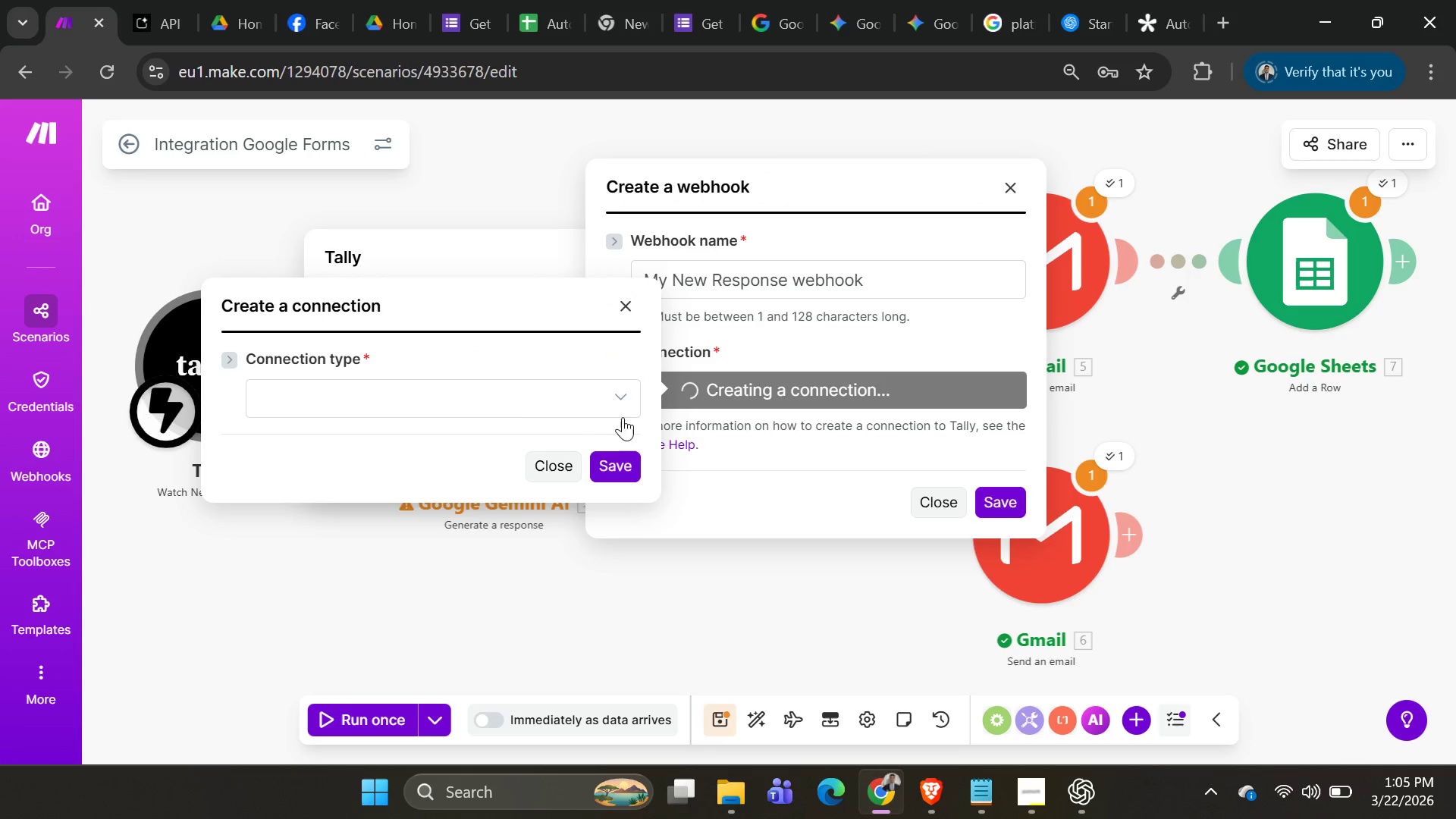 
left_click([525, 396])
 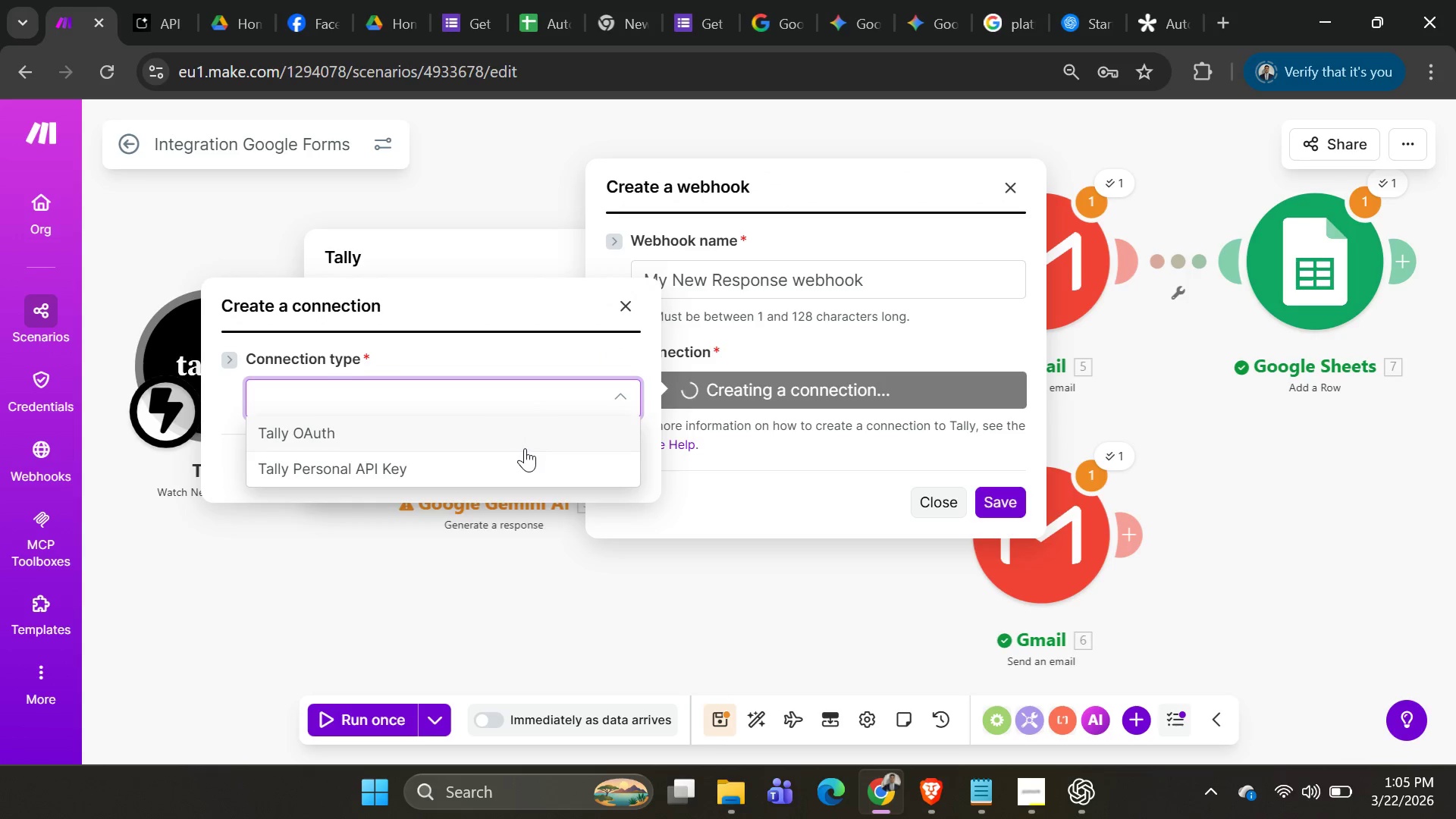 
left_click([516, 438])
 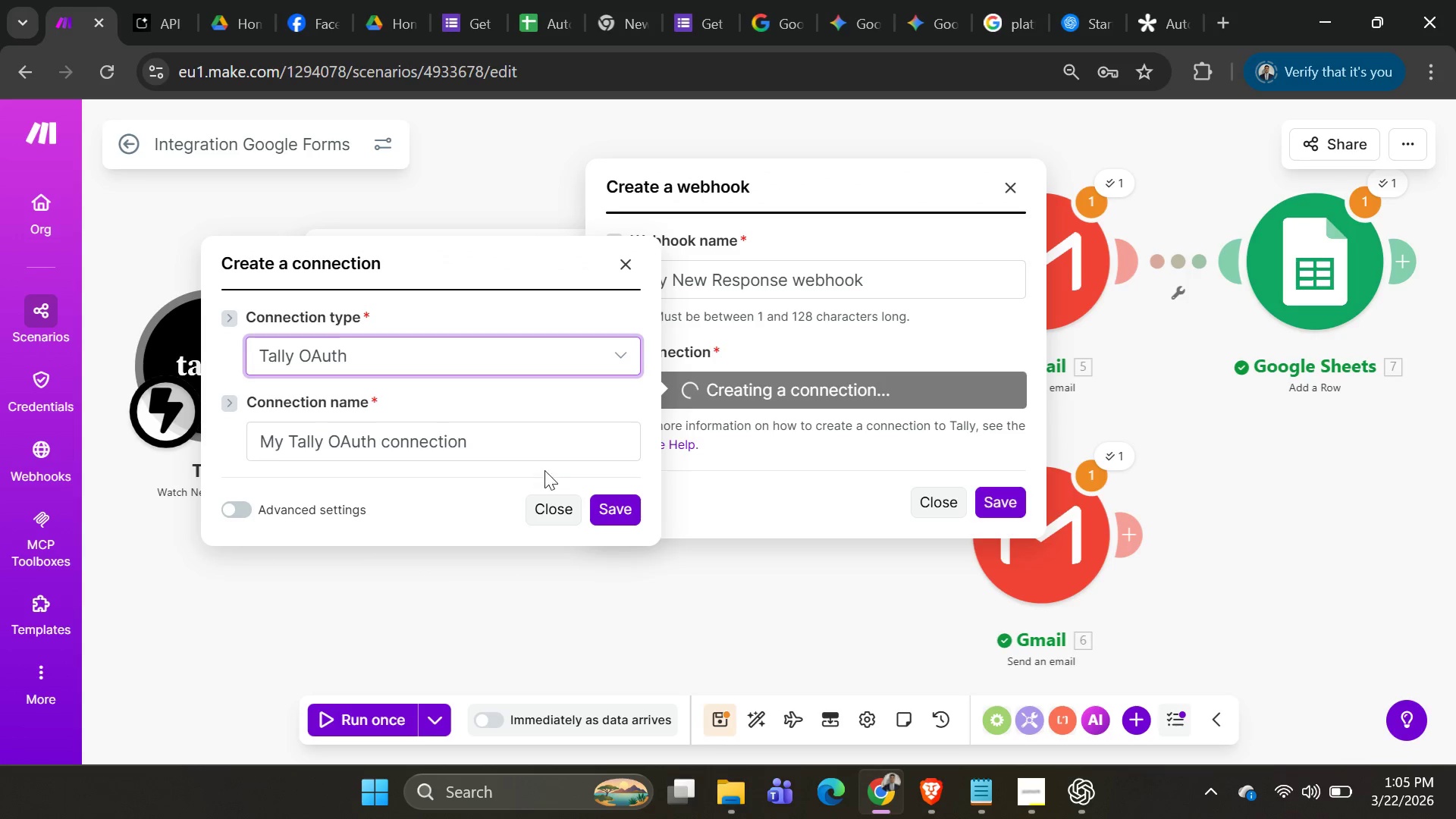 
left_click([613, 505])
 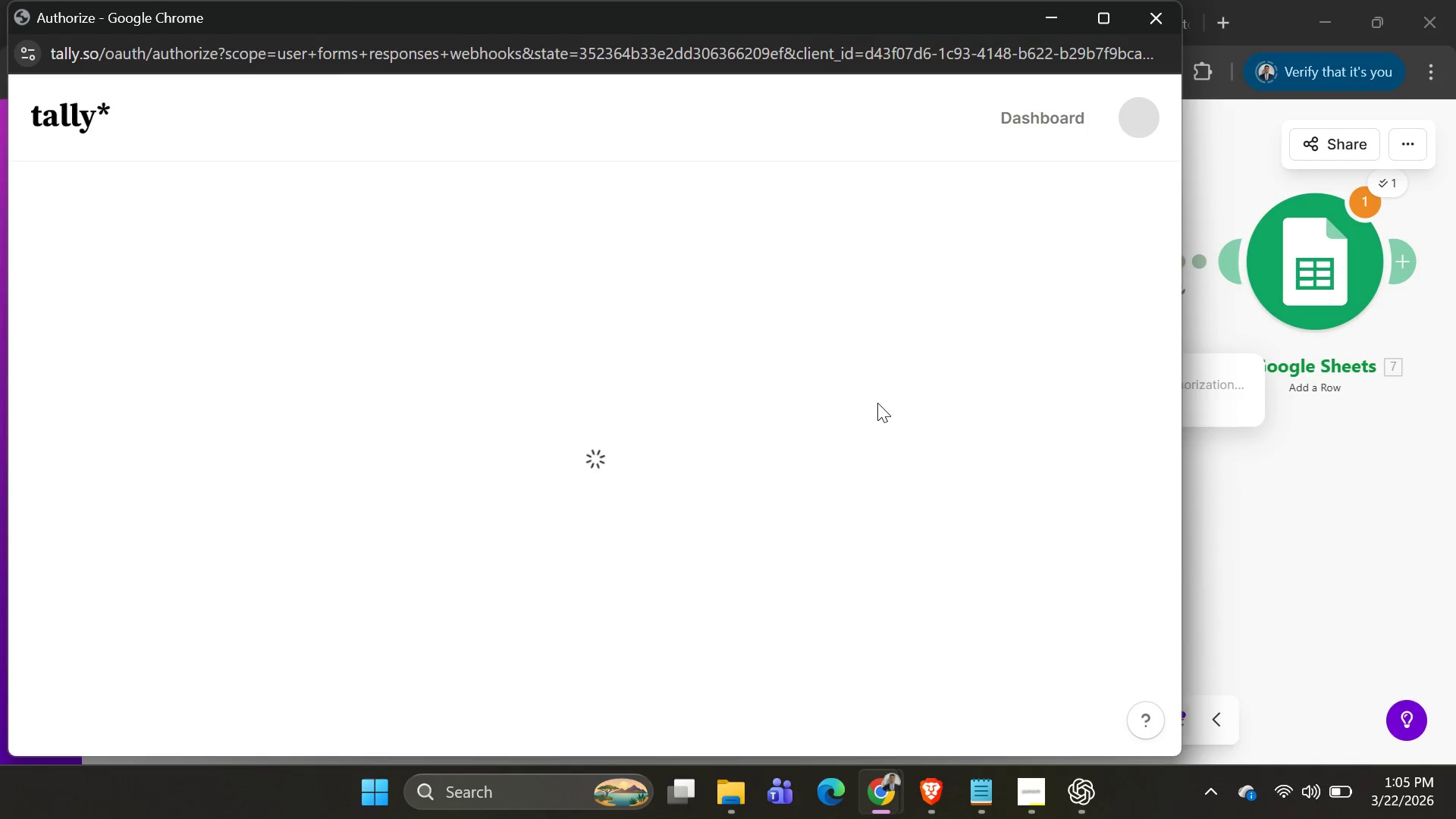 
scroll: coordinate [754, 513], scroll_direction: down, amount: 8.0
 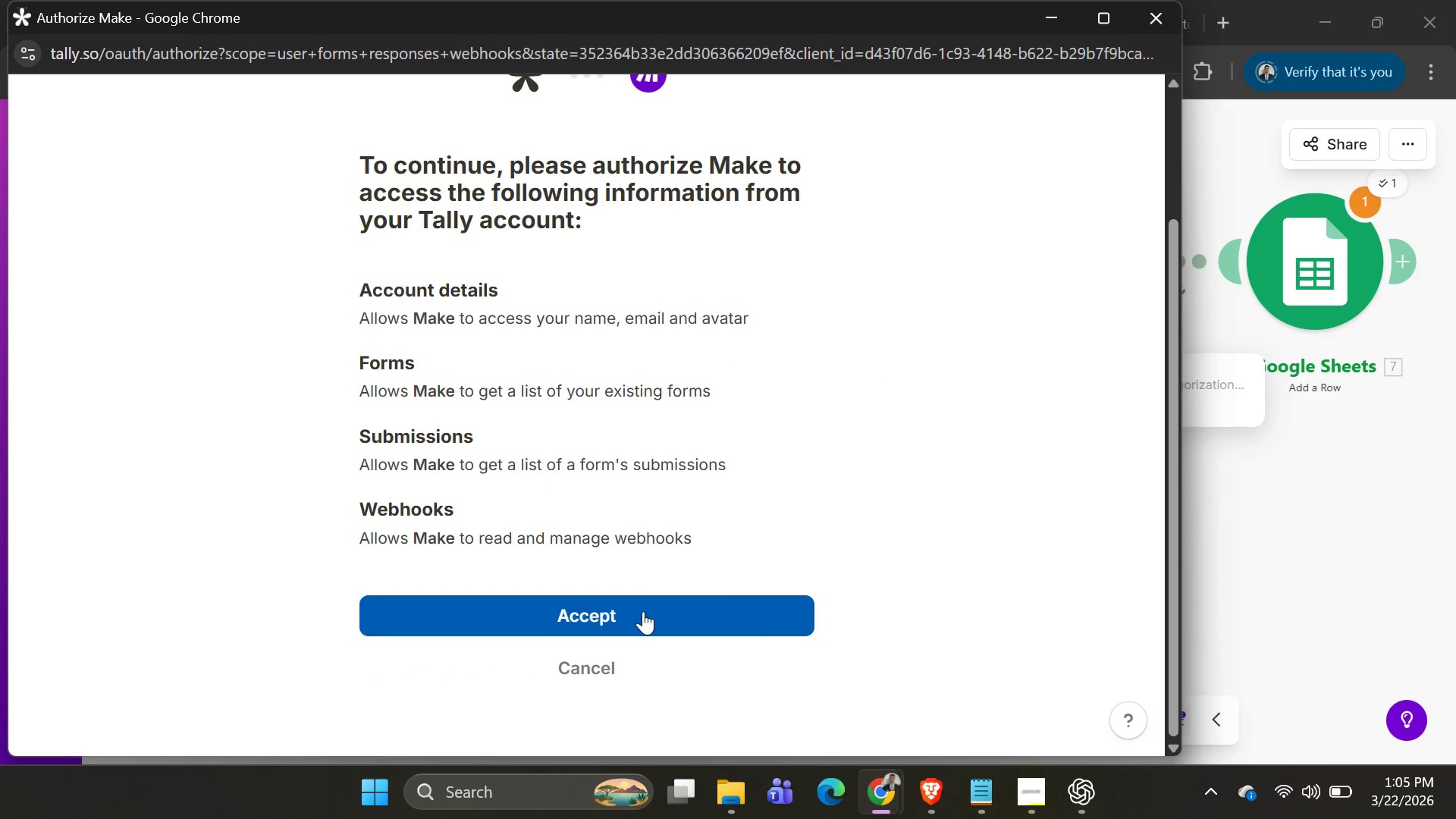 
left_click([642, 611])
 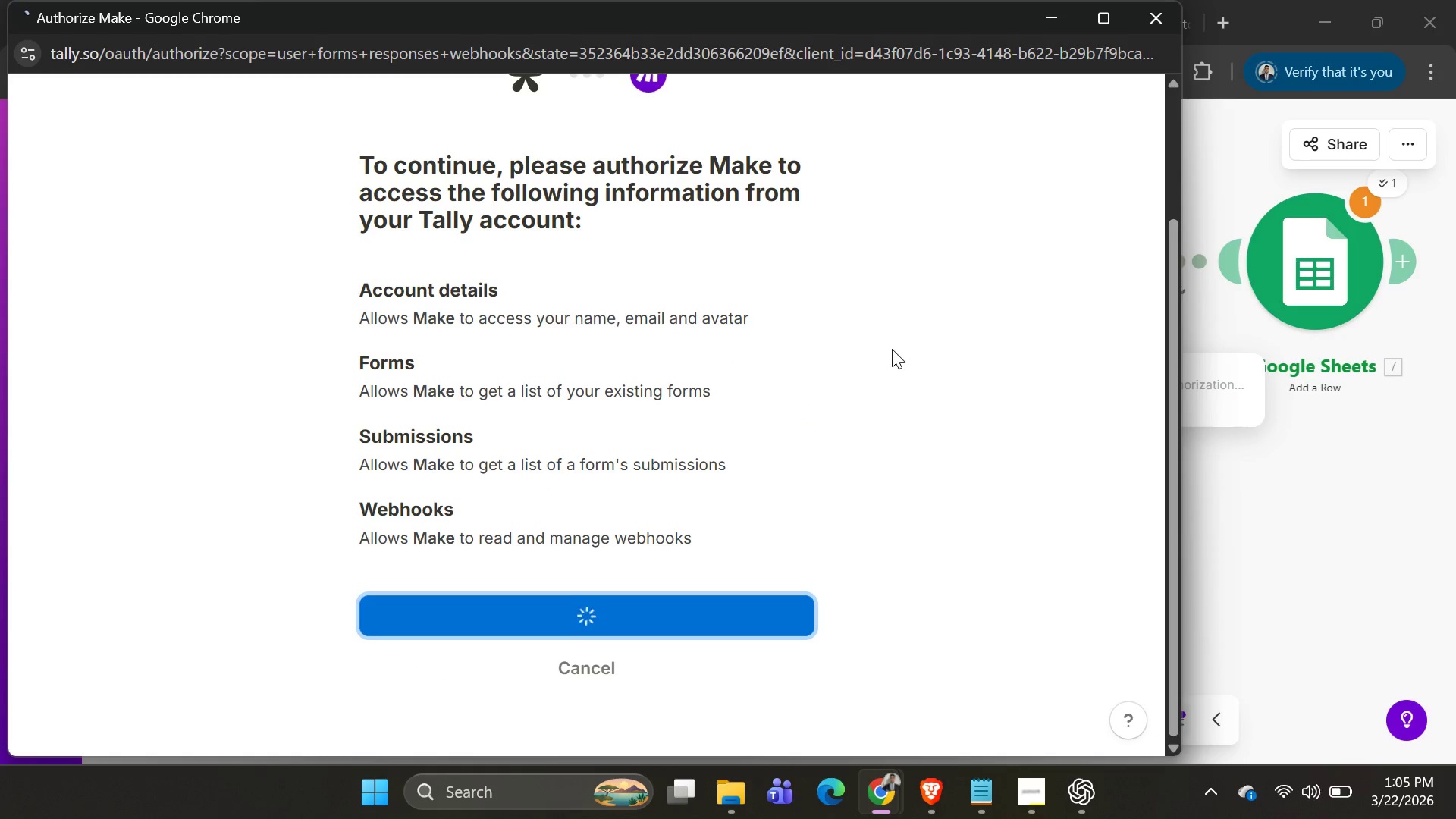 
mouse_move([839, 458])
 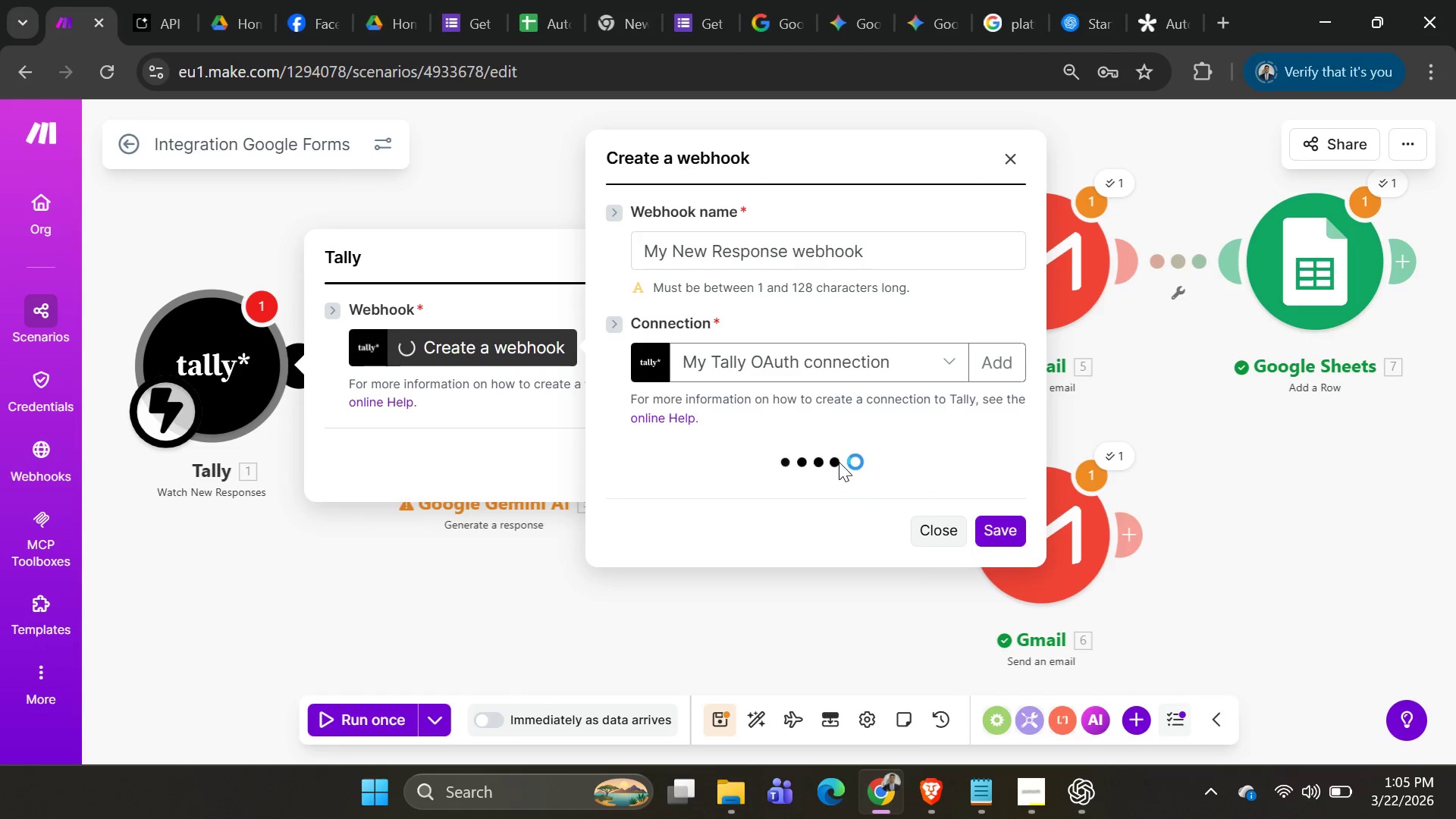 
scroll: coordinate [839, 462], scroll_direction: down, amount: 2.0
 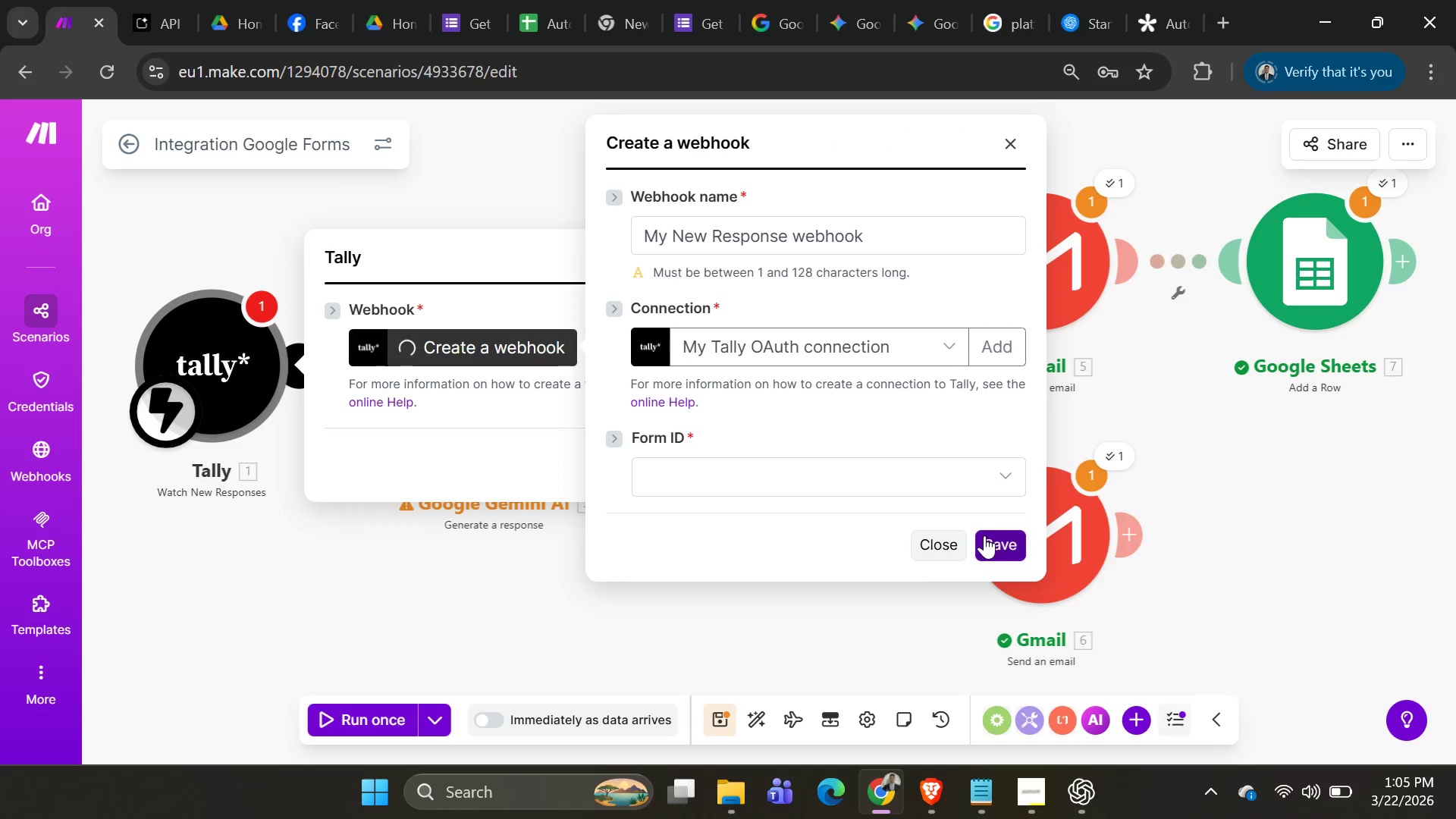 
left_click([968, 474])
 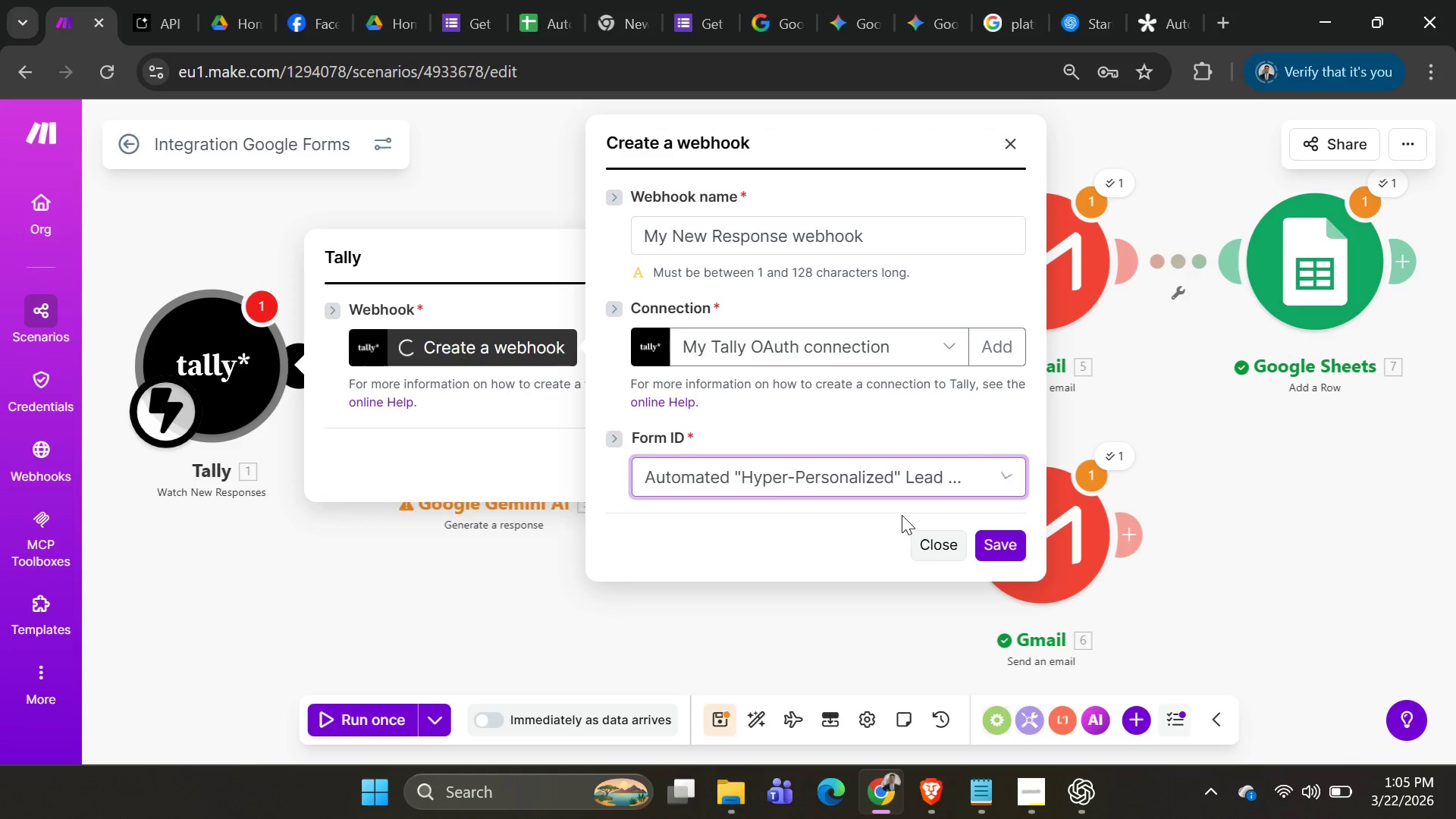 
left_click([1003, 548])
 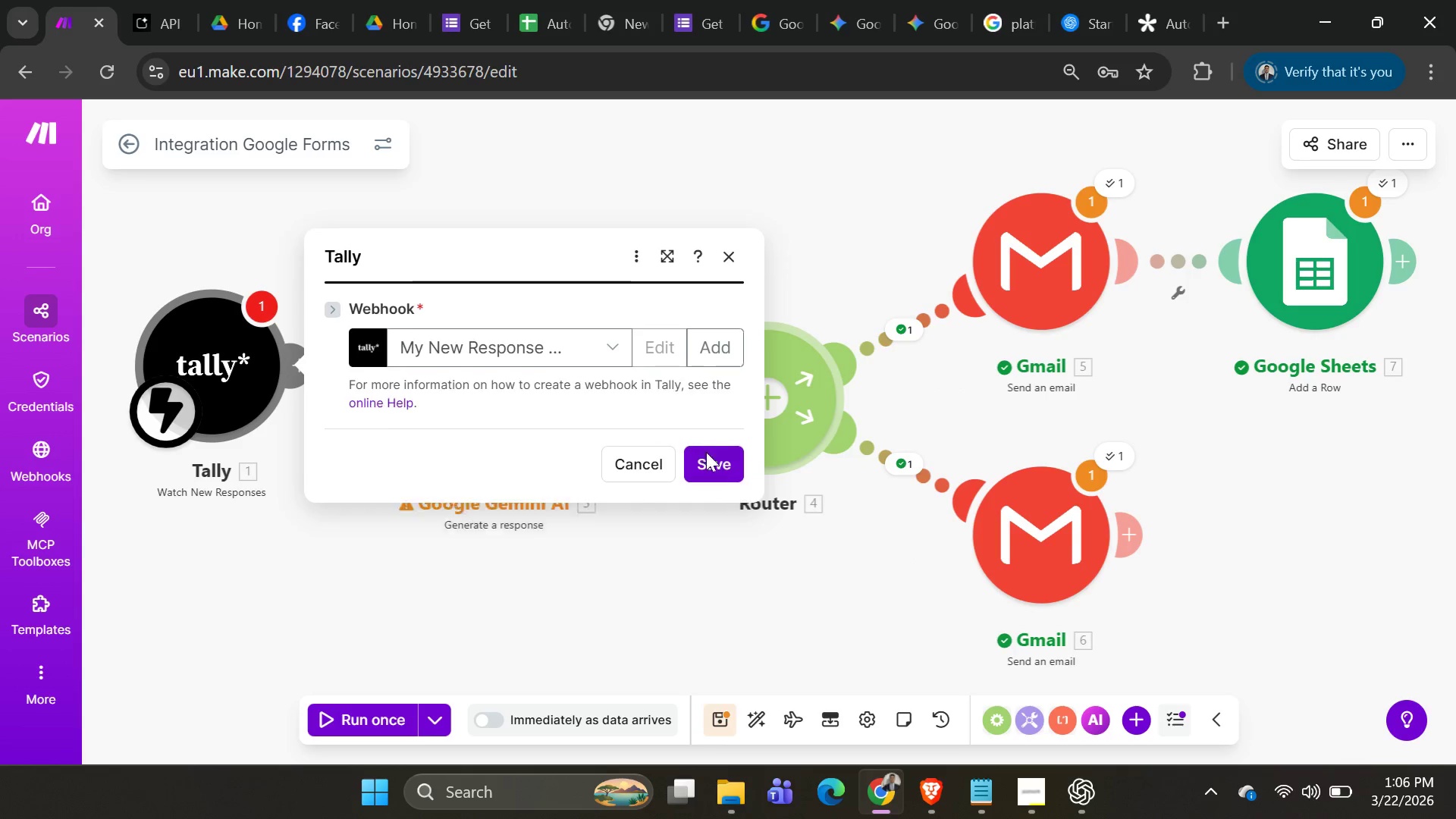 
left_click([702, 487])
 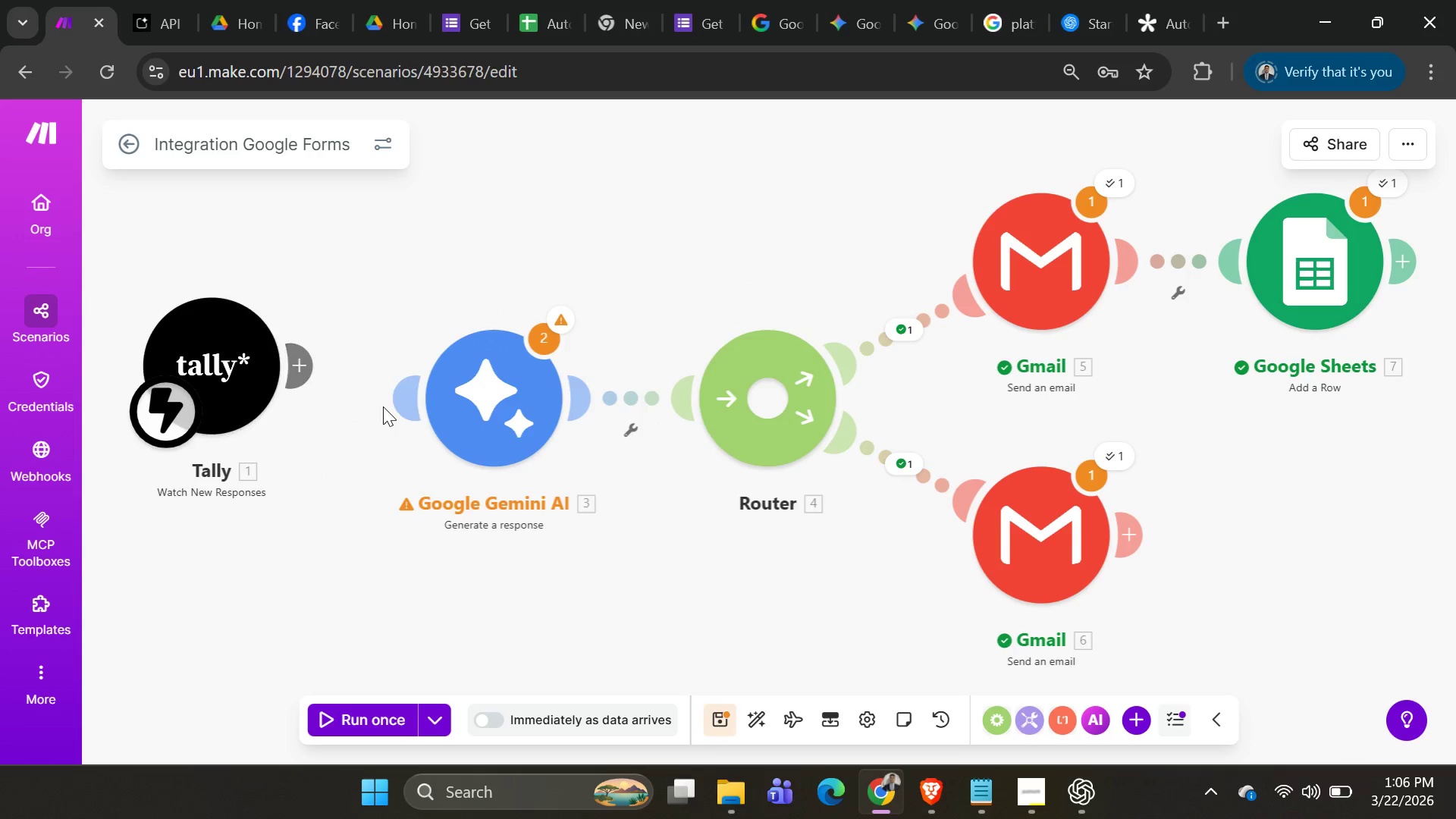 
left_click_drag(start_coordinate=[336, 375], to_coordinate=[322, 370])
 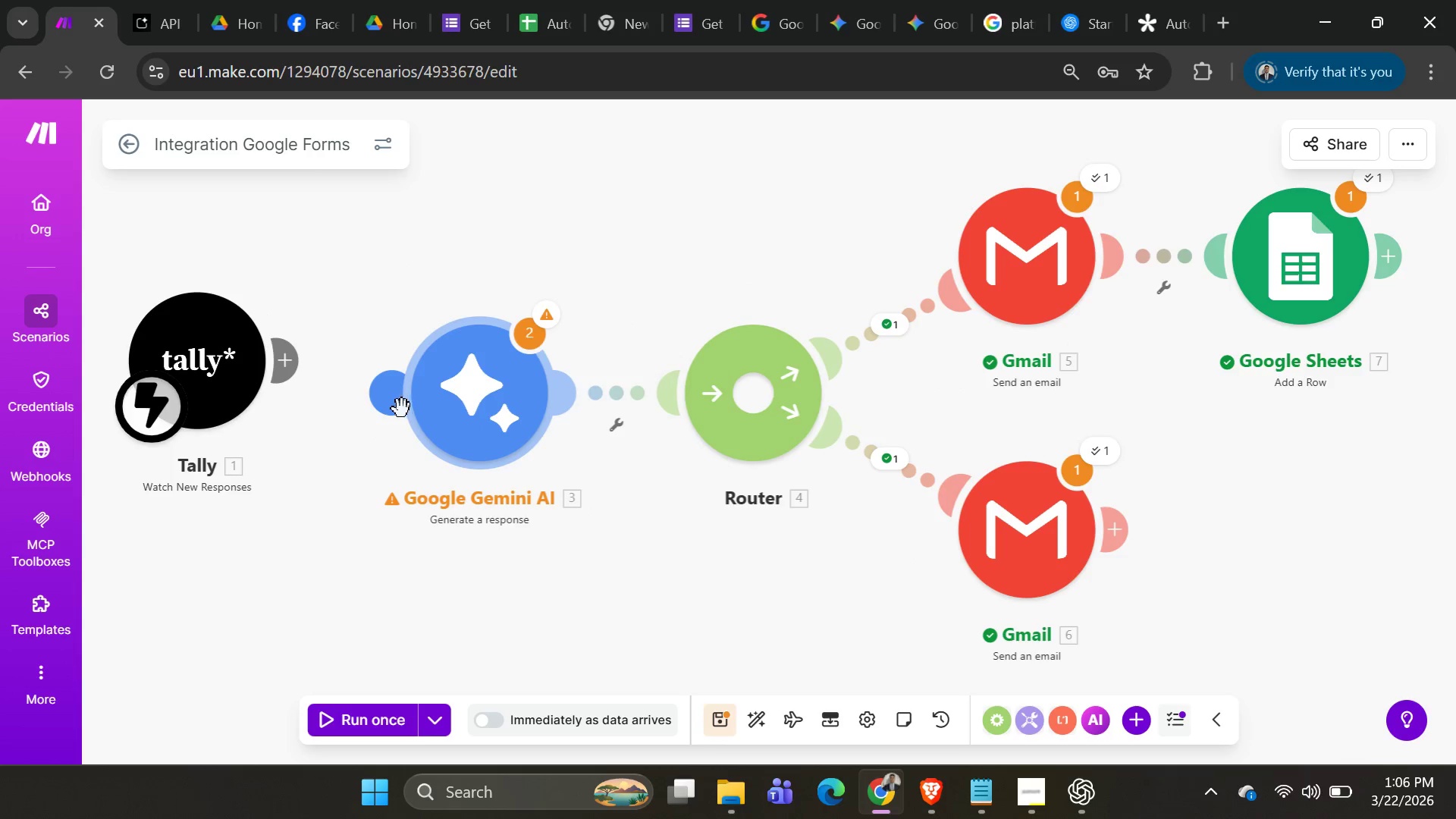 
left_click_drag(start_coordinate=[392, 405], to_coordinate=[291, 367])
 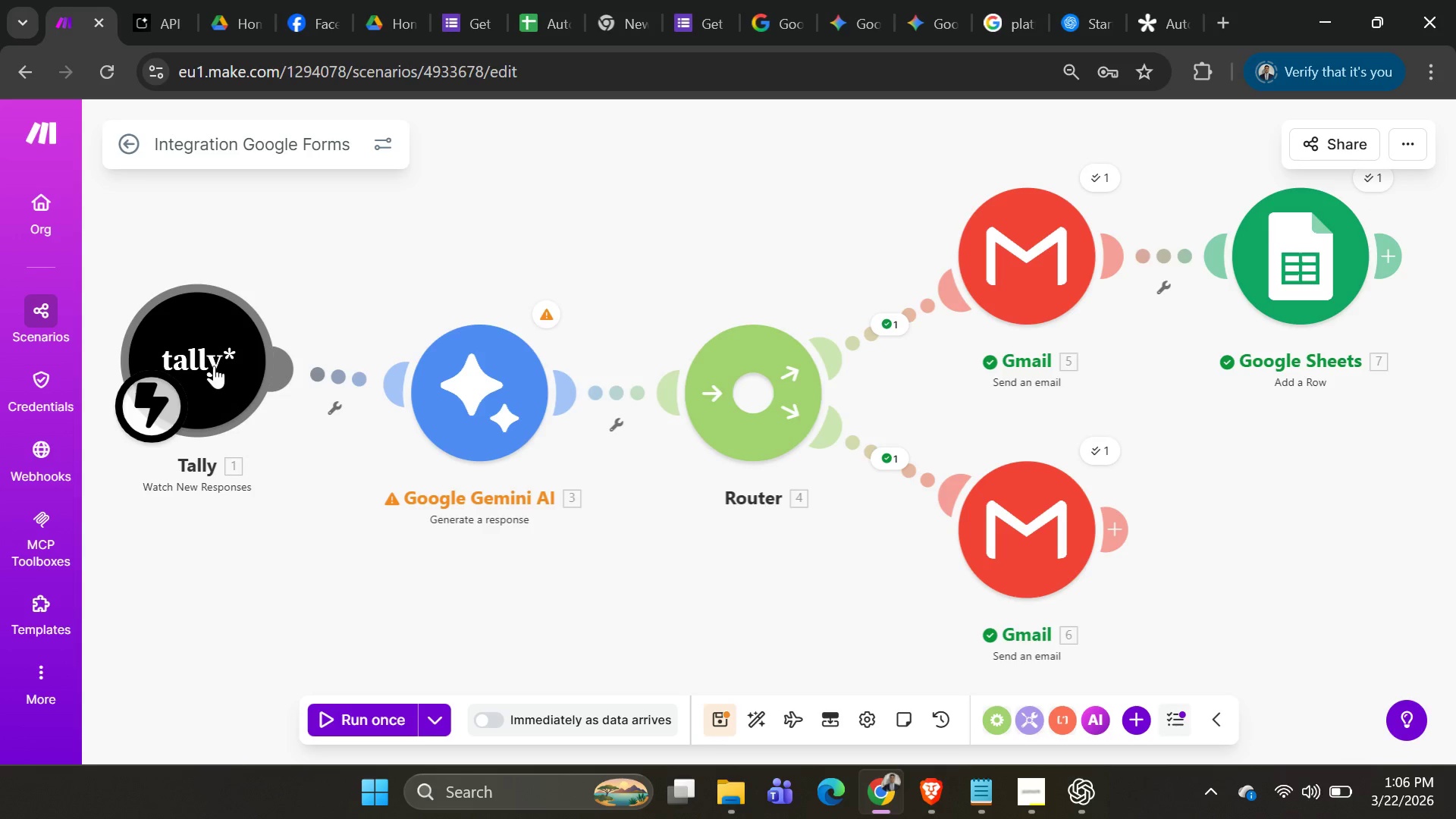 
left_click_drag(start_coordinate=[214, 366], to_coordinate=[210, 421])
 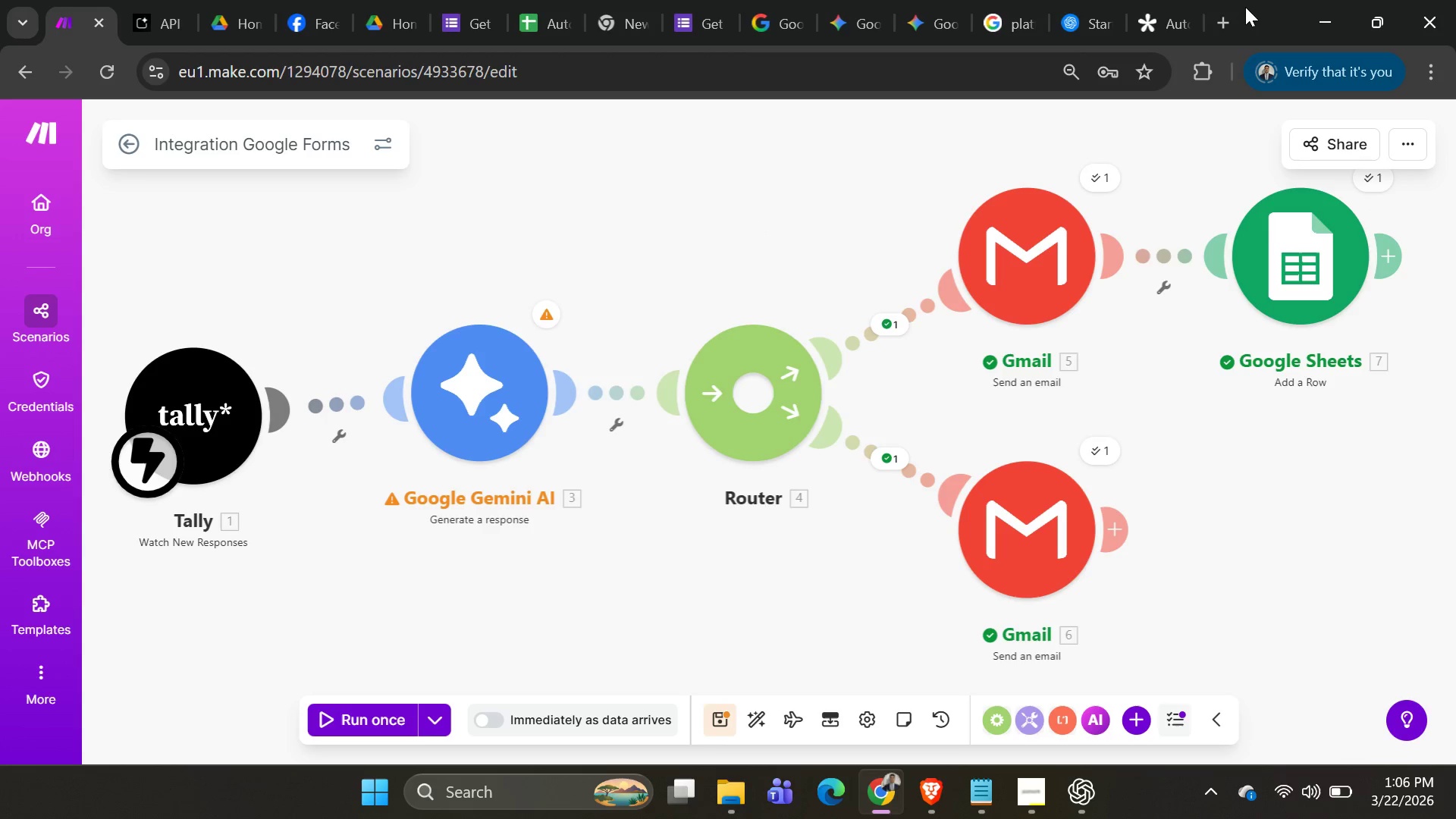 
left_click([1159, 16])
 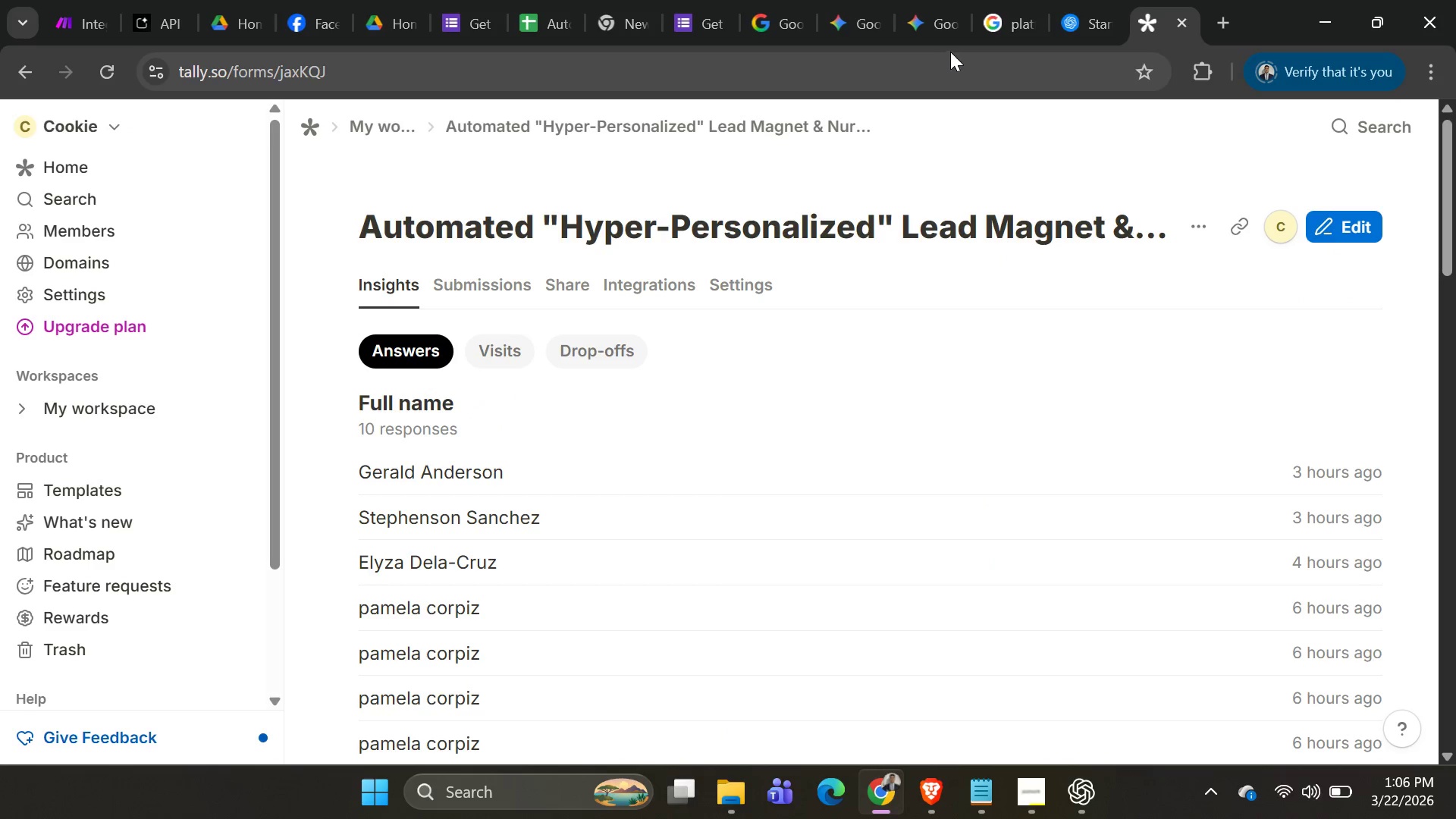 
wait(5.45)
 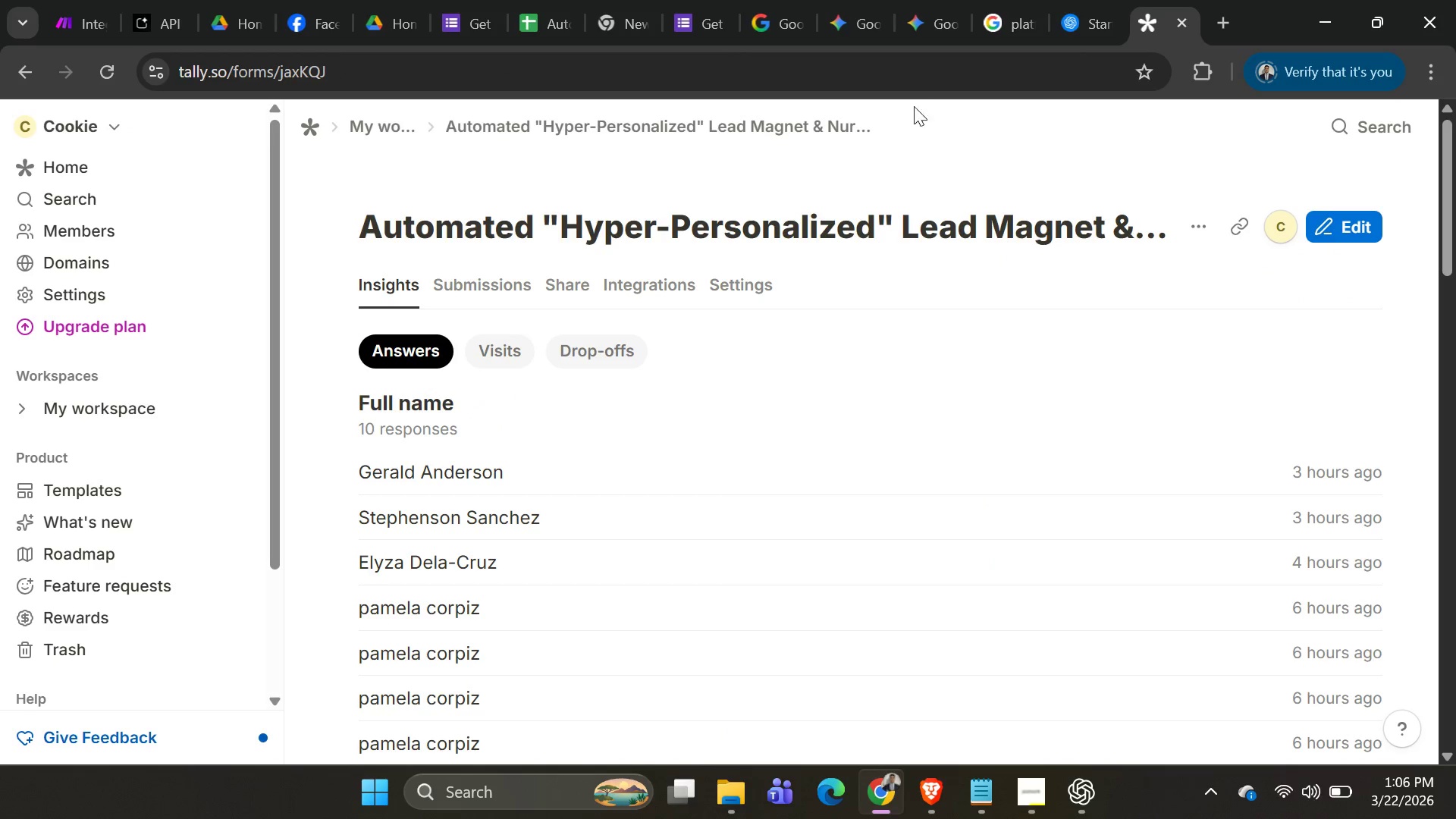 
scroll: coordinate [322, 204], scroll_direction: up, amount: 4.0
 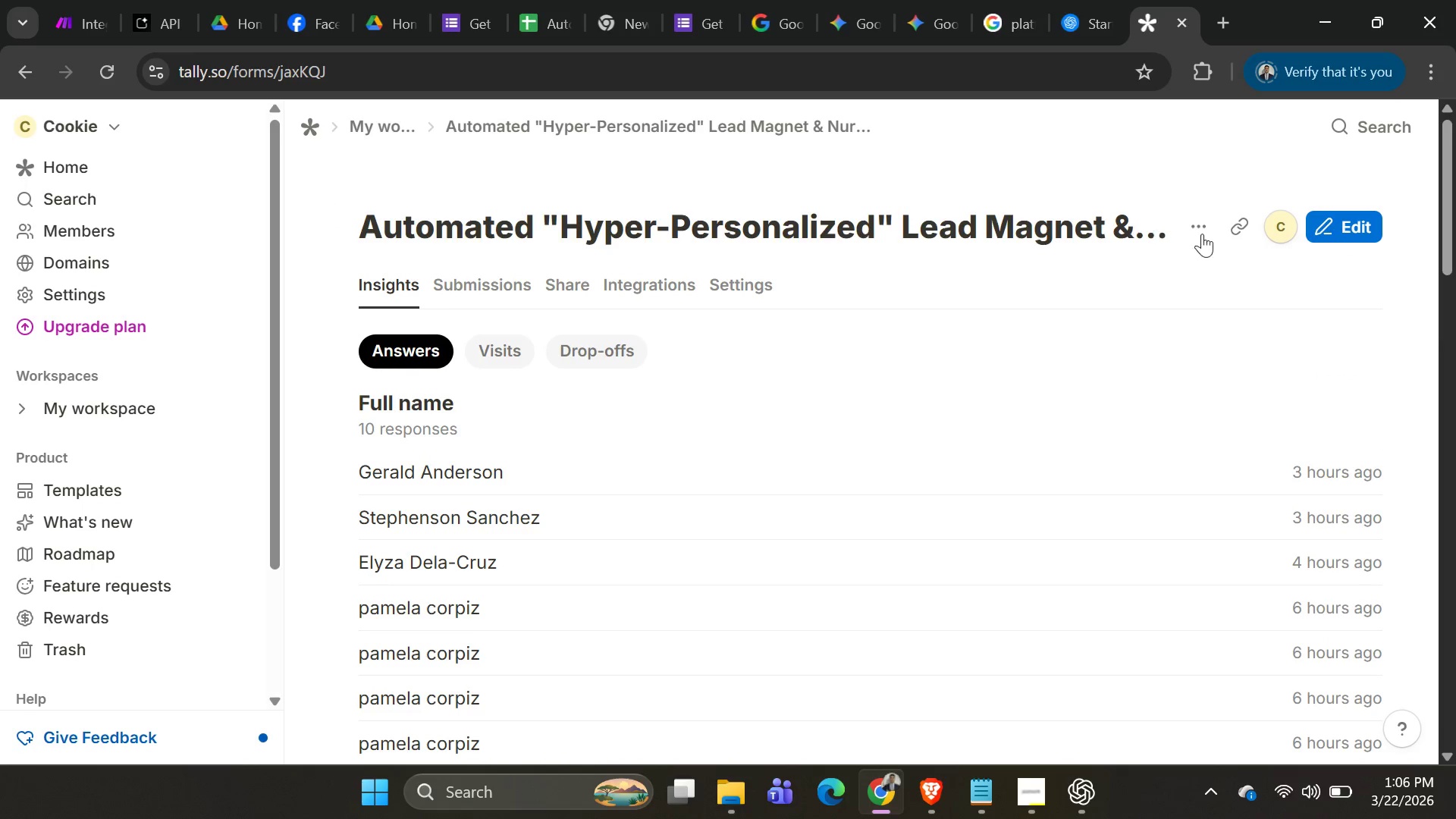 
left_click([1236, 220])
 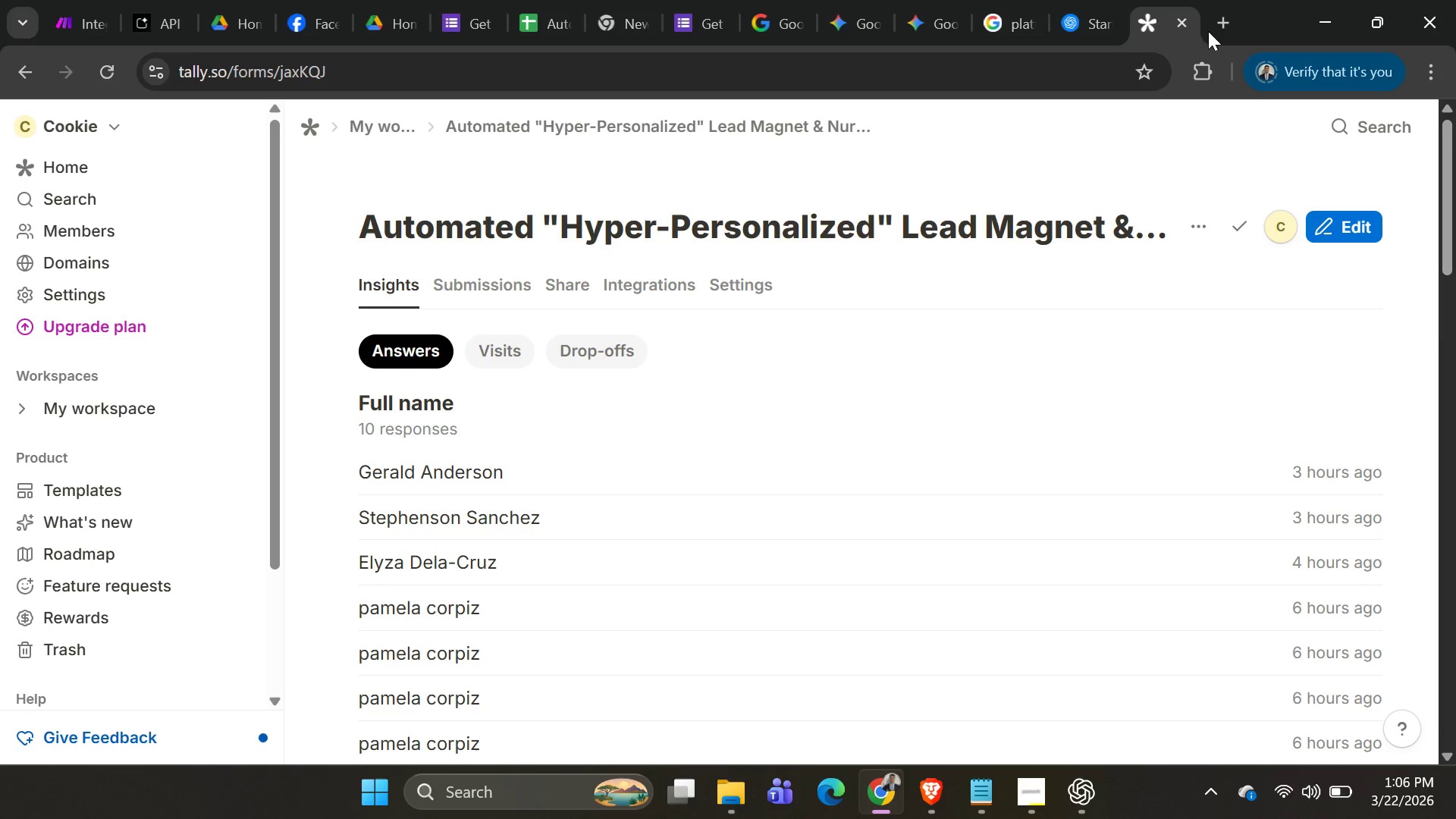 
left_click([1221, 24])
 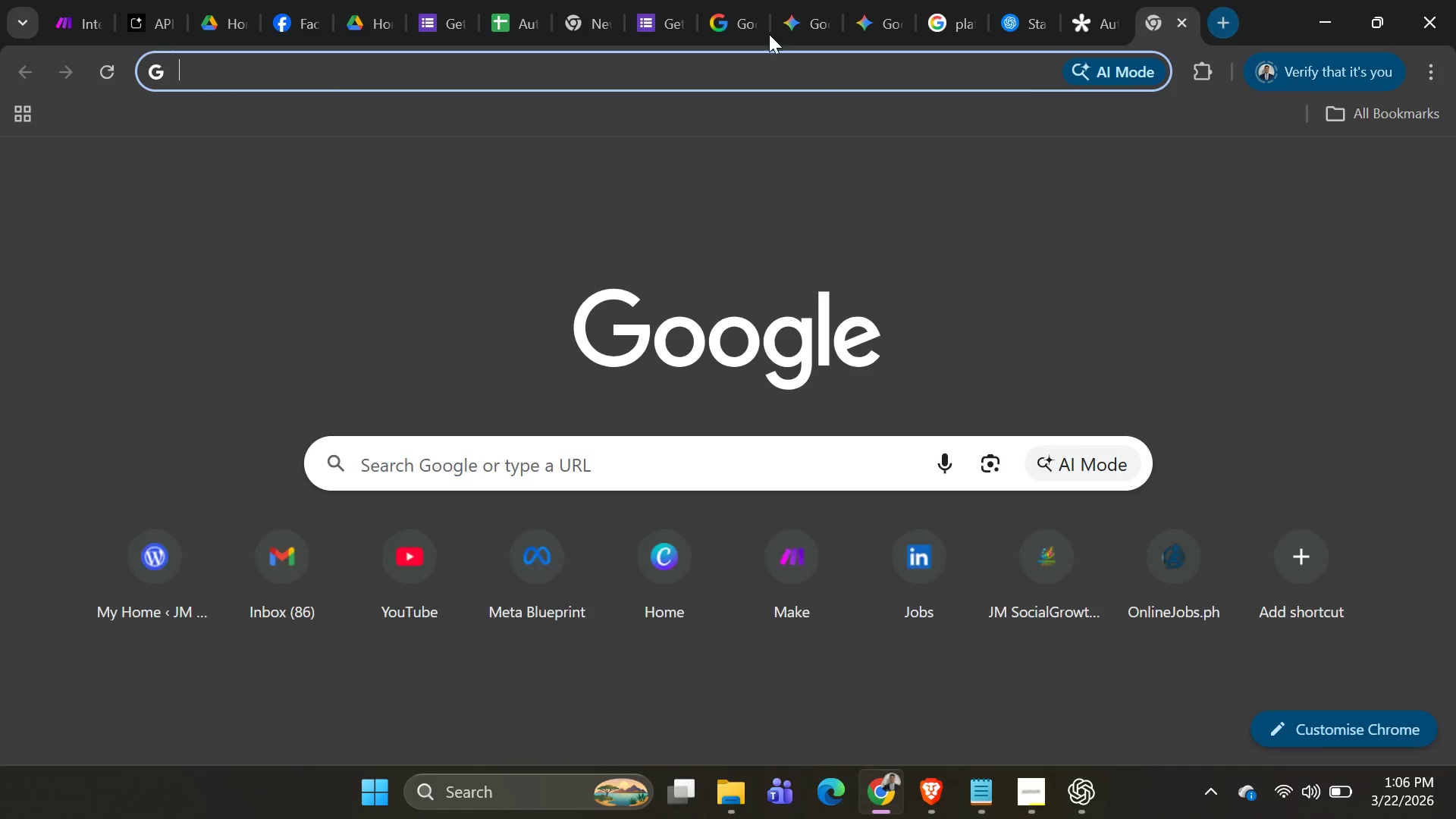 
key(Control+V)
 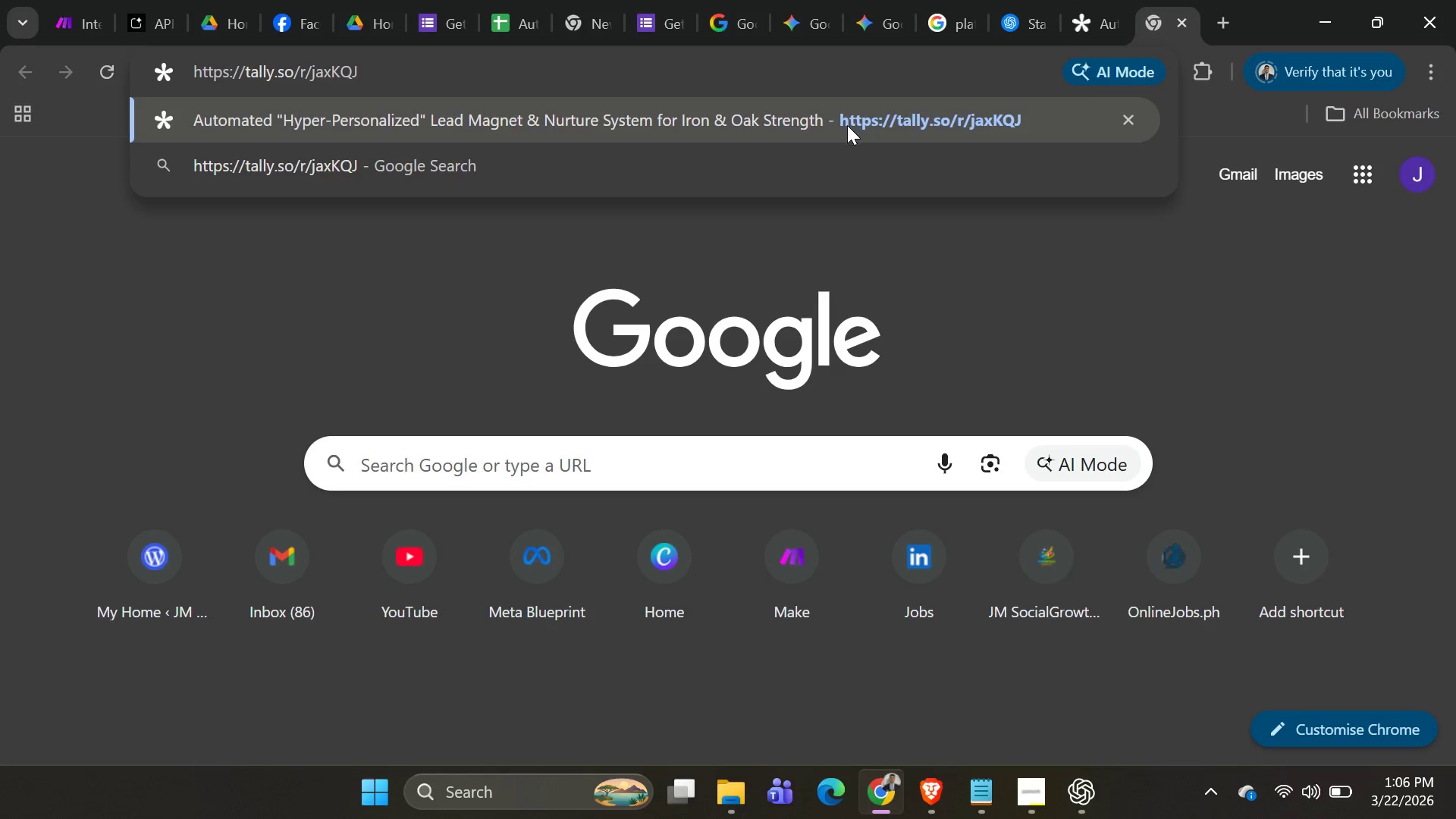 
key(Enter)
 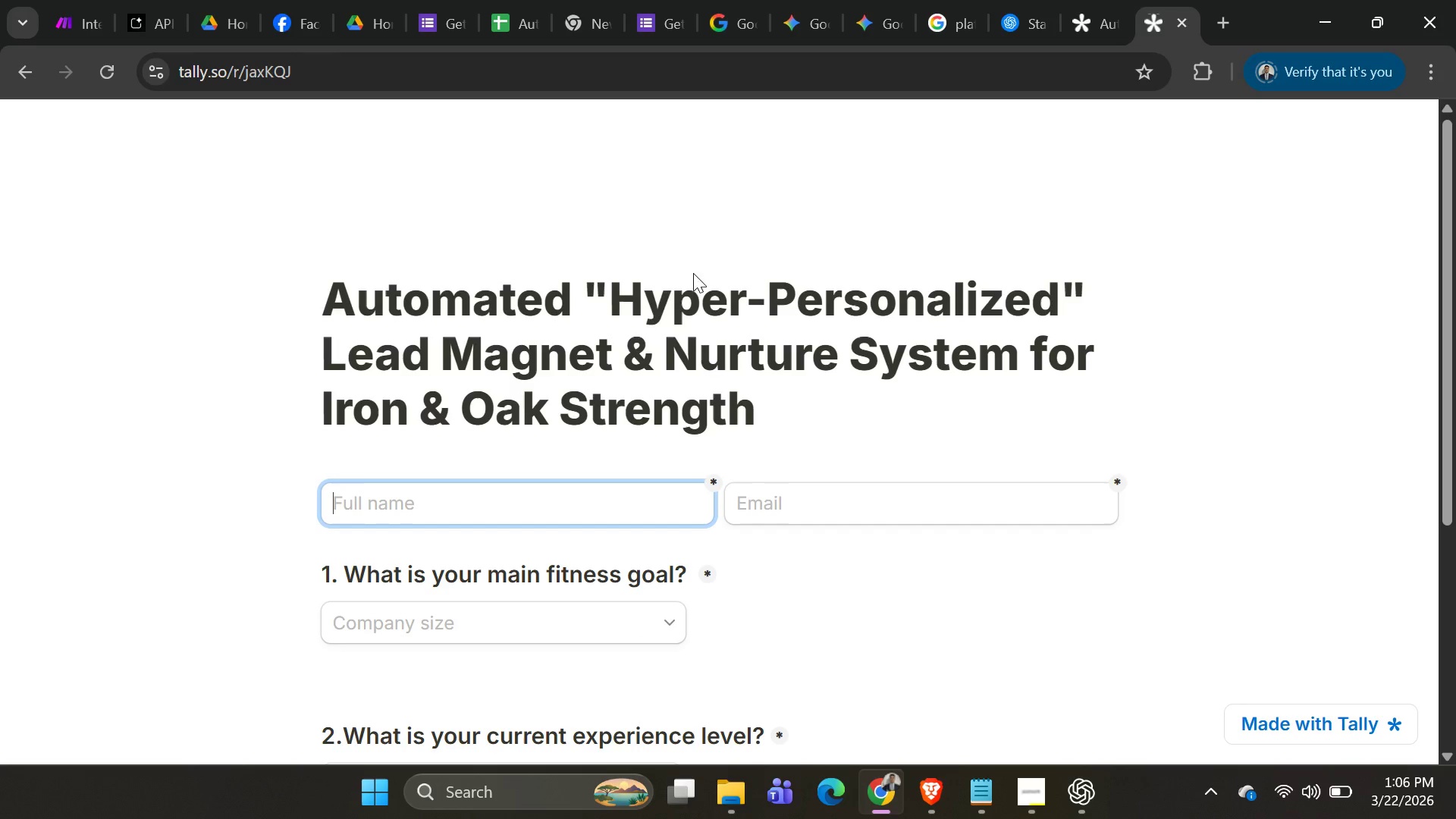 
scroll: coordinate [677, 336], scroll_direction: down, amount: 3.0
 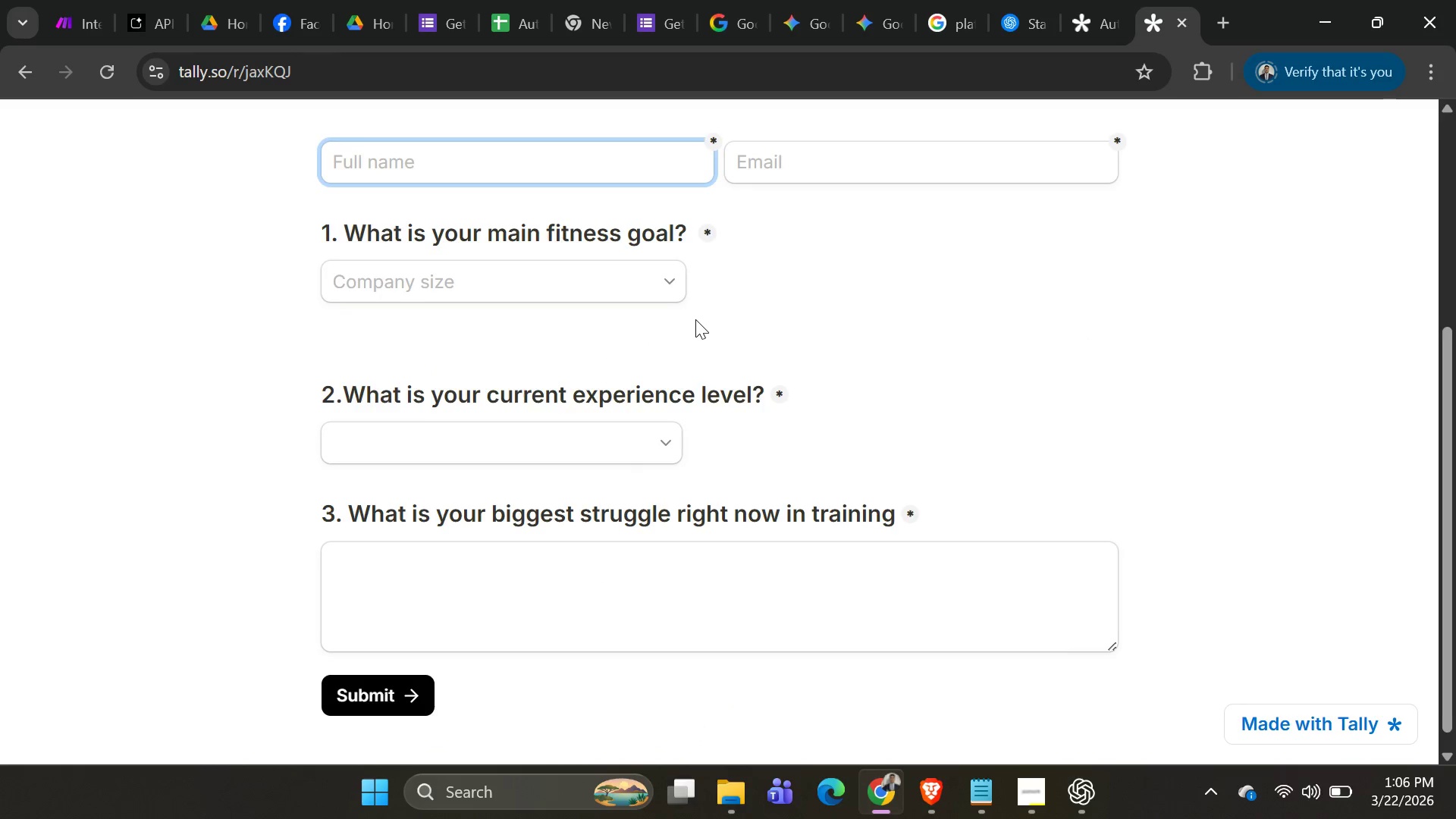 
scroll: coordinate [814, 274], scroll_direction: up, amount: 5.0
 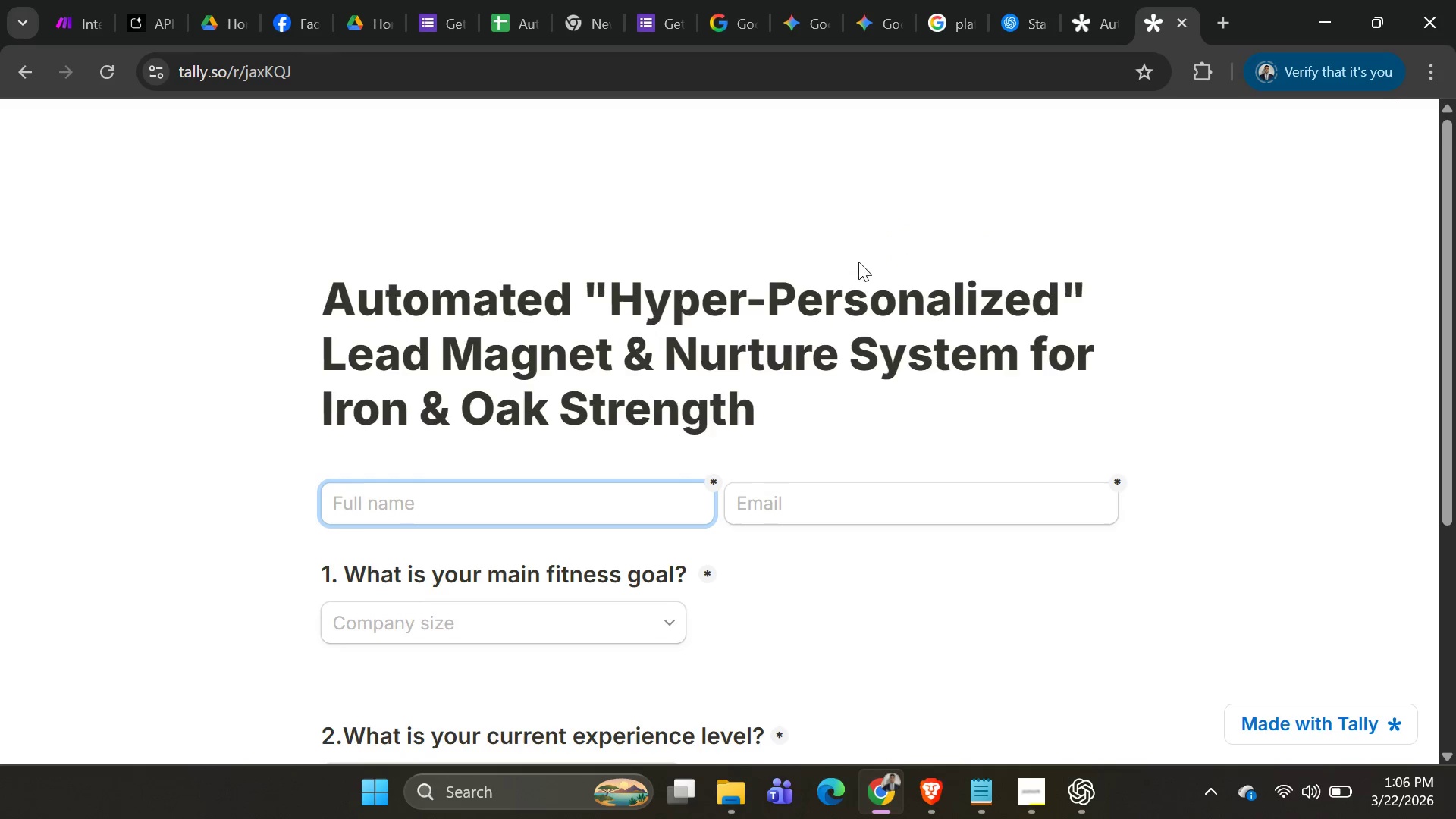 
scroll: coordinate [843, 276], scroll_direction: down, amount: 2.0
 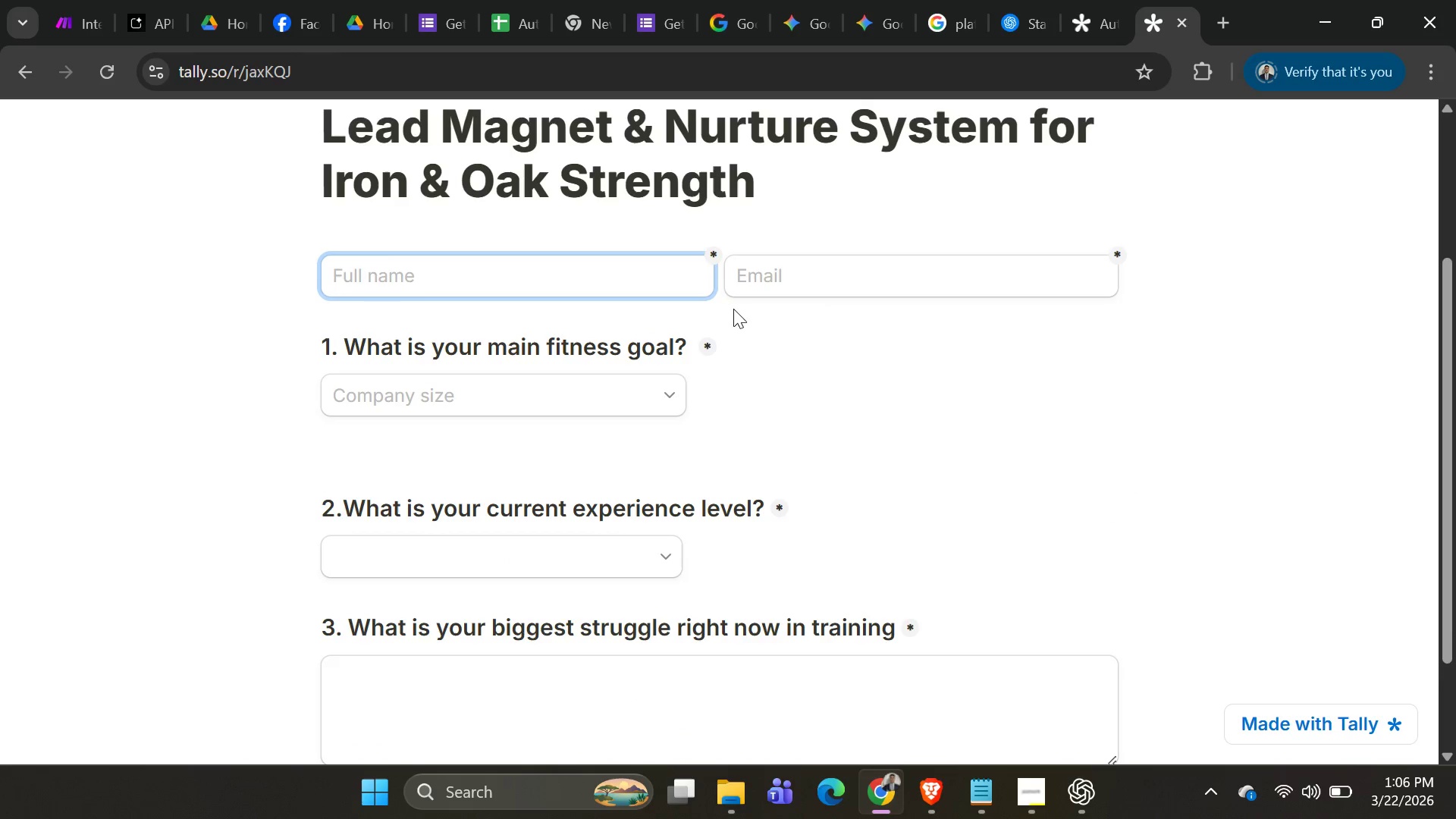 
wait(6.3)
 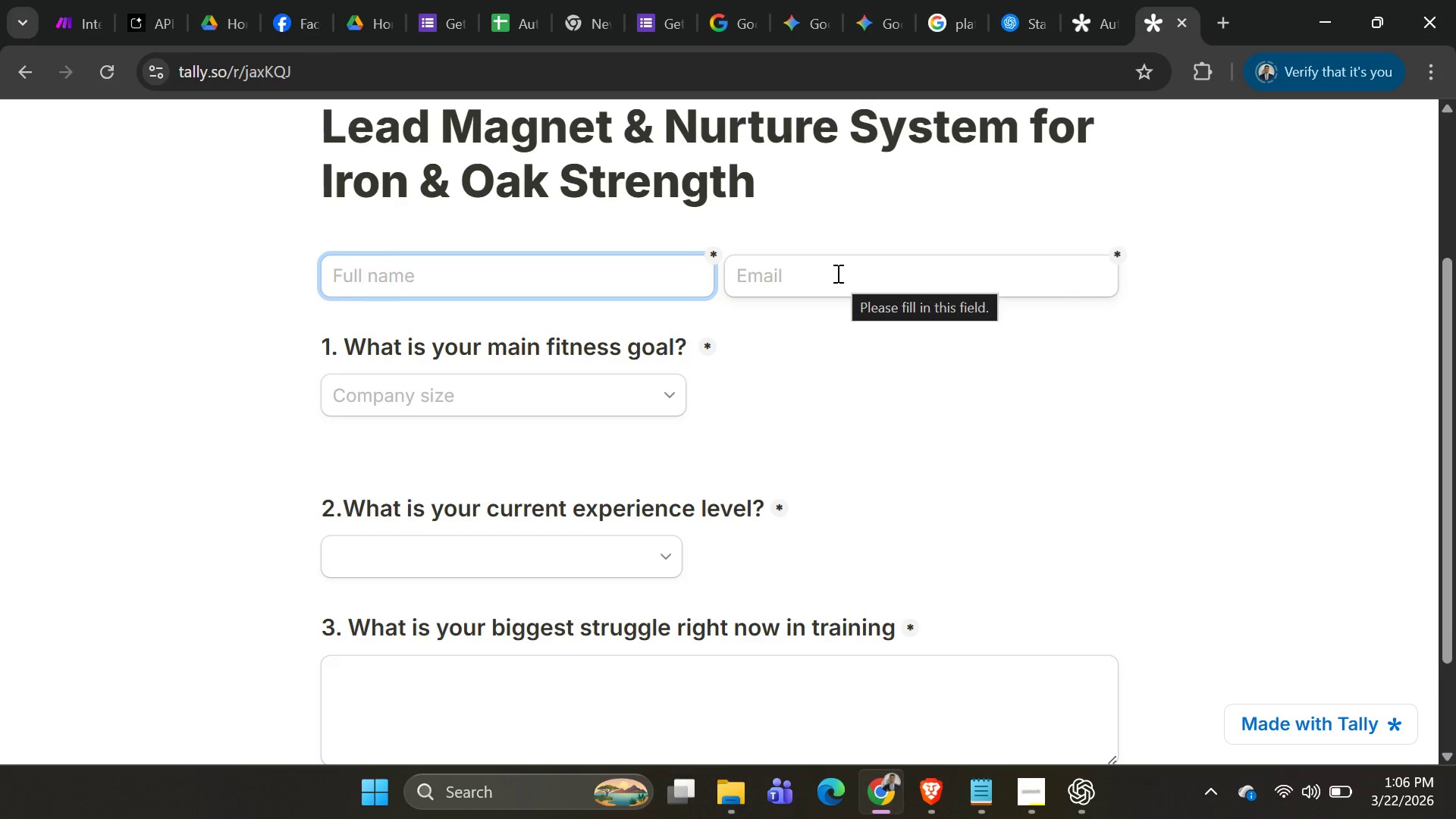 
left_click_drag(start_coordinate=[620, 347], to_coordinate=[378, 349])
 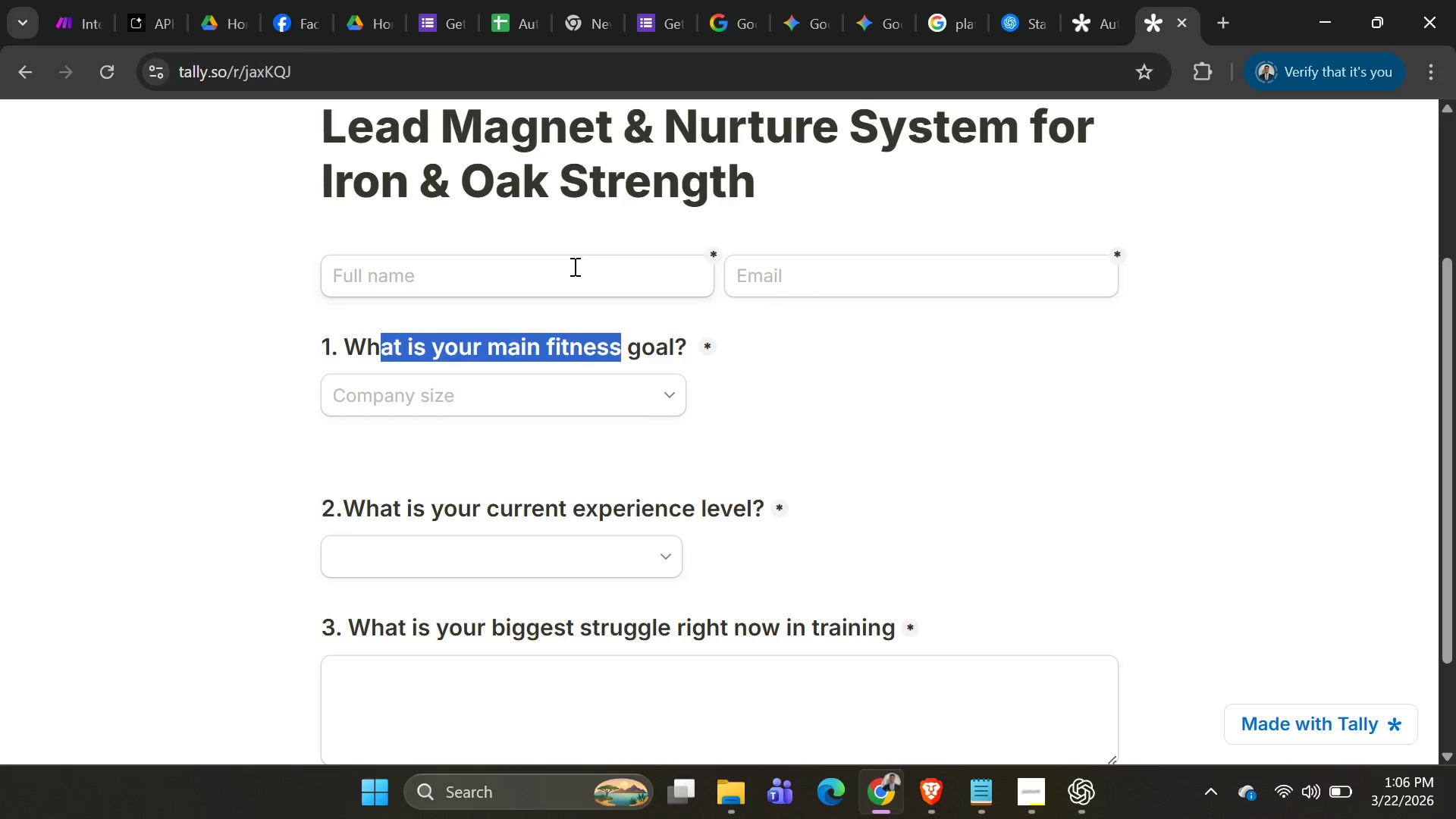 
scroll: coordinate [605, 274], scroll_direction: down, amount: 2.0
 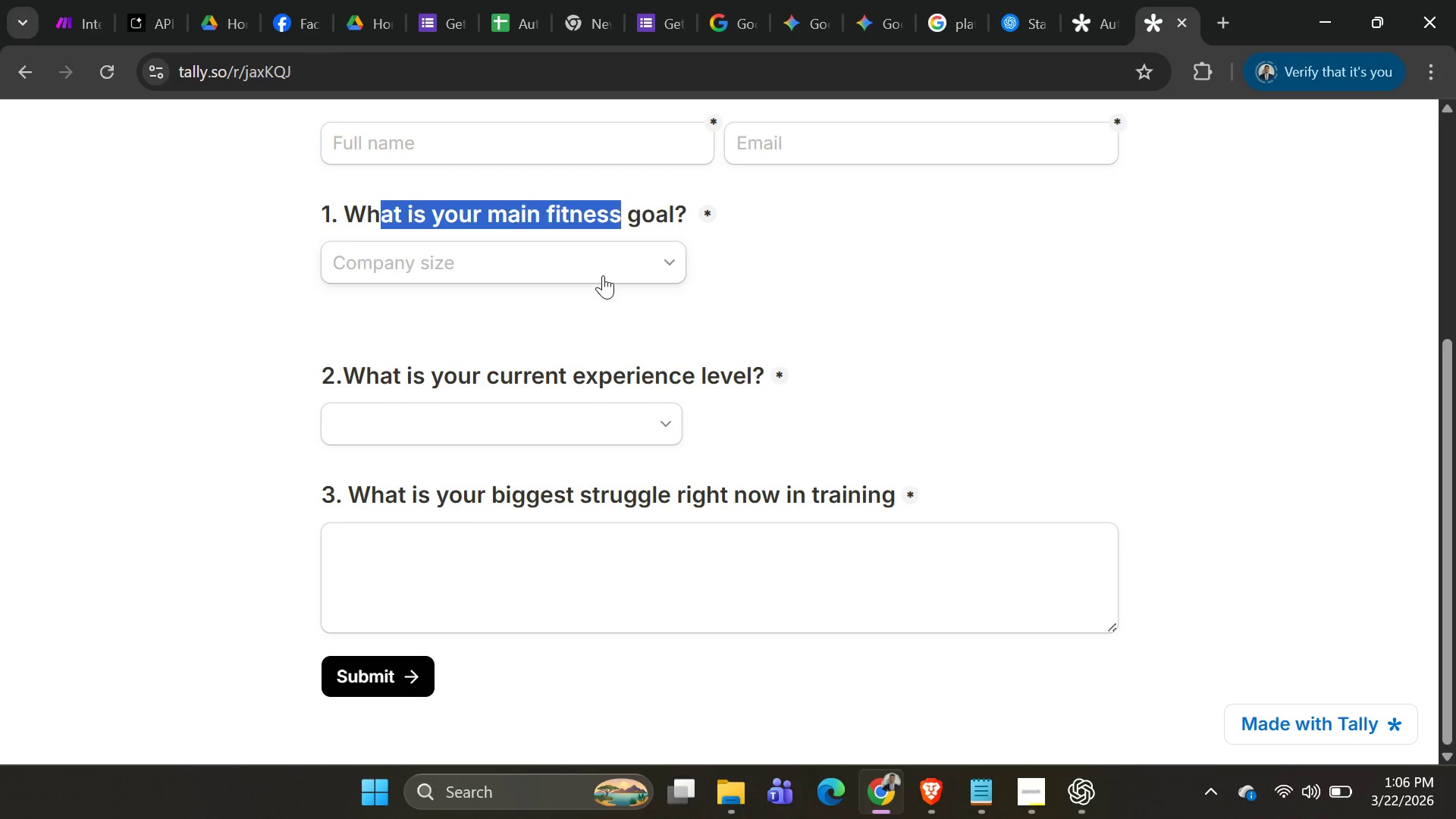 
scroll: coordinate [792, 408], scroll_direction: up, amount: 3.0
 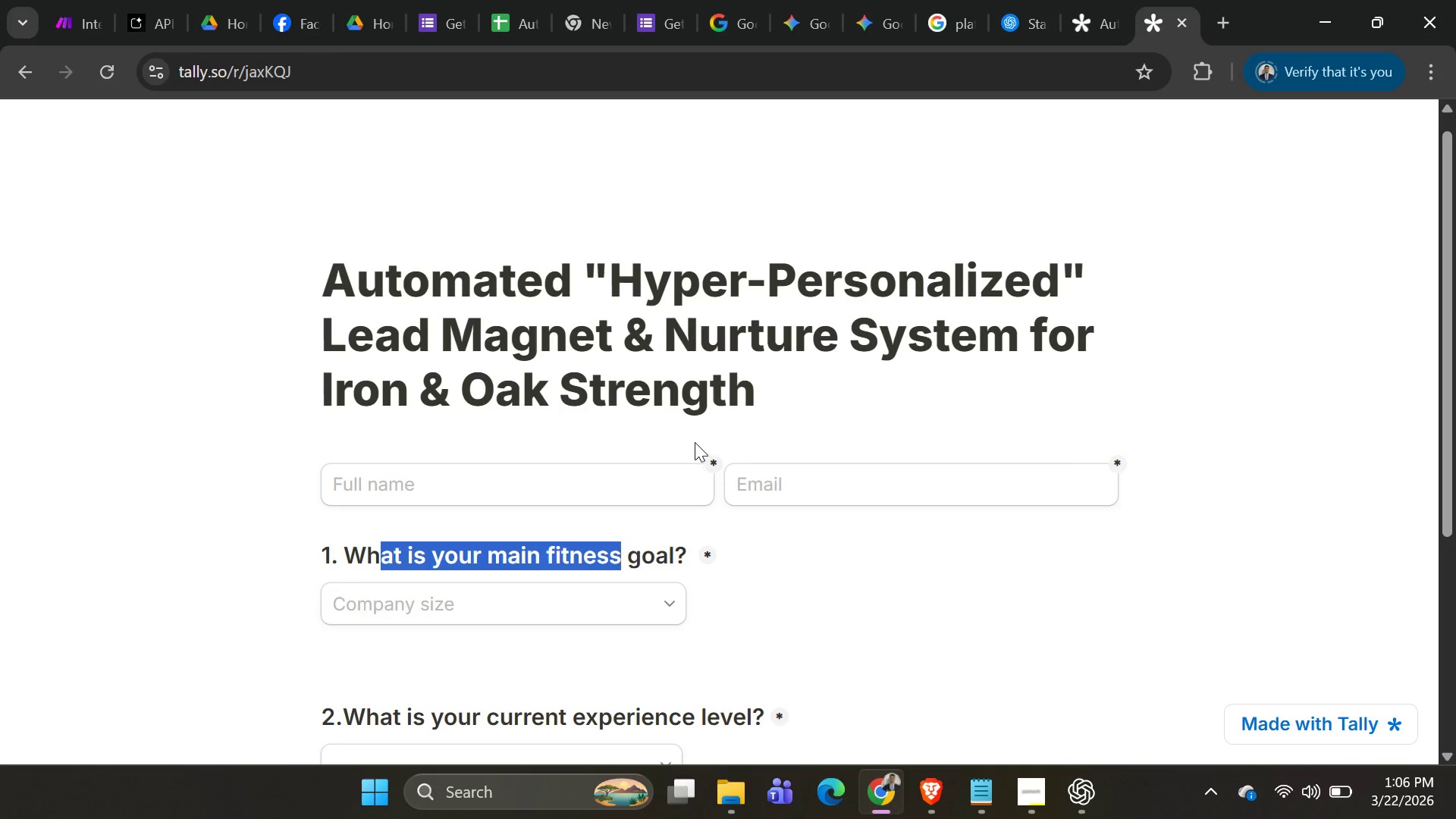 
key(Alt+AltLeft)
 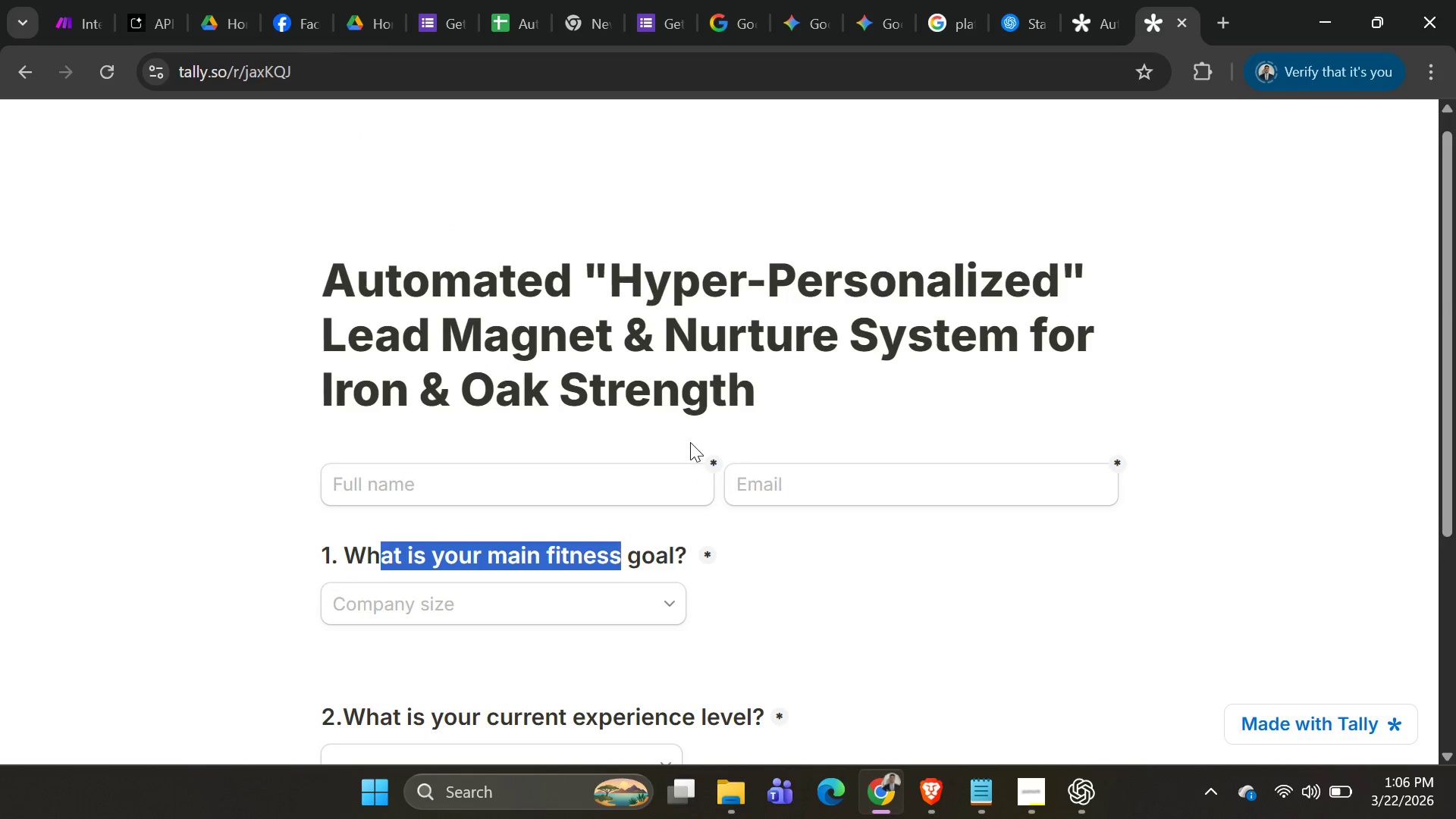 
key(Alt+Tab)
 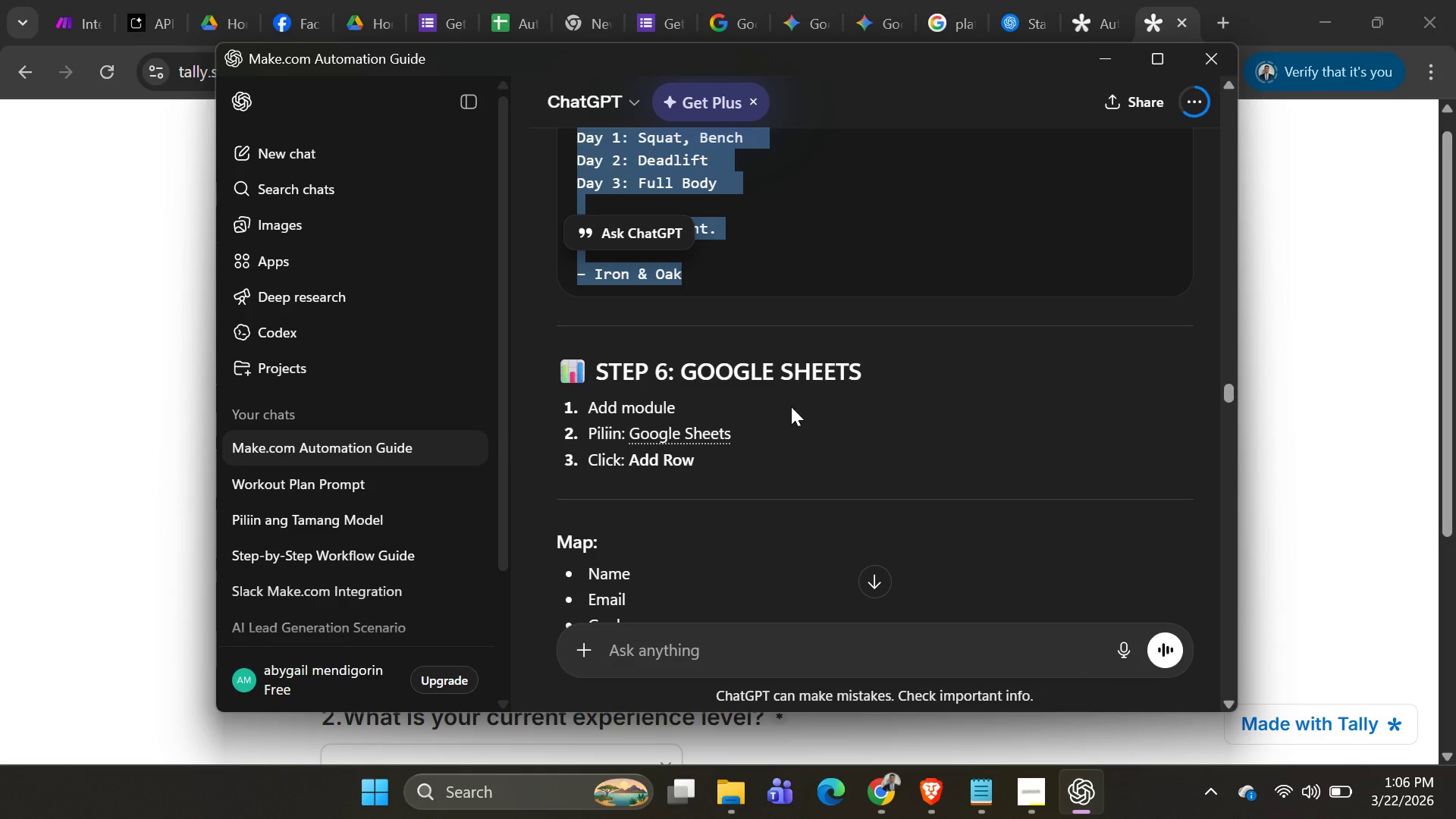 
key(Alt+AltLeft)
 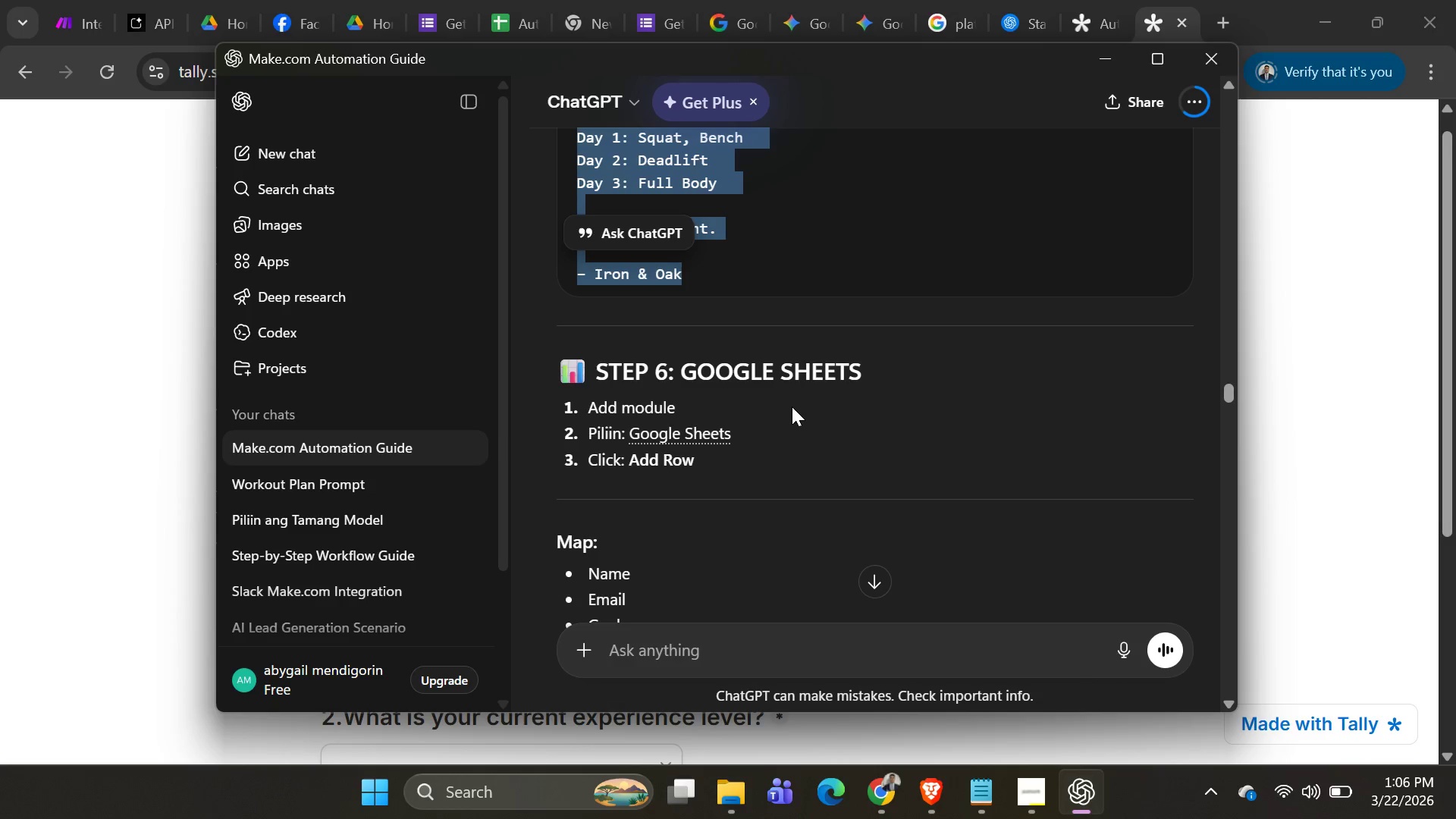 
key(Alt+Tab)
 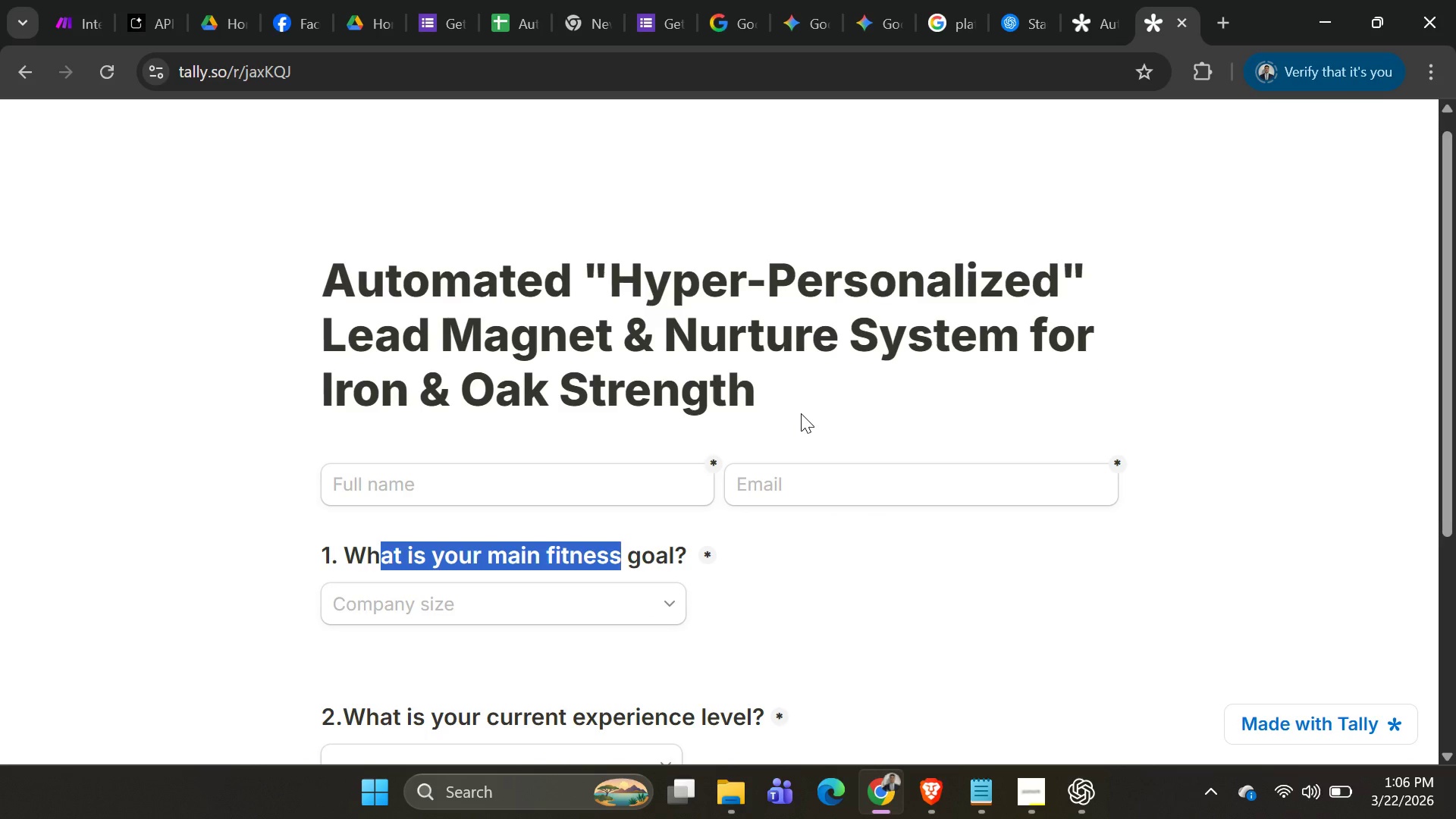 
scroll: coordinate [801, 413], scroll_direction: down, amount: 1.0
 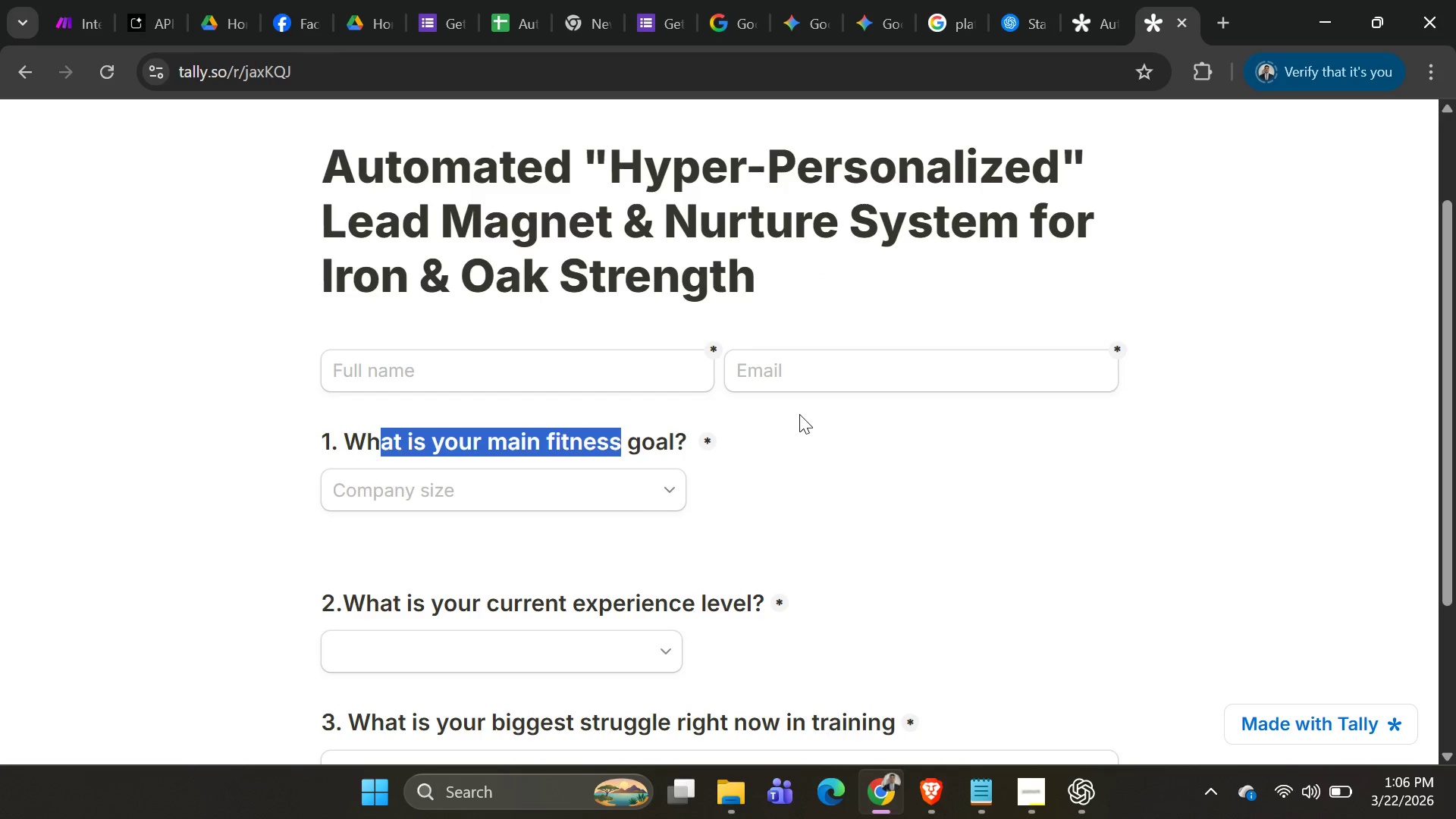 
scroll: coordinate [796, 414], scroll_direction: up, amount: 2.0
 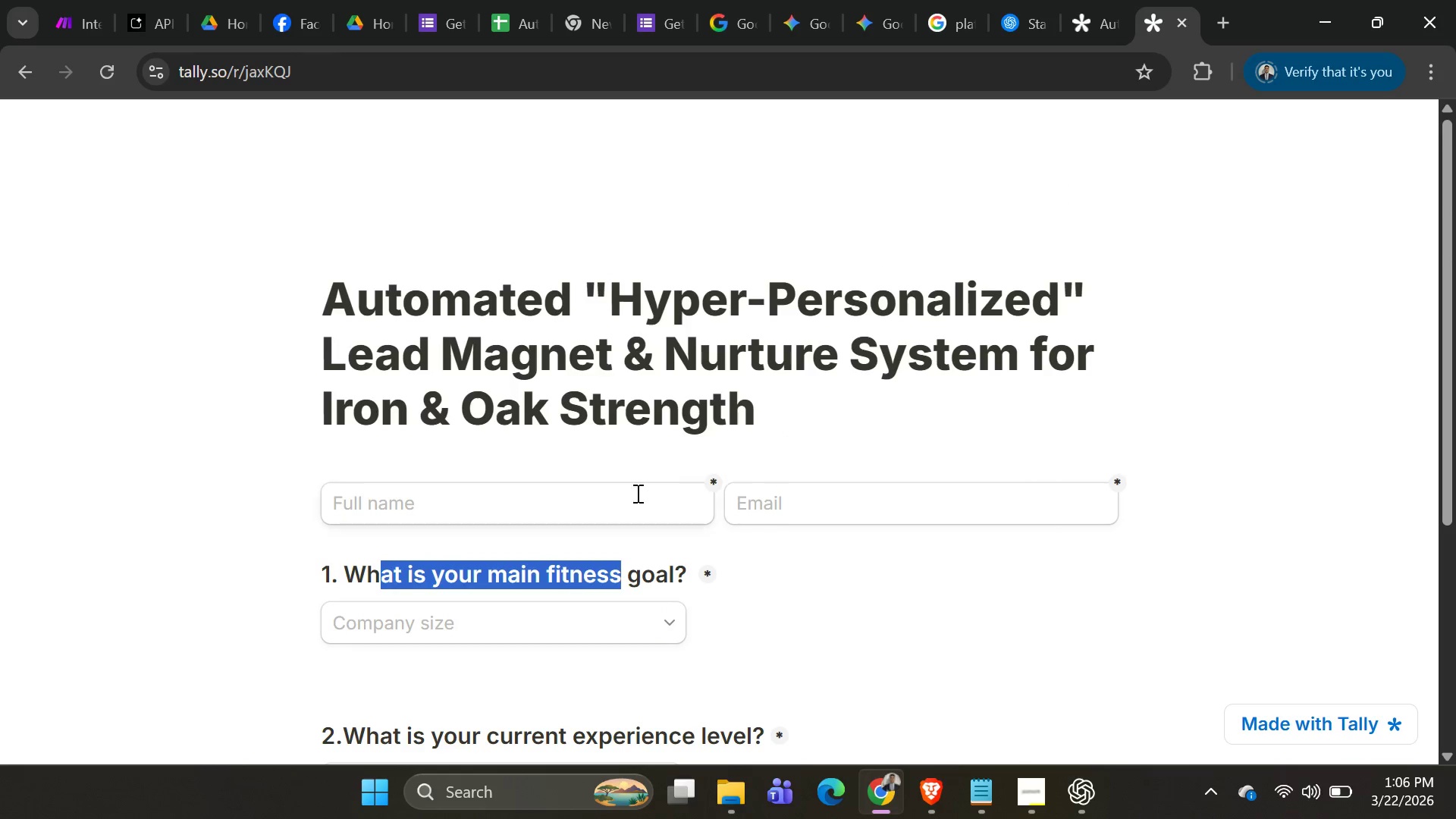 
scroll: coordinate [626, 500], scroll_direction: down, amount: 1.0
 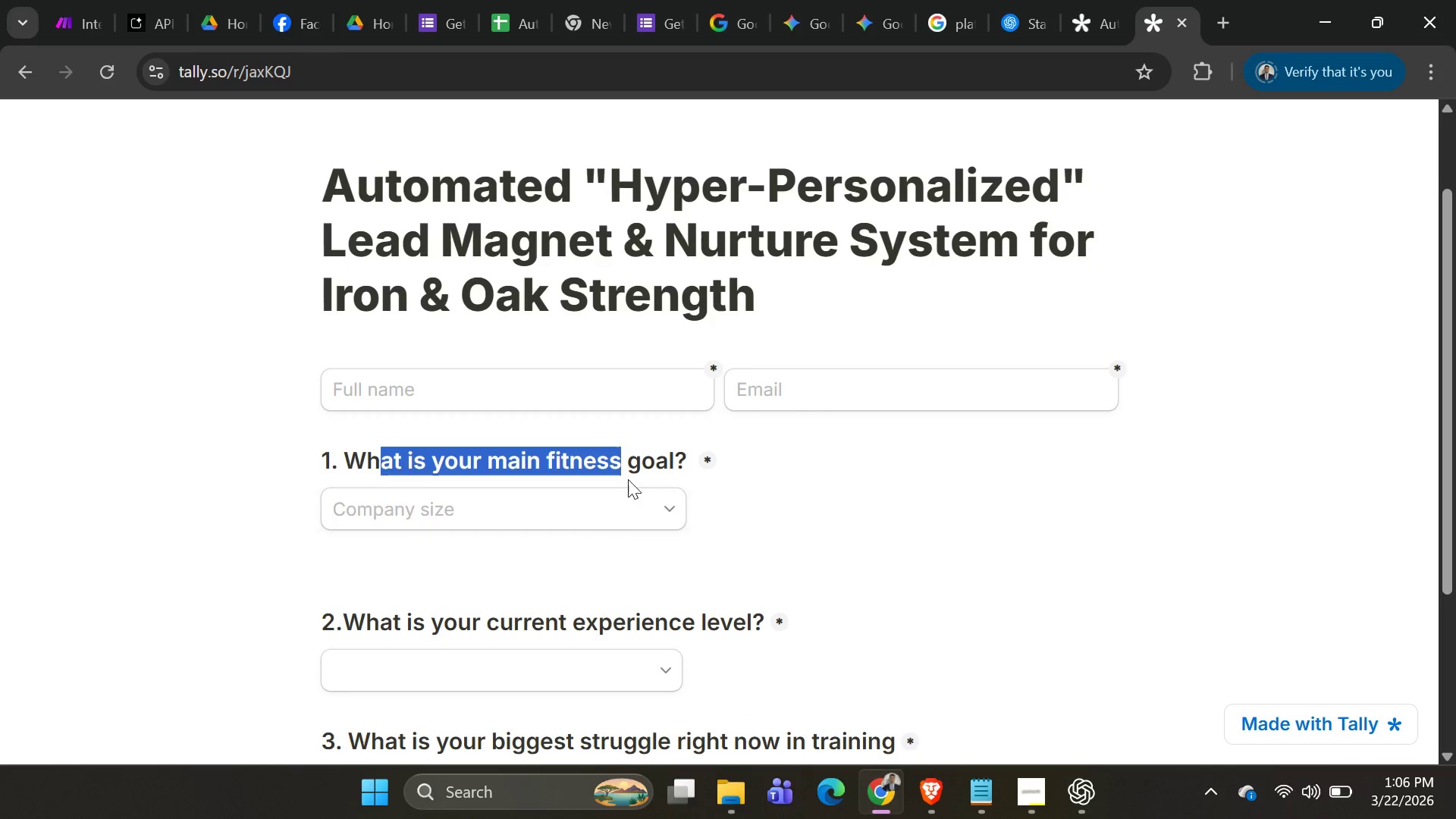 
left_click([628, 469])
 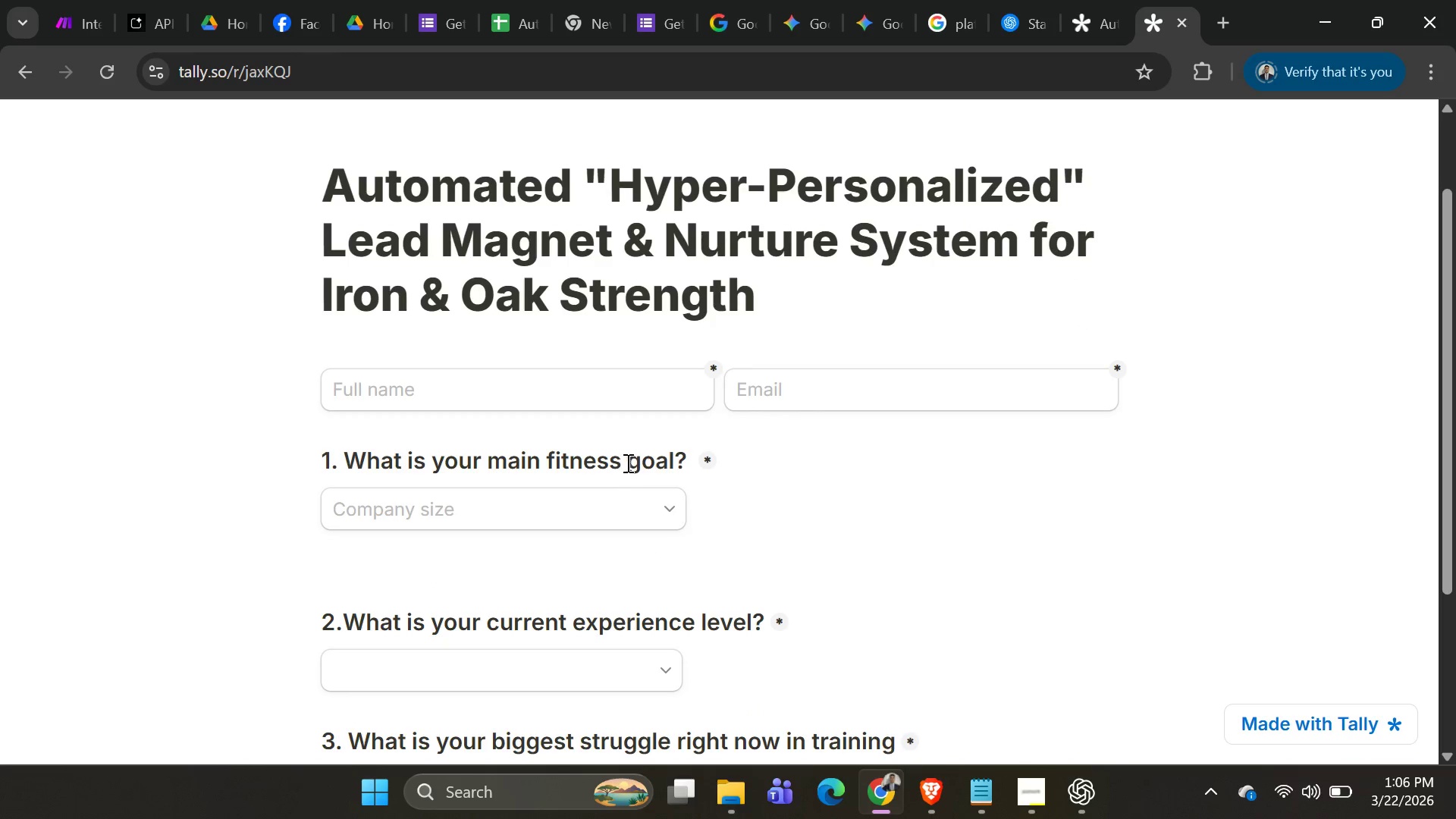 
left_click_drag(start_coordinate=[623, 460], to_coordinate=[360, 484])
 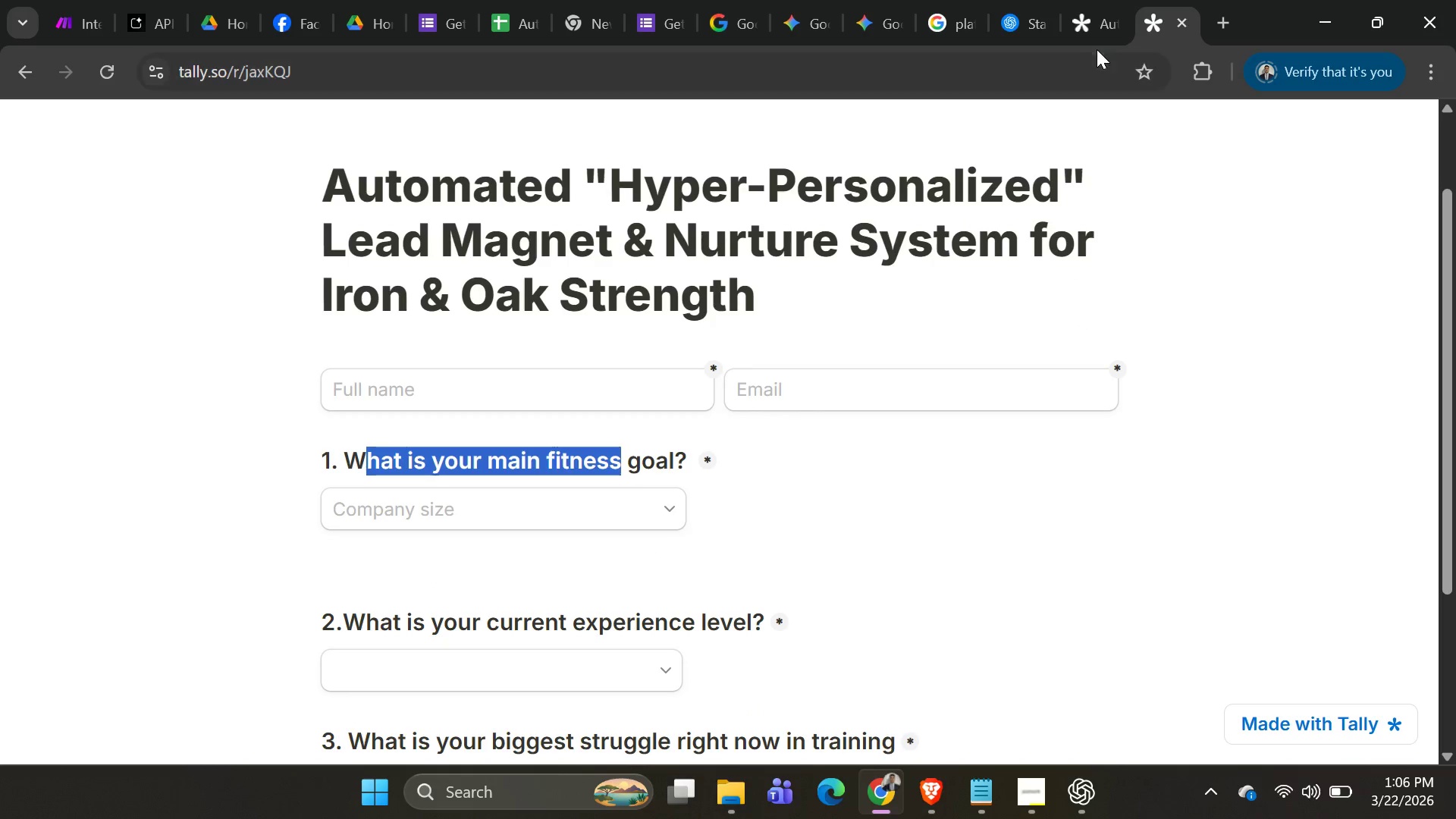 
left_click([1078, 16])
 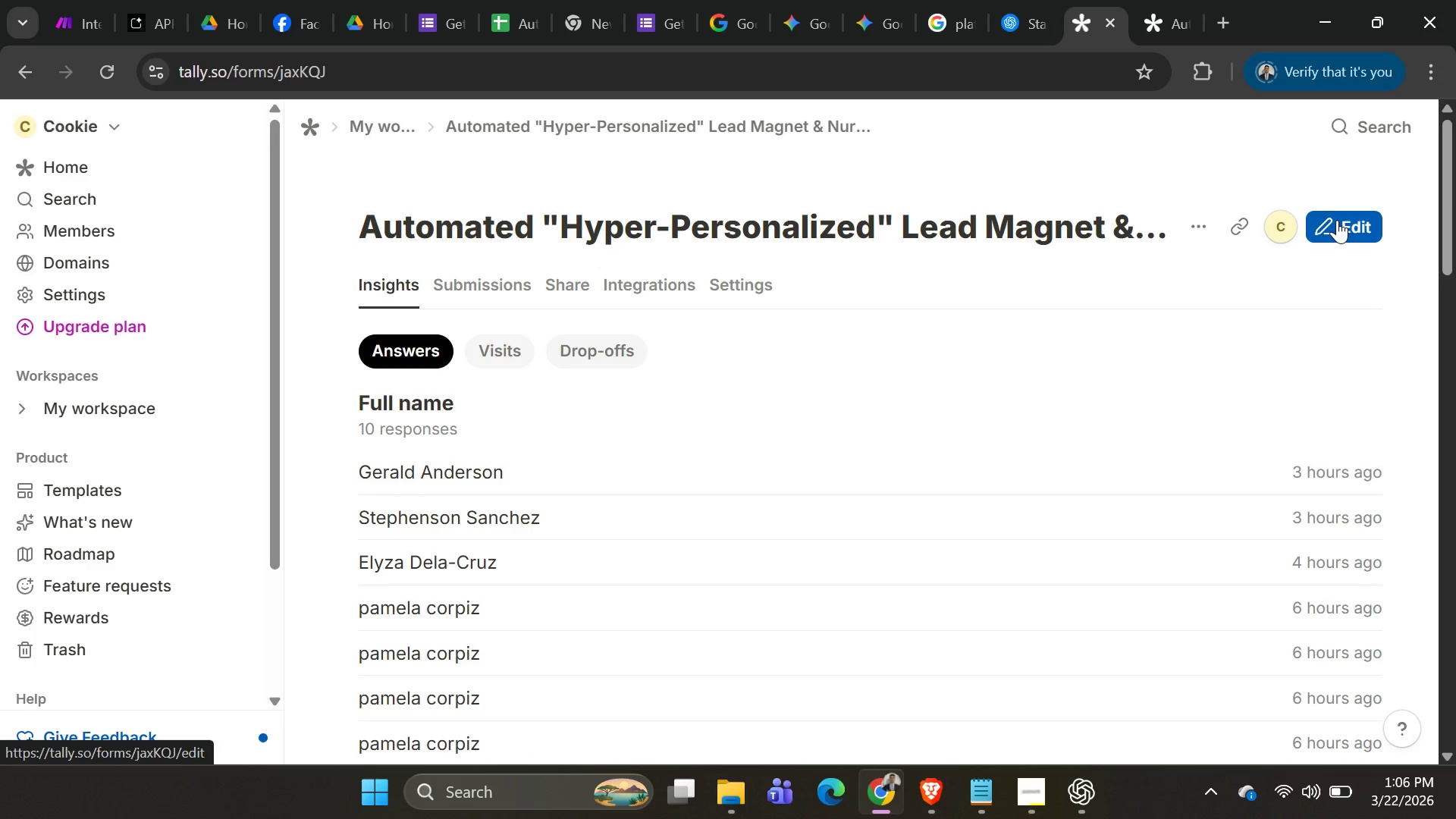 
left_click([1340, 228])
 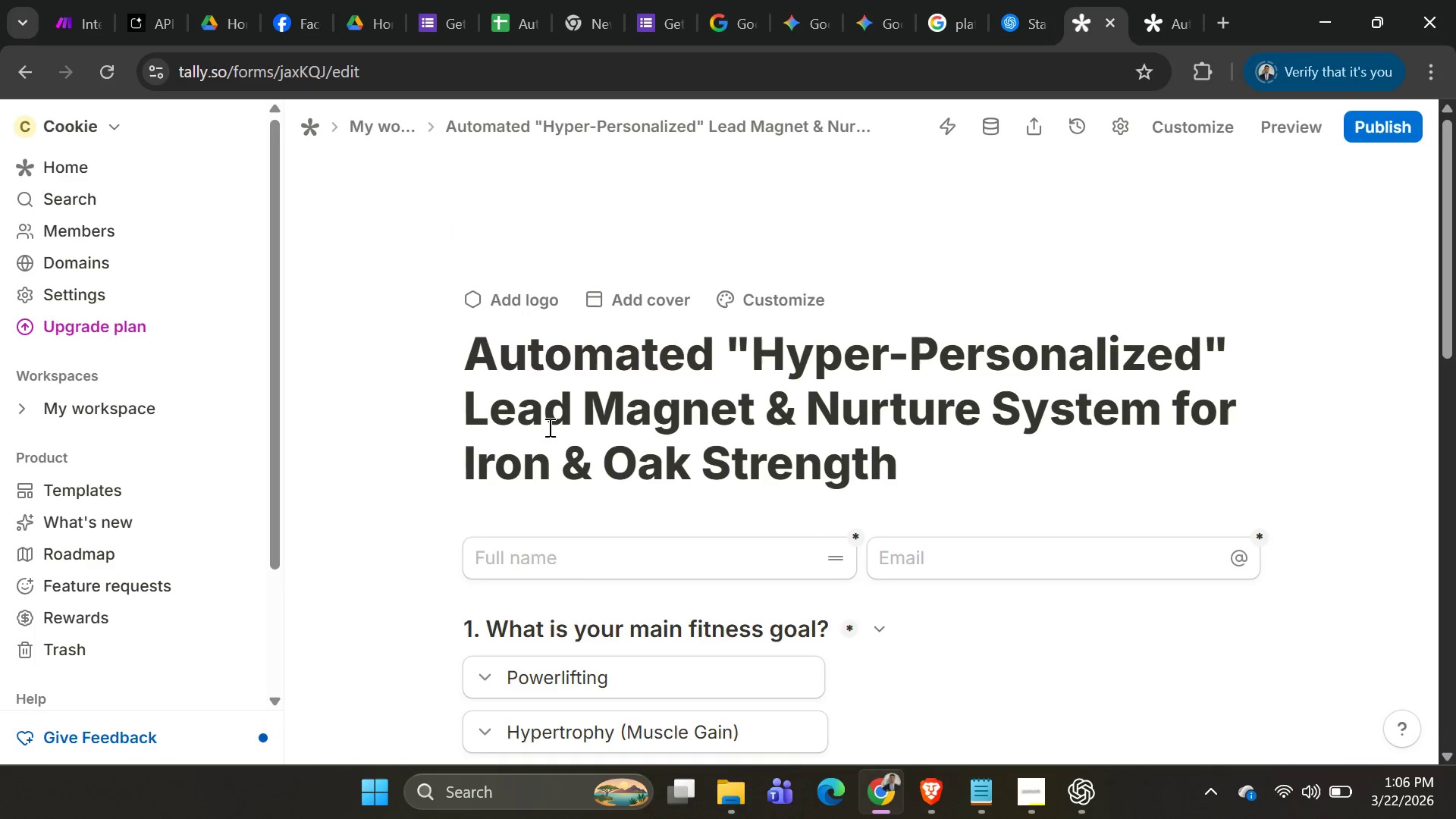 
scroll: coordinate [549, 430], scroll_direction: down, amount: 2.0
 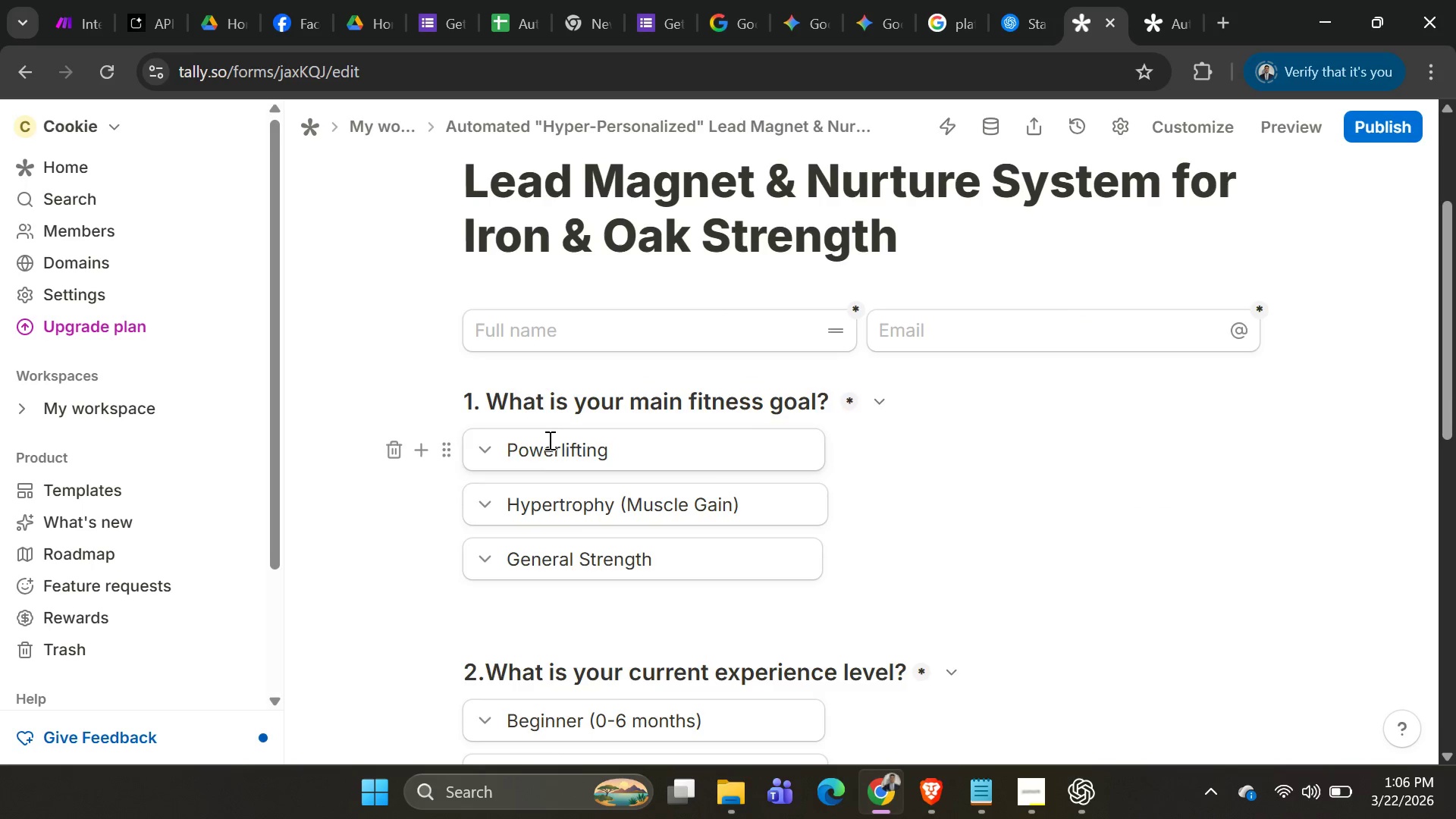 
scroll: coordinate [557, 466], scroll_direction: none, amount: 0.0
 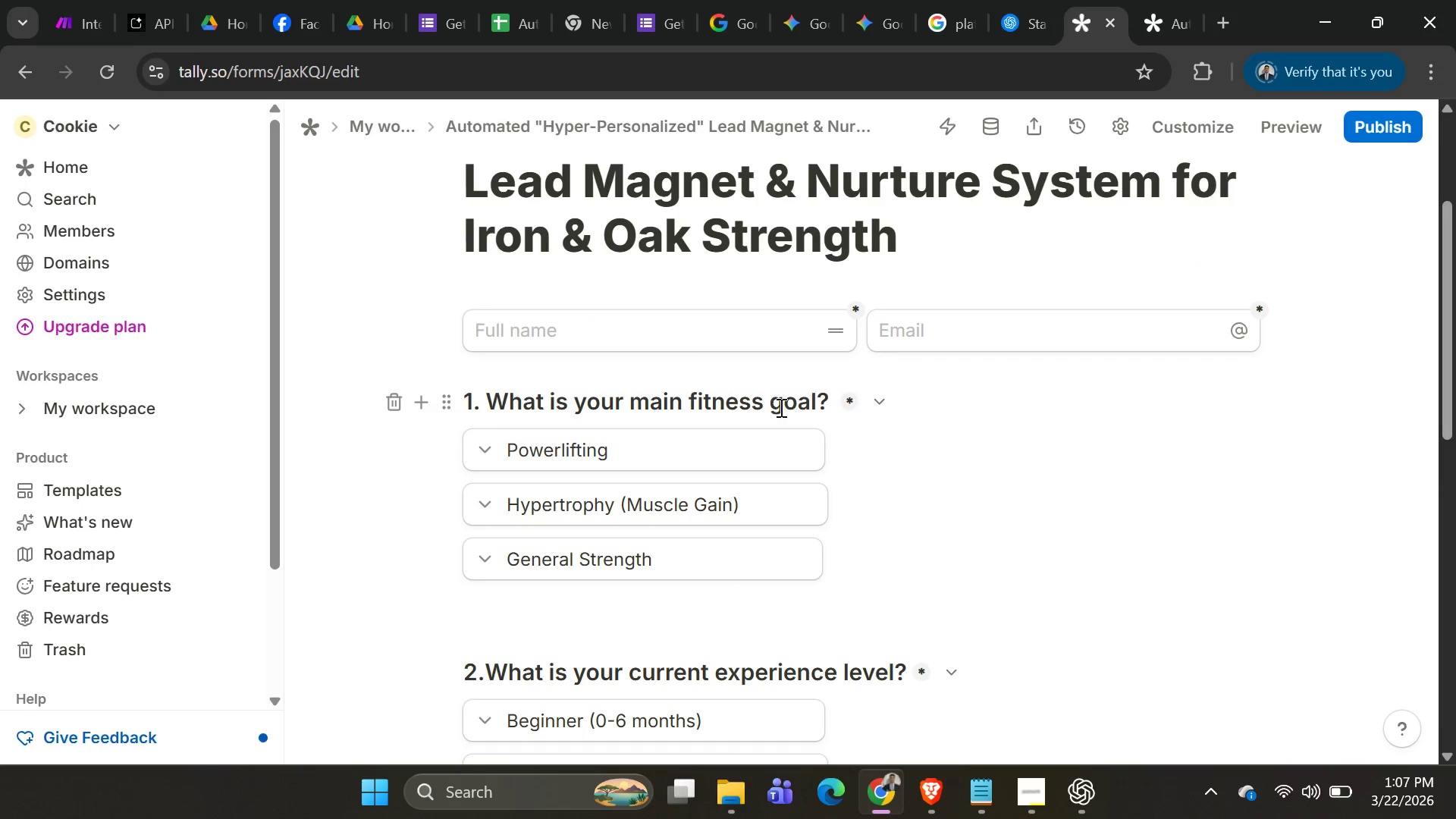 
left_click_drag(start_coordinate=[761, 400], to_coordinate=[479, 396])
 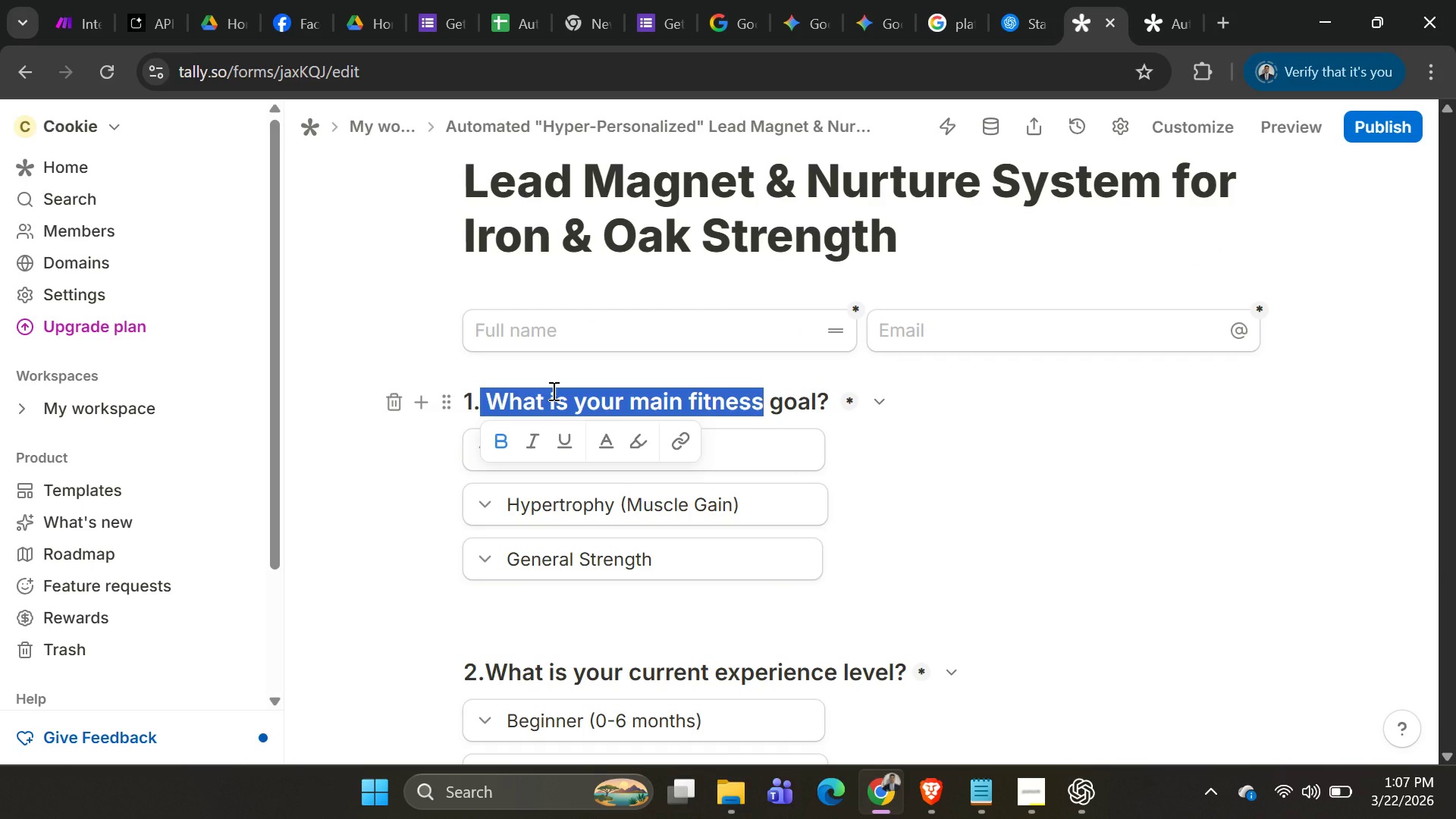 
key(Backspace)
 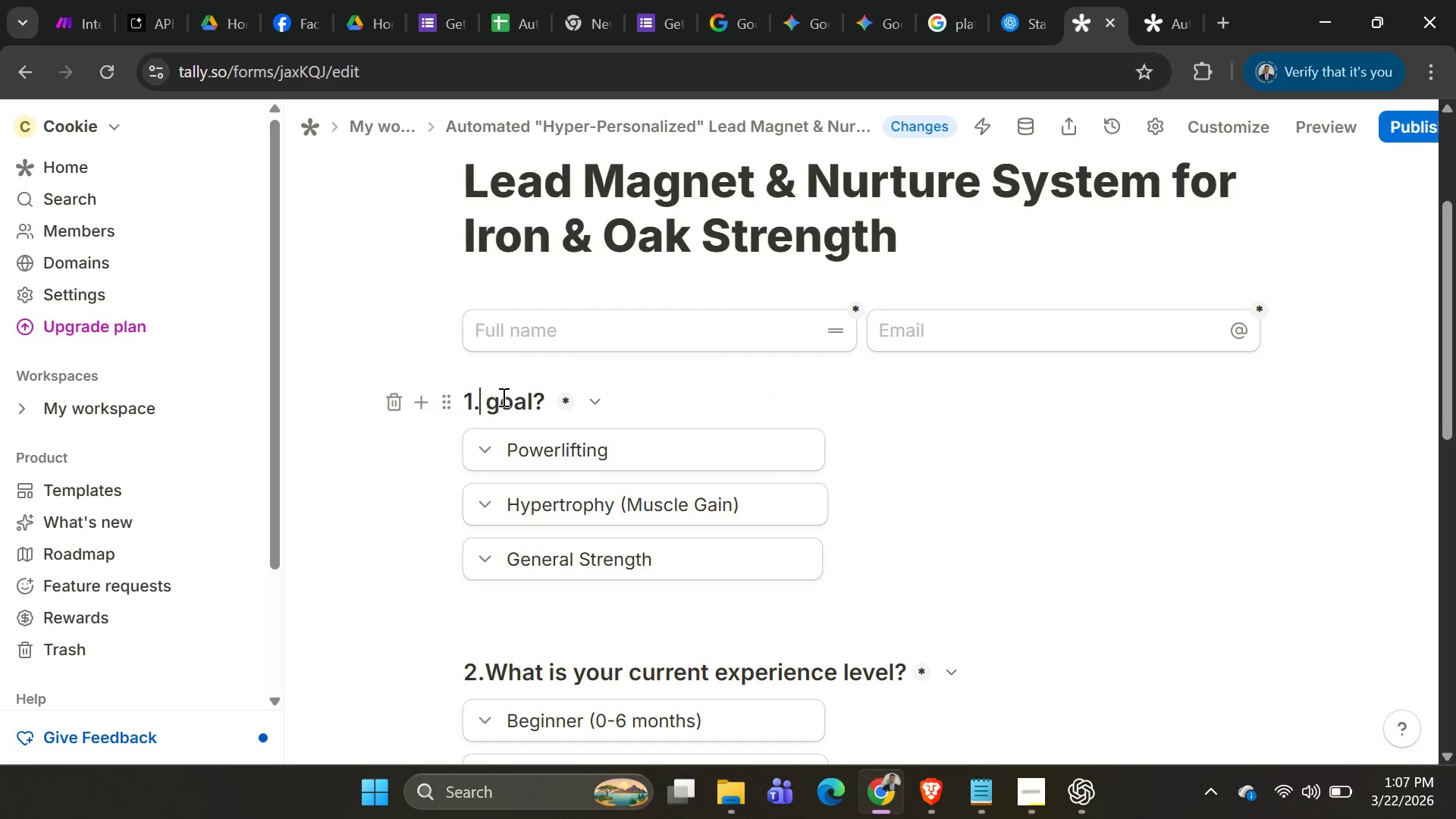 
left_click([502, 399])
 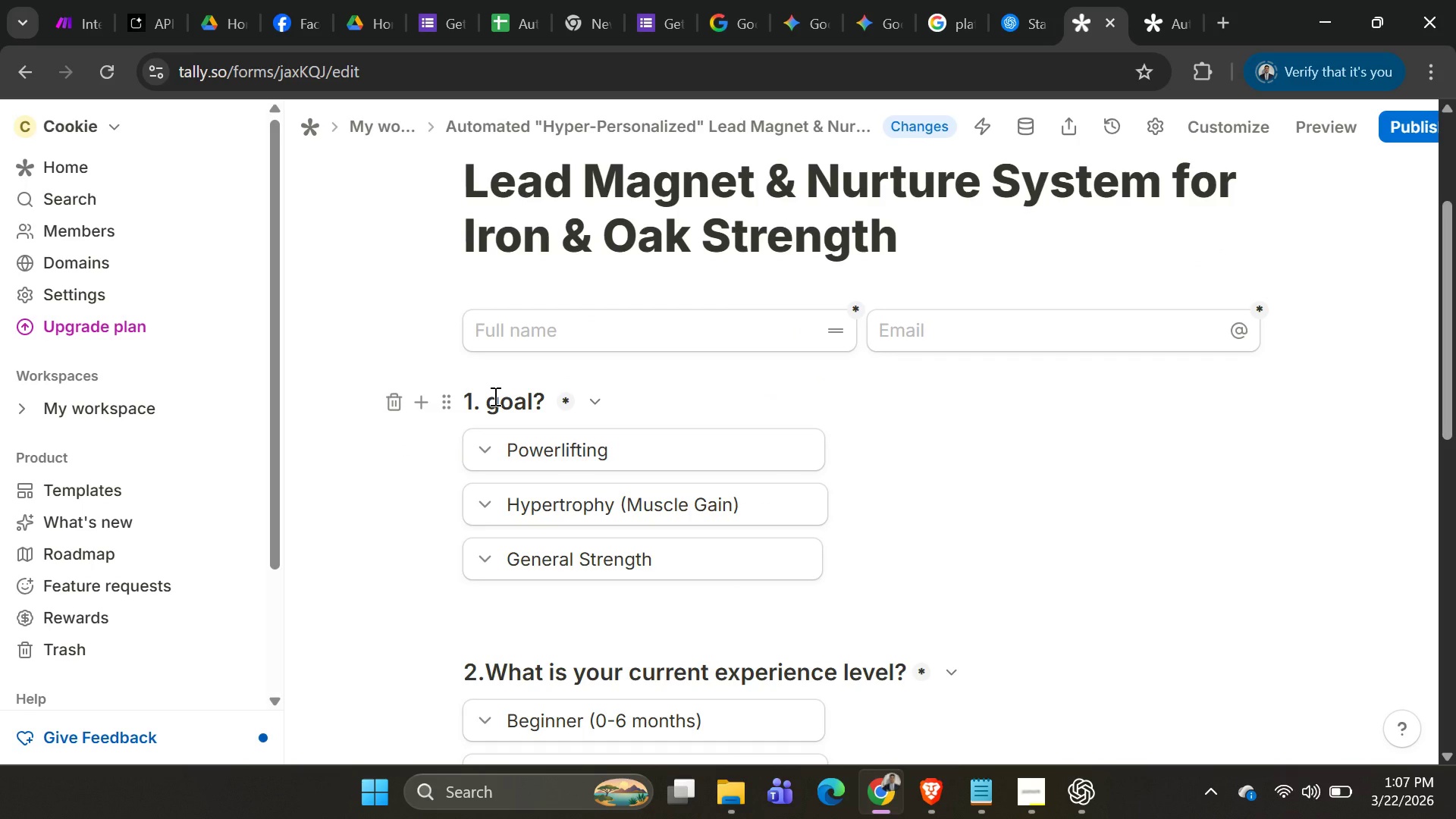 
key(Backspace)
 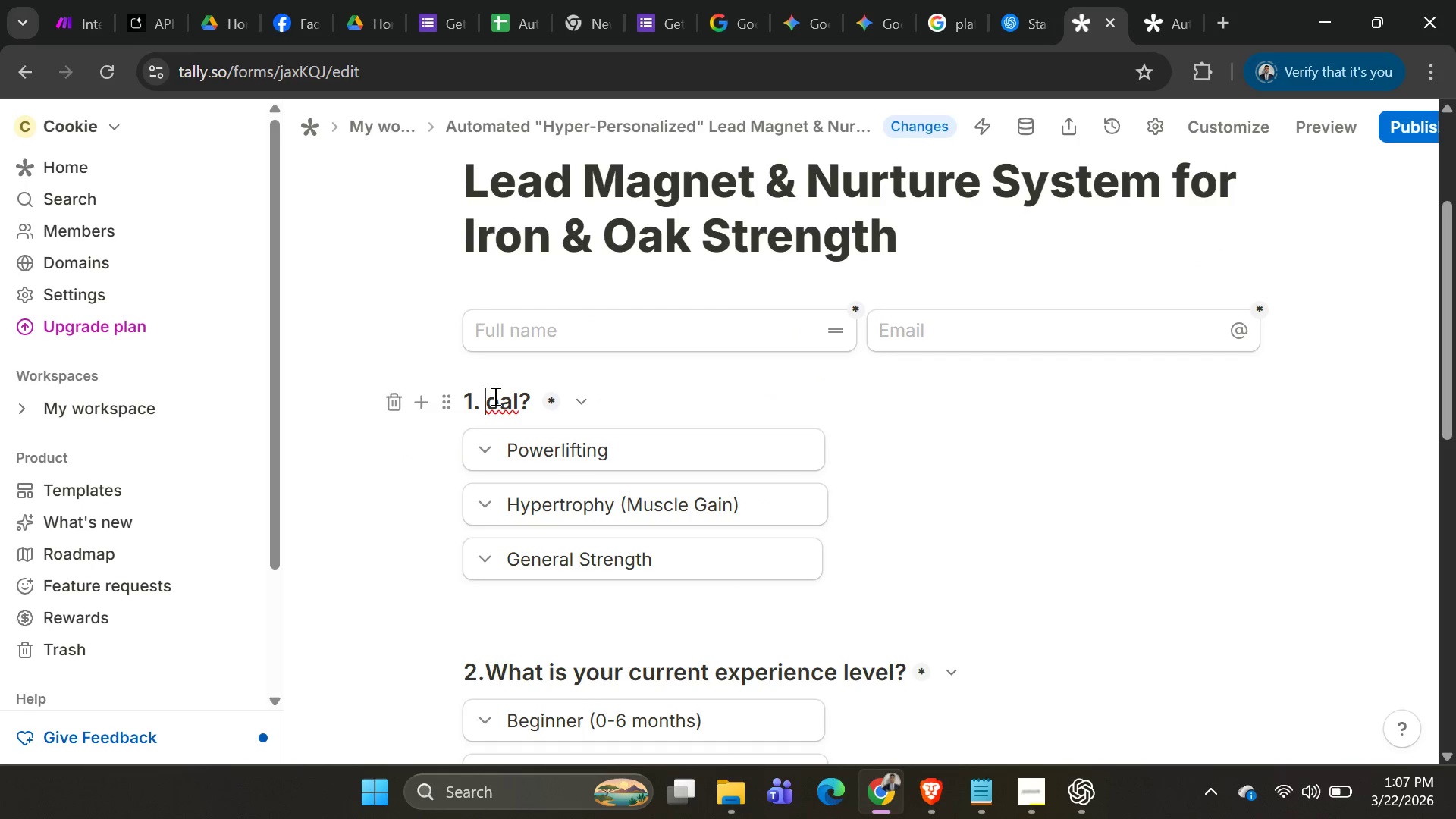 
key(Shift+G)
 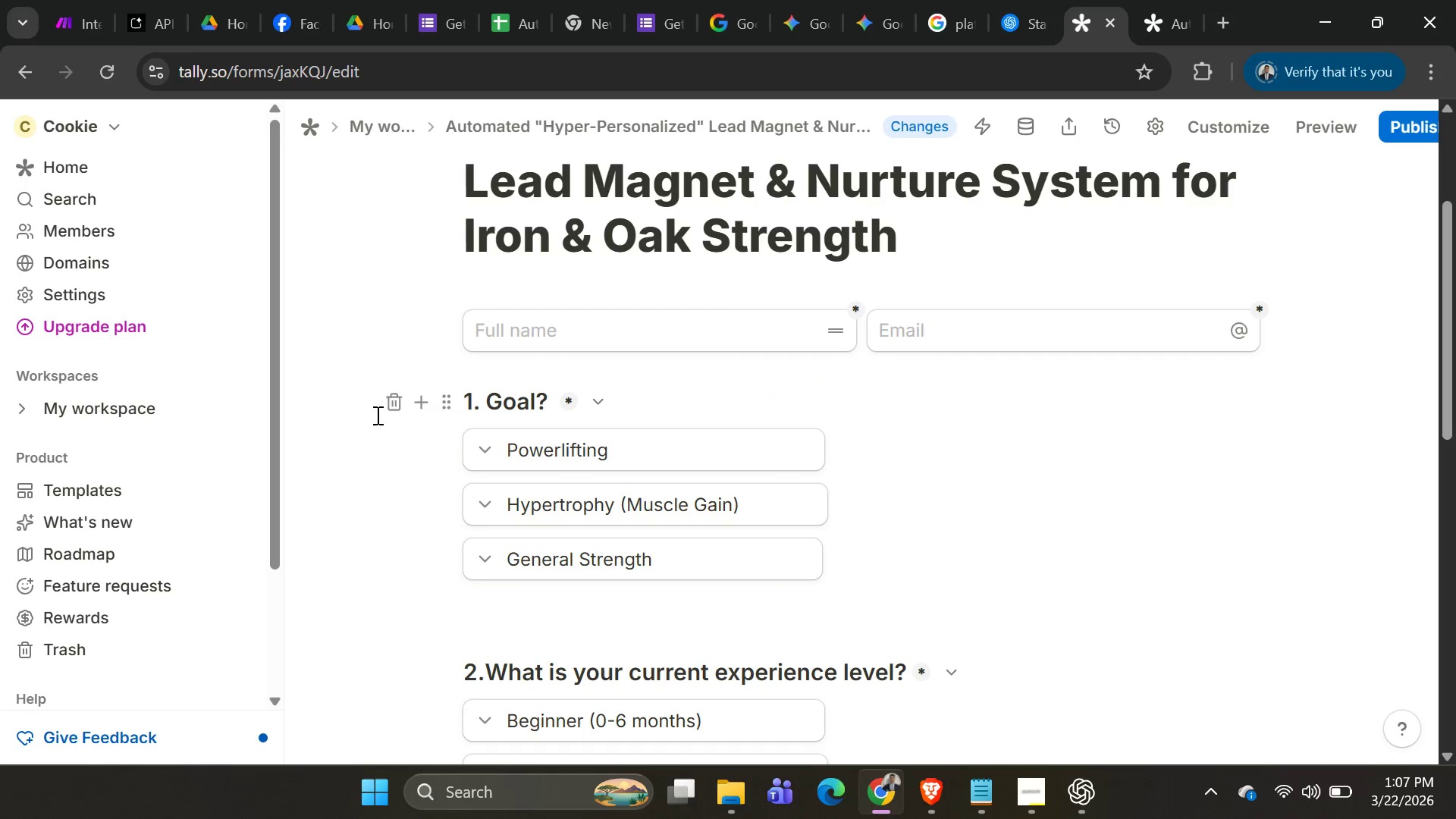 
scroll: coordinate [479, 459], scroll_direction: down, amount: 1.0
 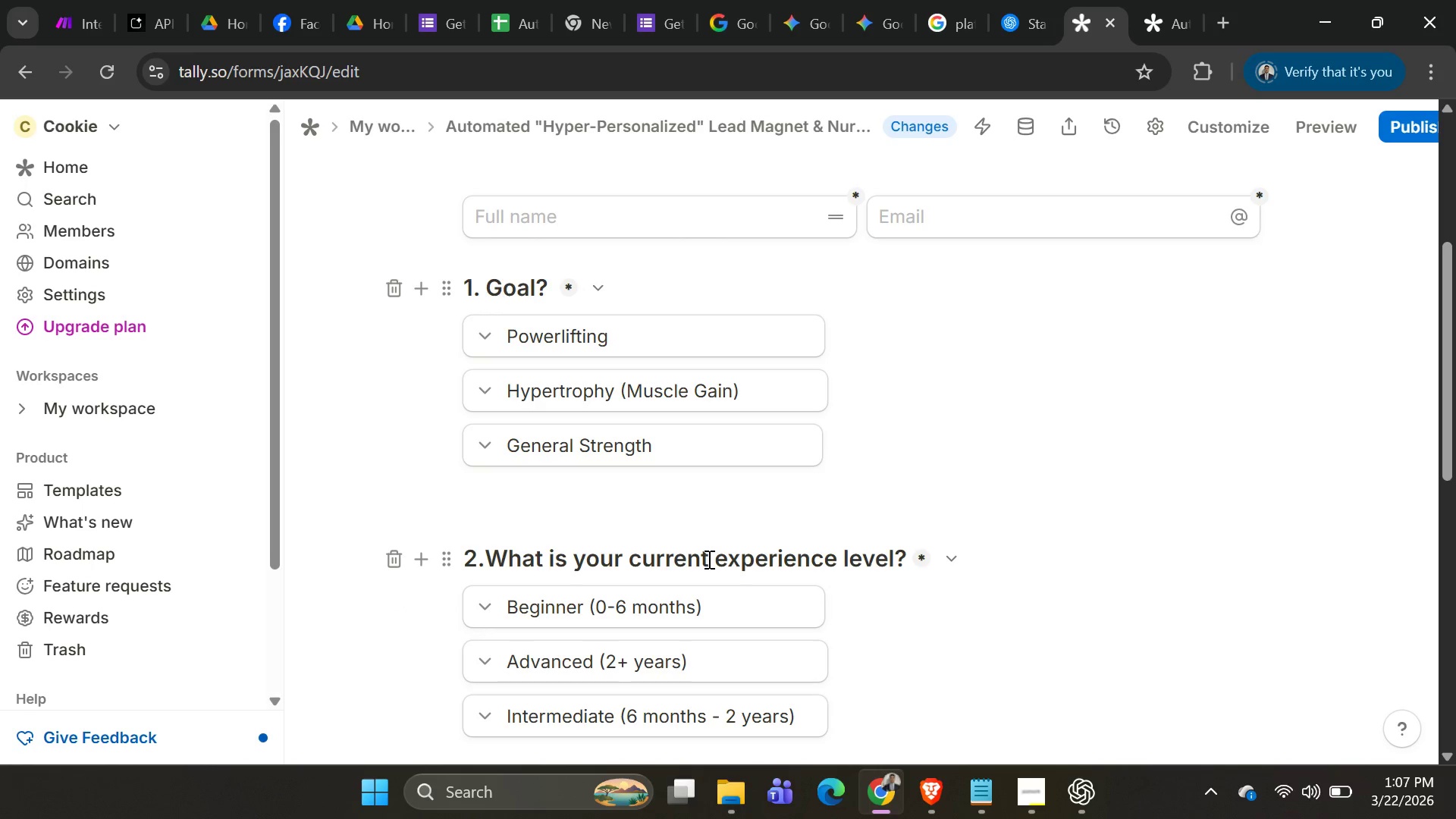 
left_click_drag(start_coordinate=[708, 559], to_coordinate=[485, 553])
 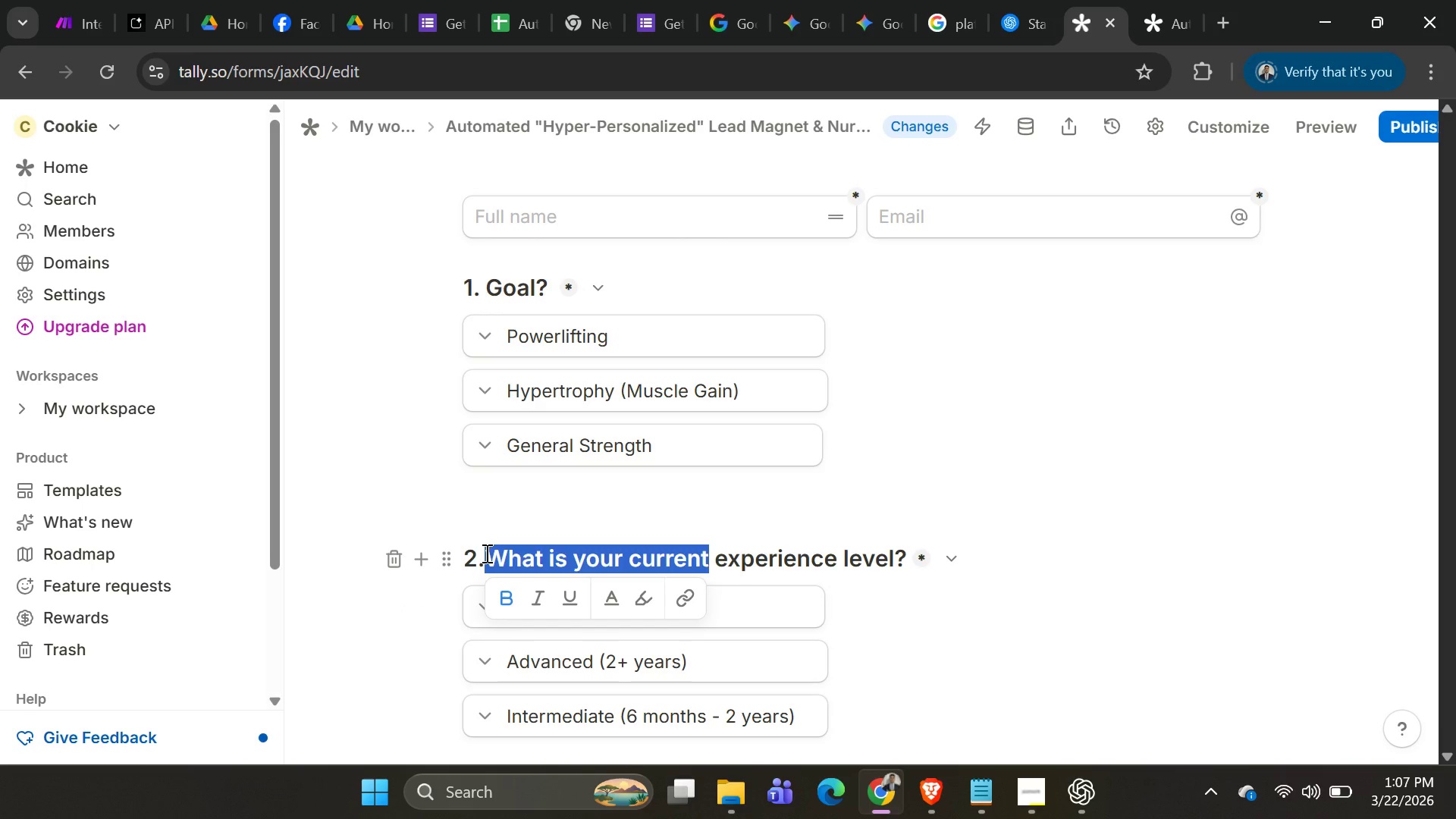 
key(Backspace)
 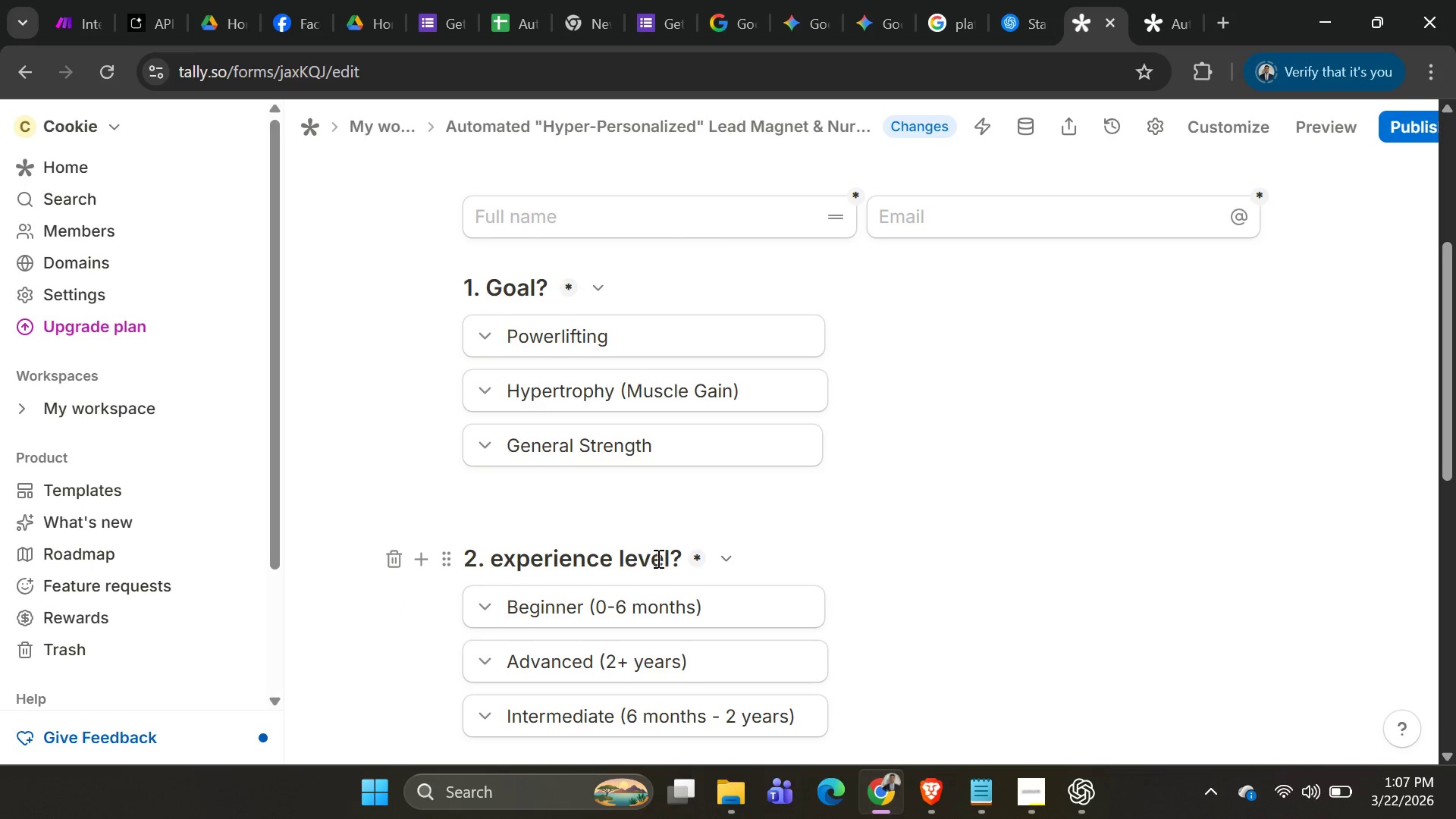 
left_click([669, 559])
 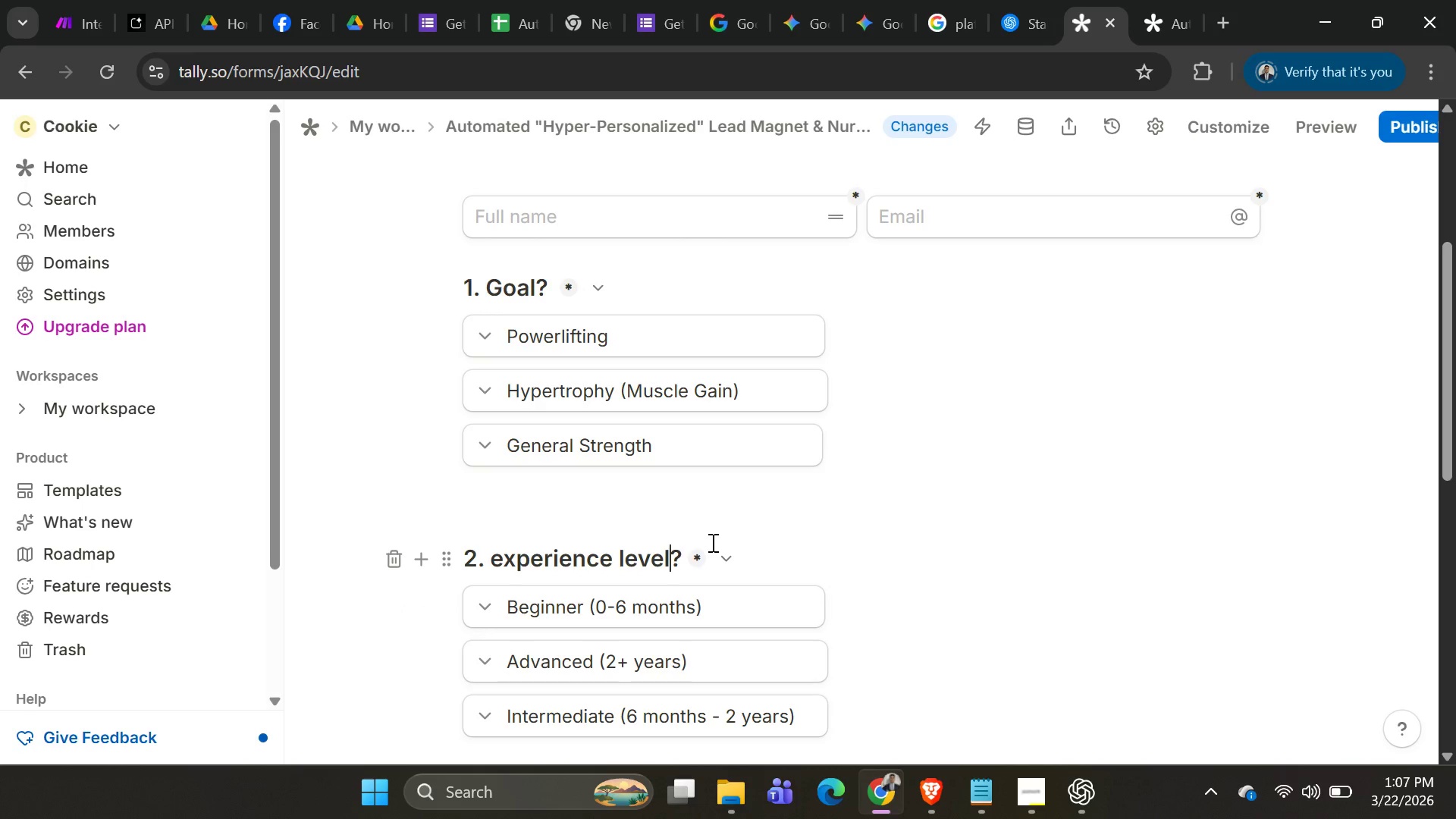 
key(Backspace)
 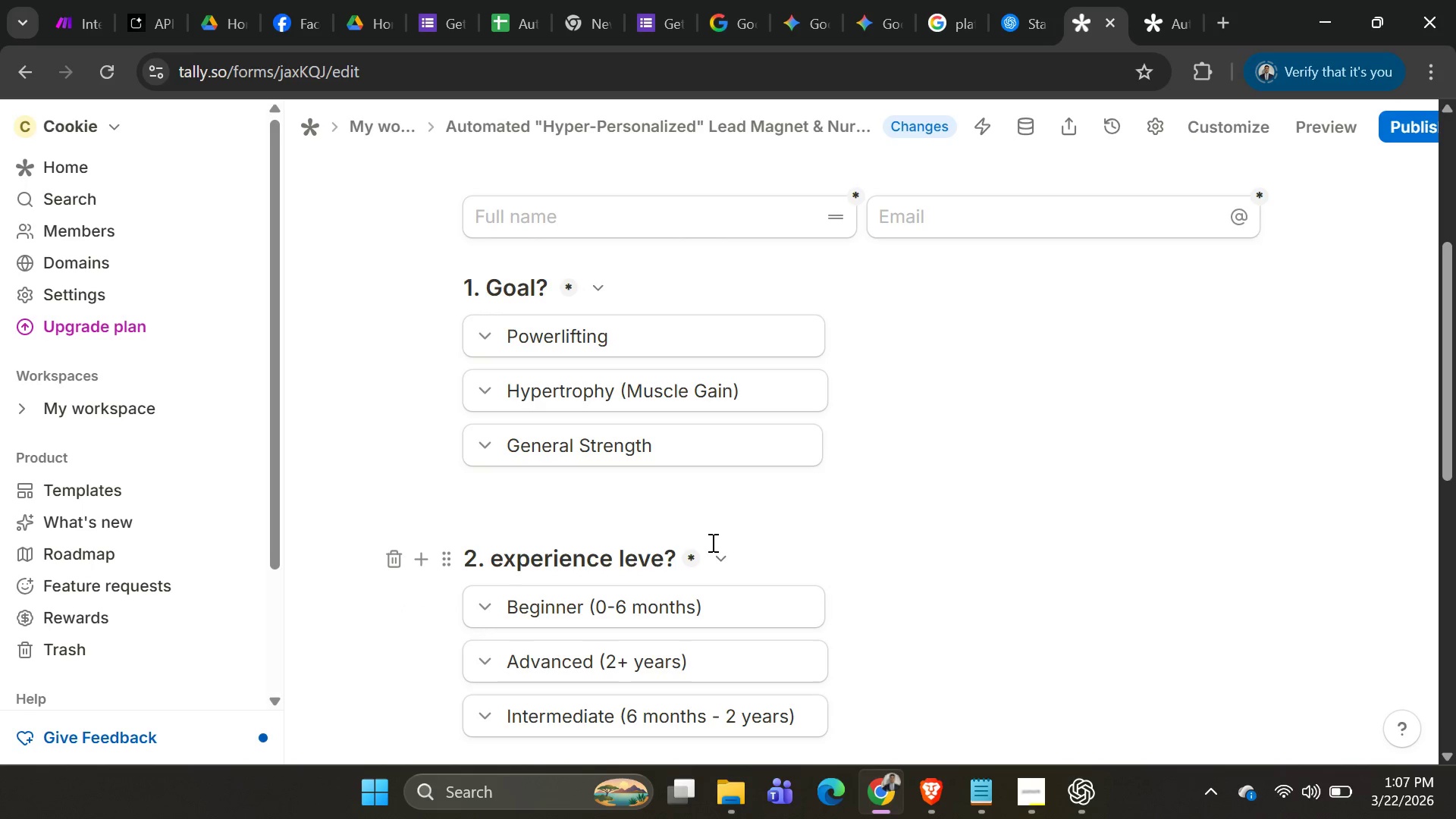 
key(Backspace)
 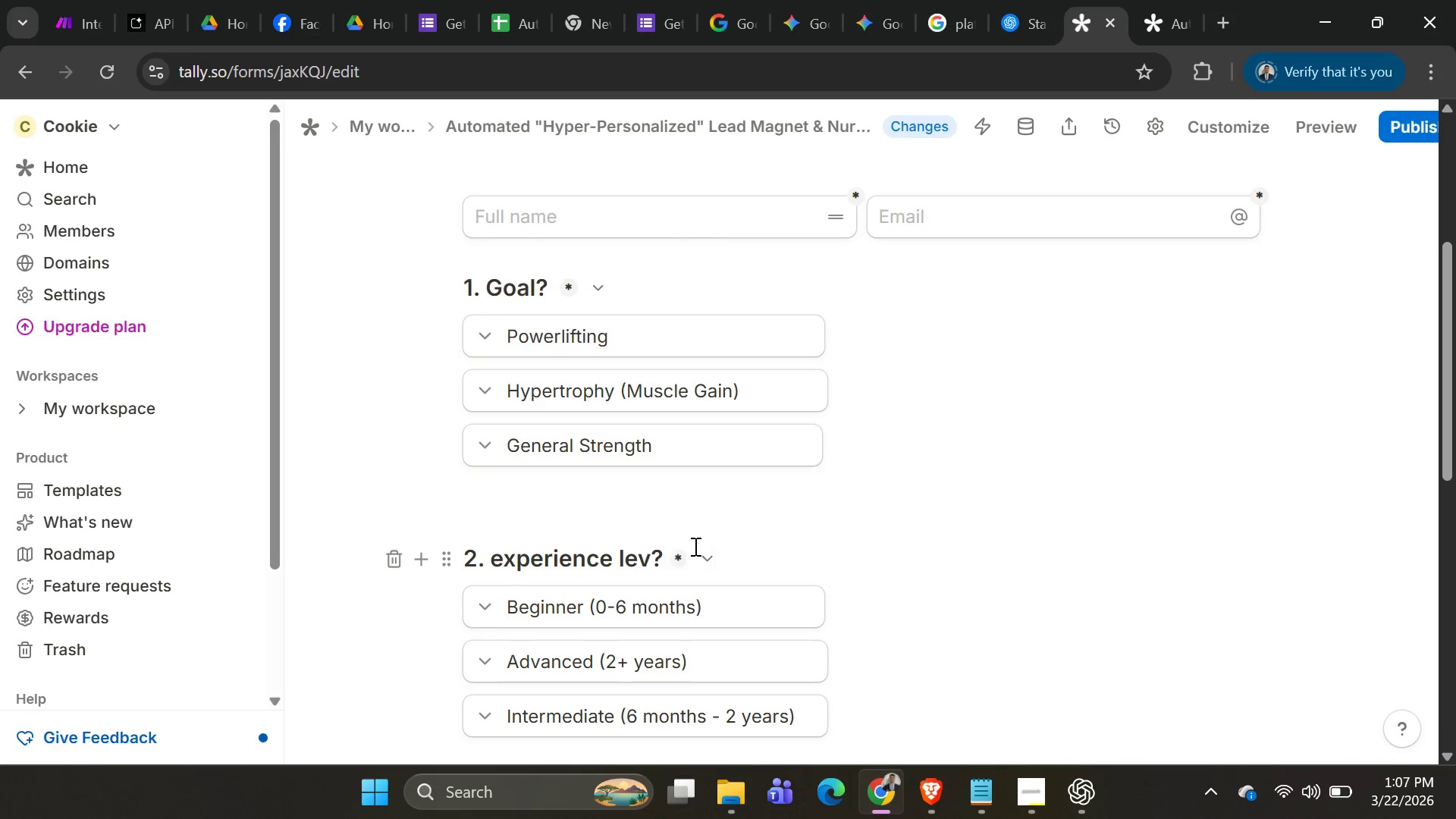 
key(Backspace)
 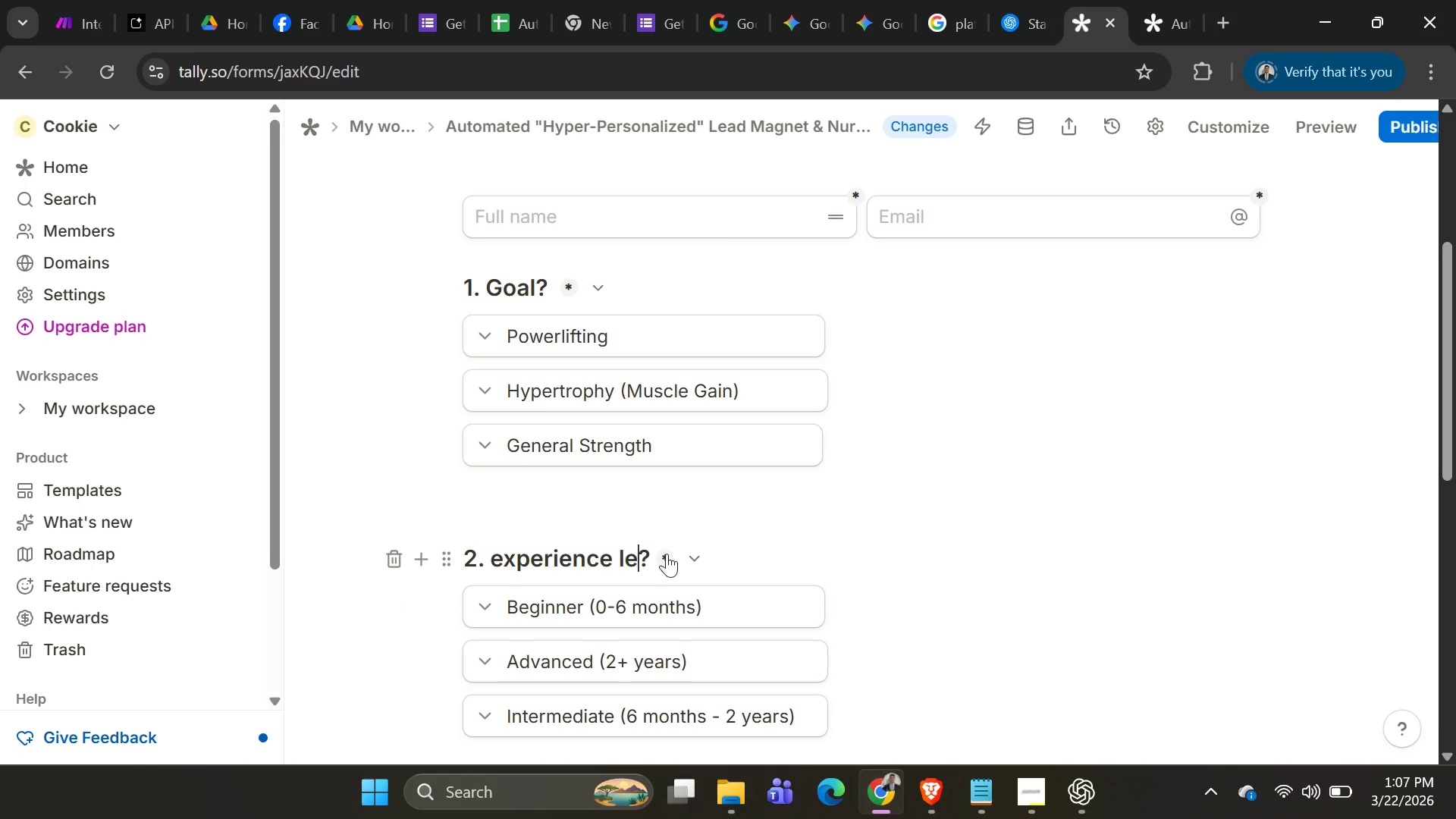 
key(Backspace)
 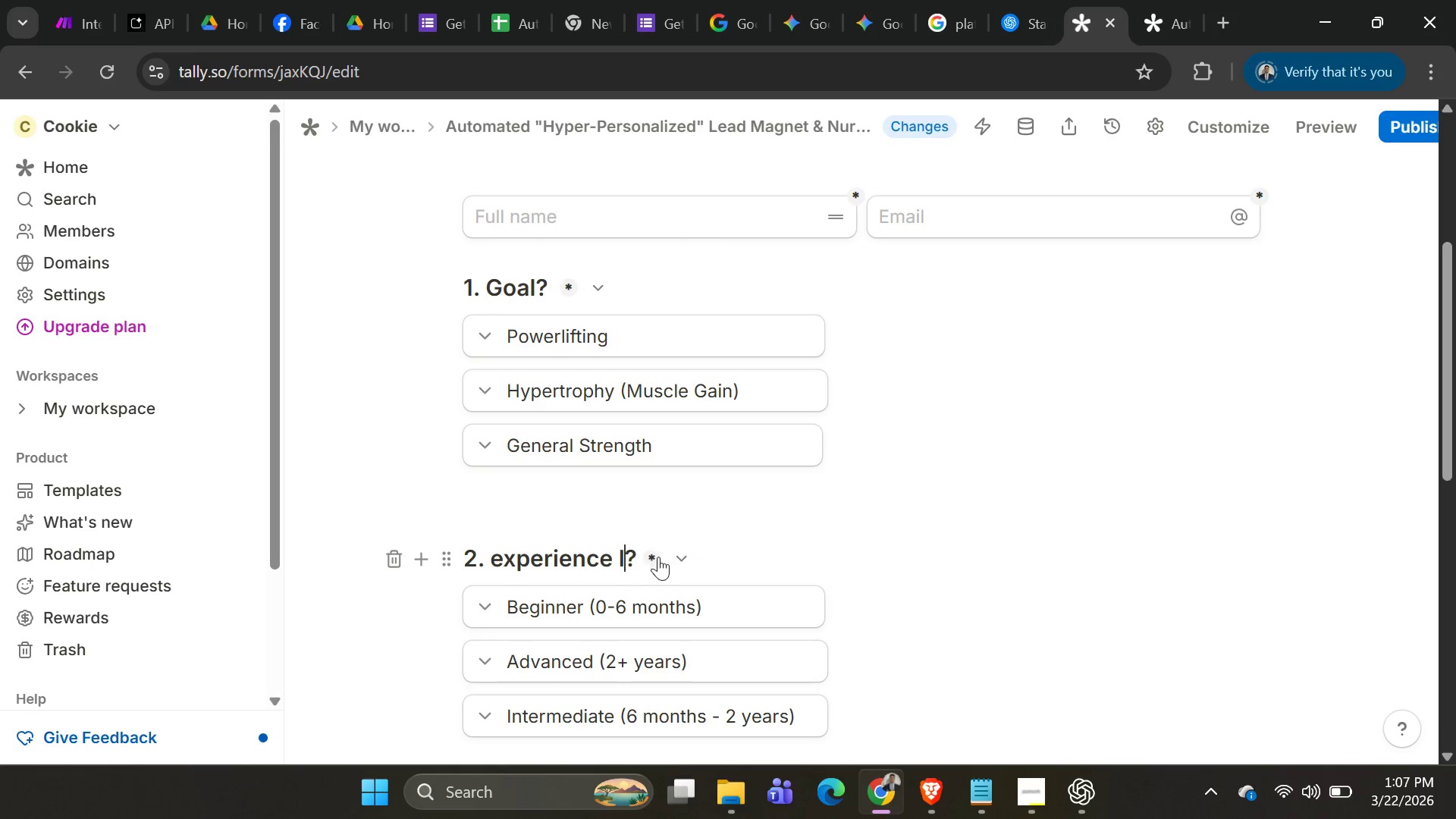 
key(Backspace)
 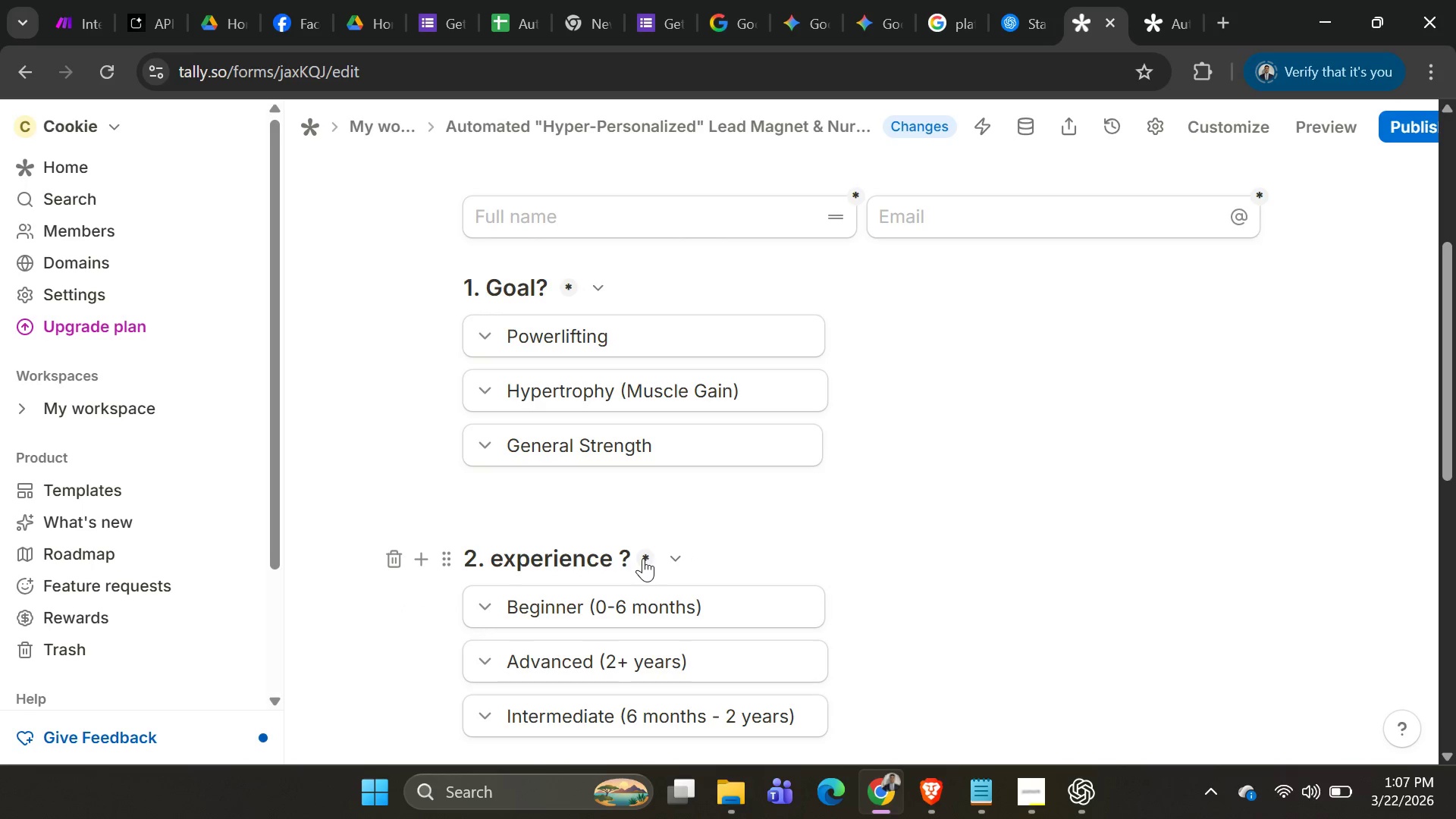 
key(Backspace)
 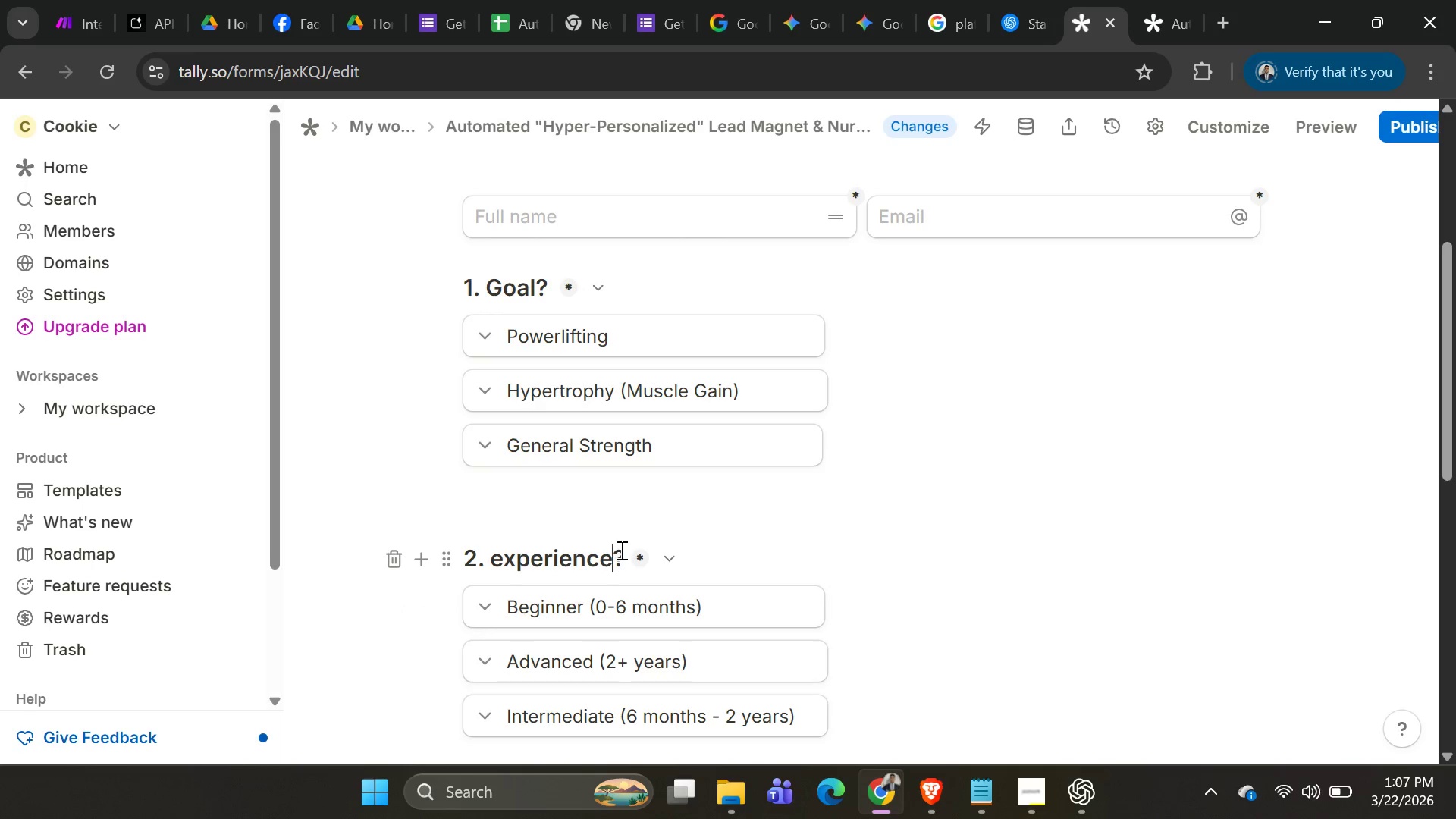 
left_click([620, 550])
 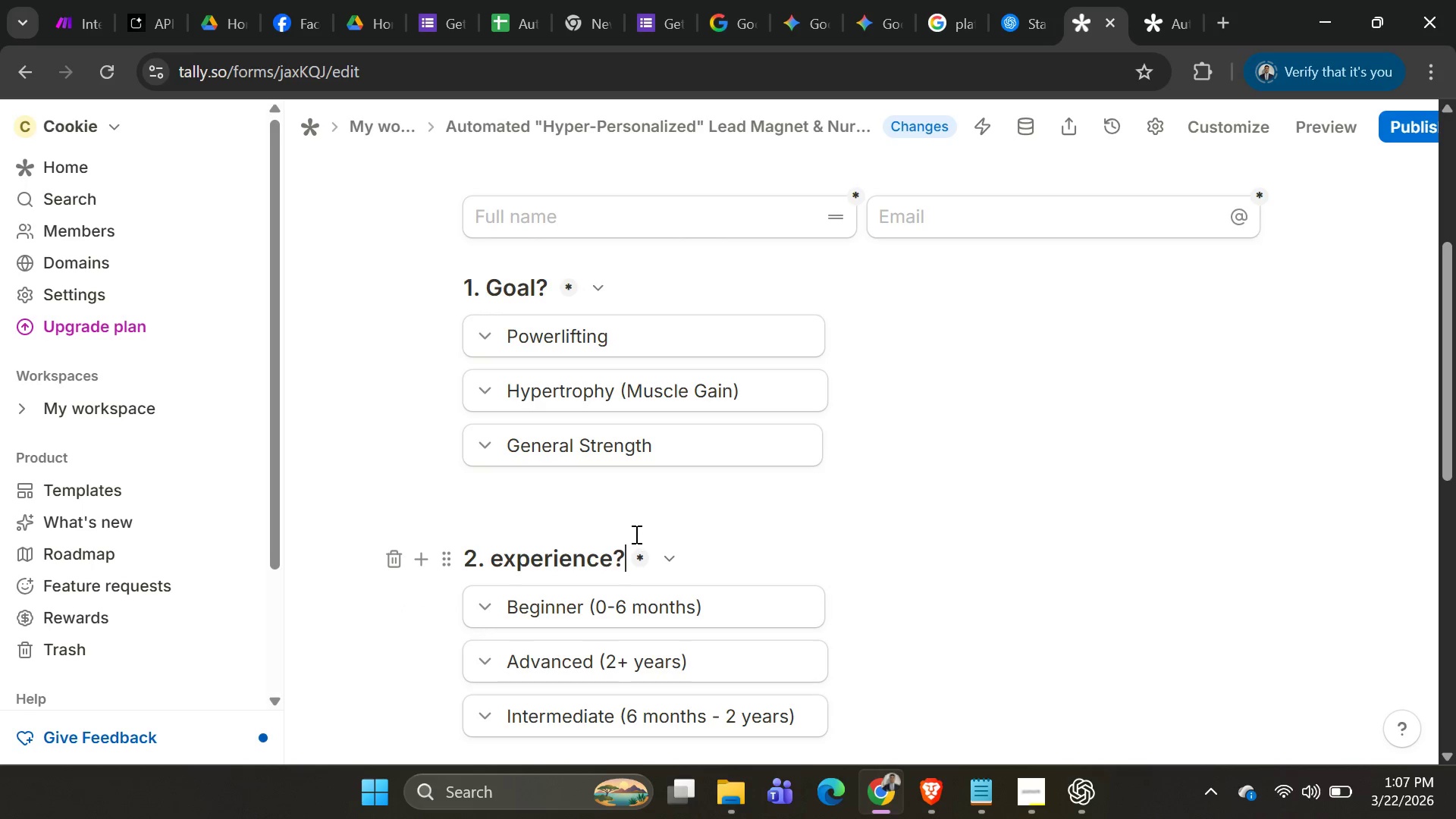 
key(Backspace)
 